 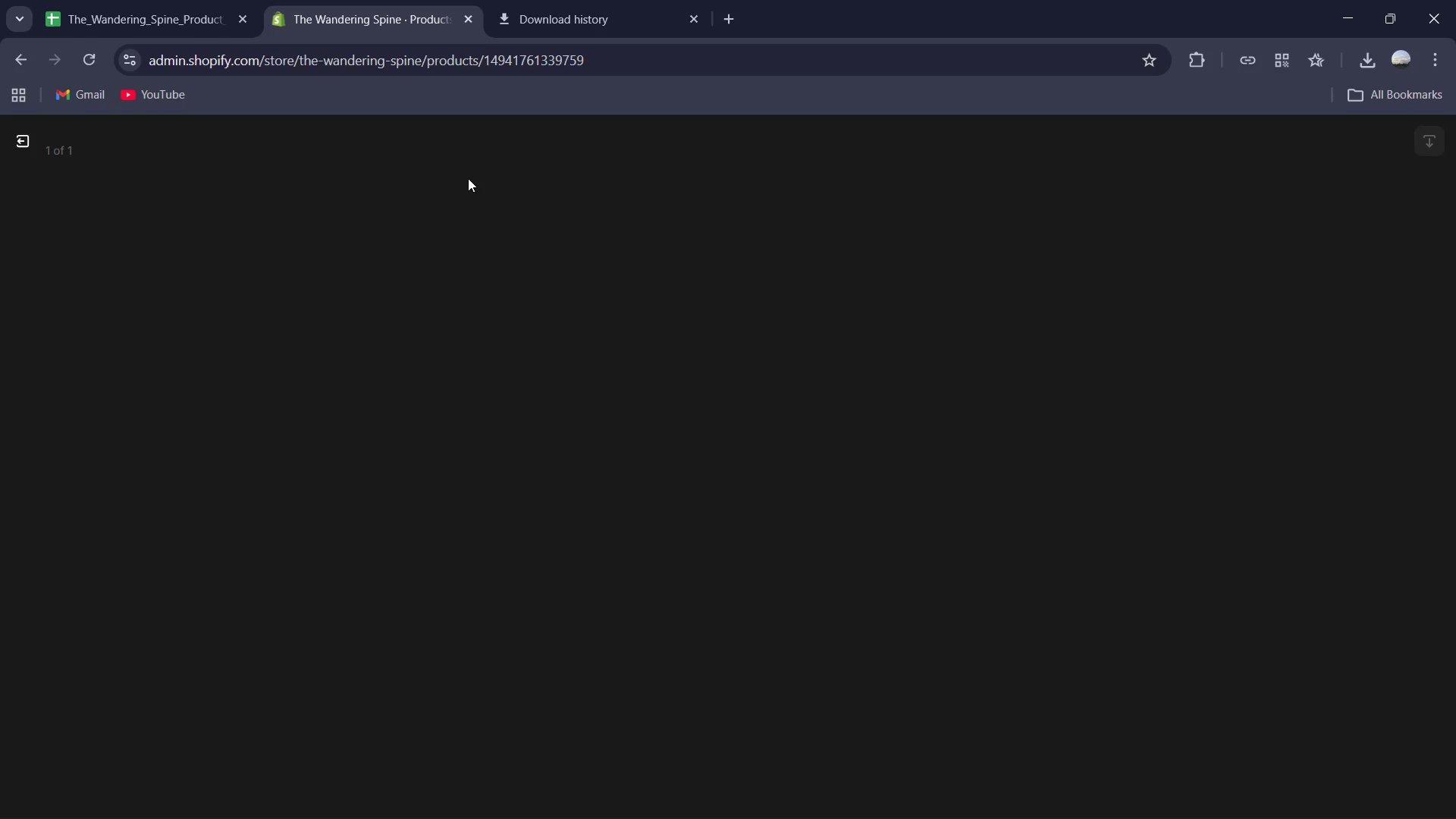 
left_click([1214, 347])
 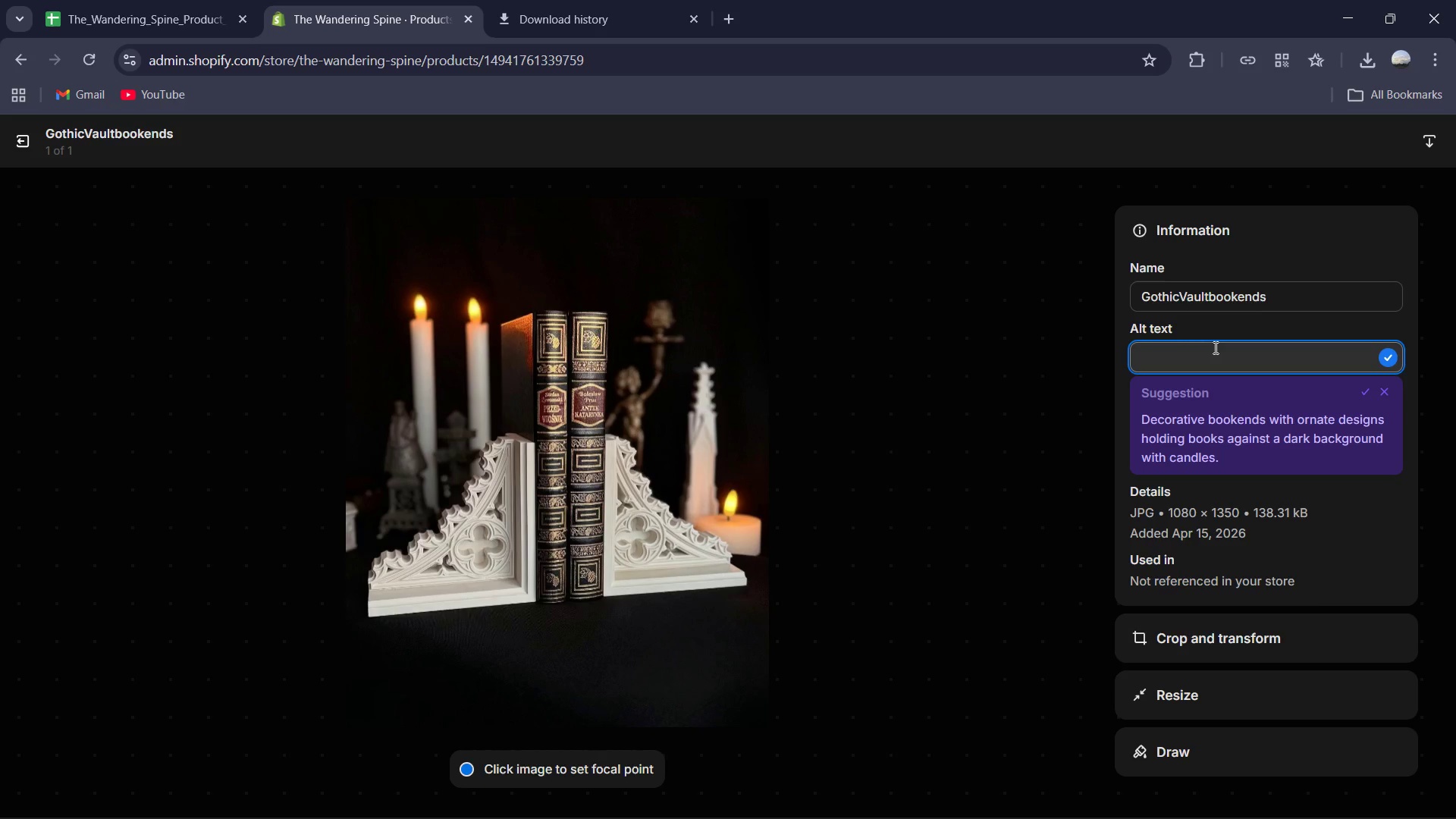 
type(Miniature Stone gothic s)
key(Backspace)
type(arches featuring ribbed c)
key(Backspace)
type(valuting details in a dark acedmia)
key(Backspace)
type(ea style)
 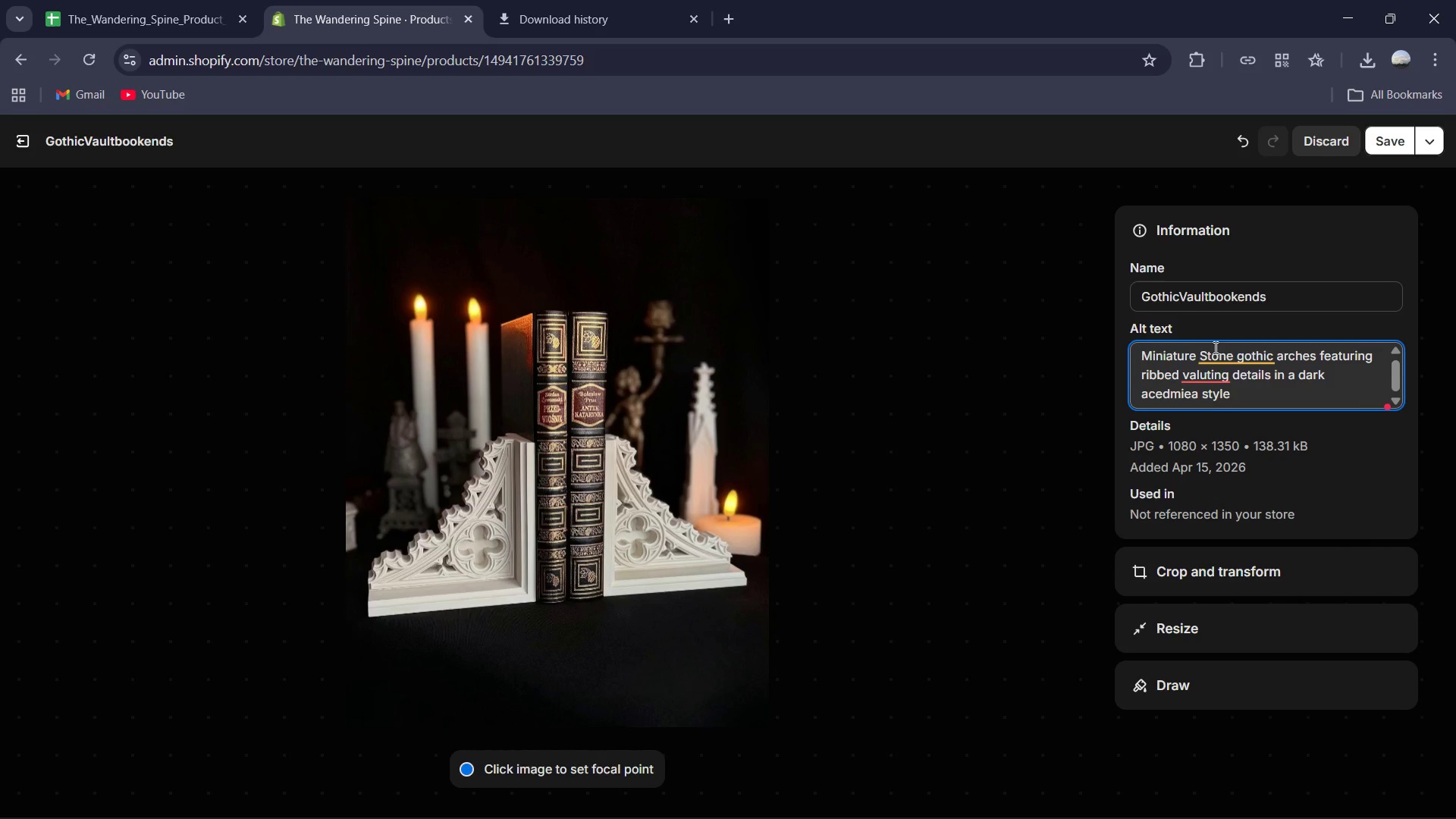 
left_click([1213, 378])
 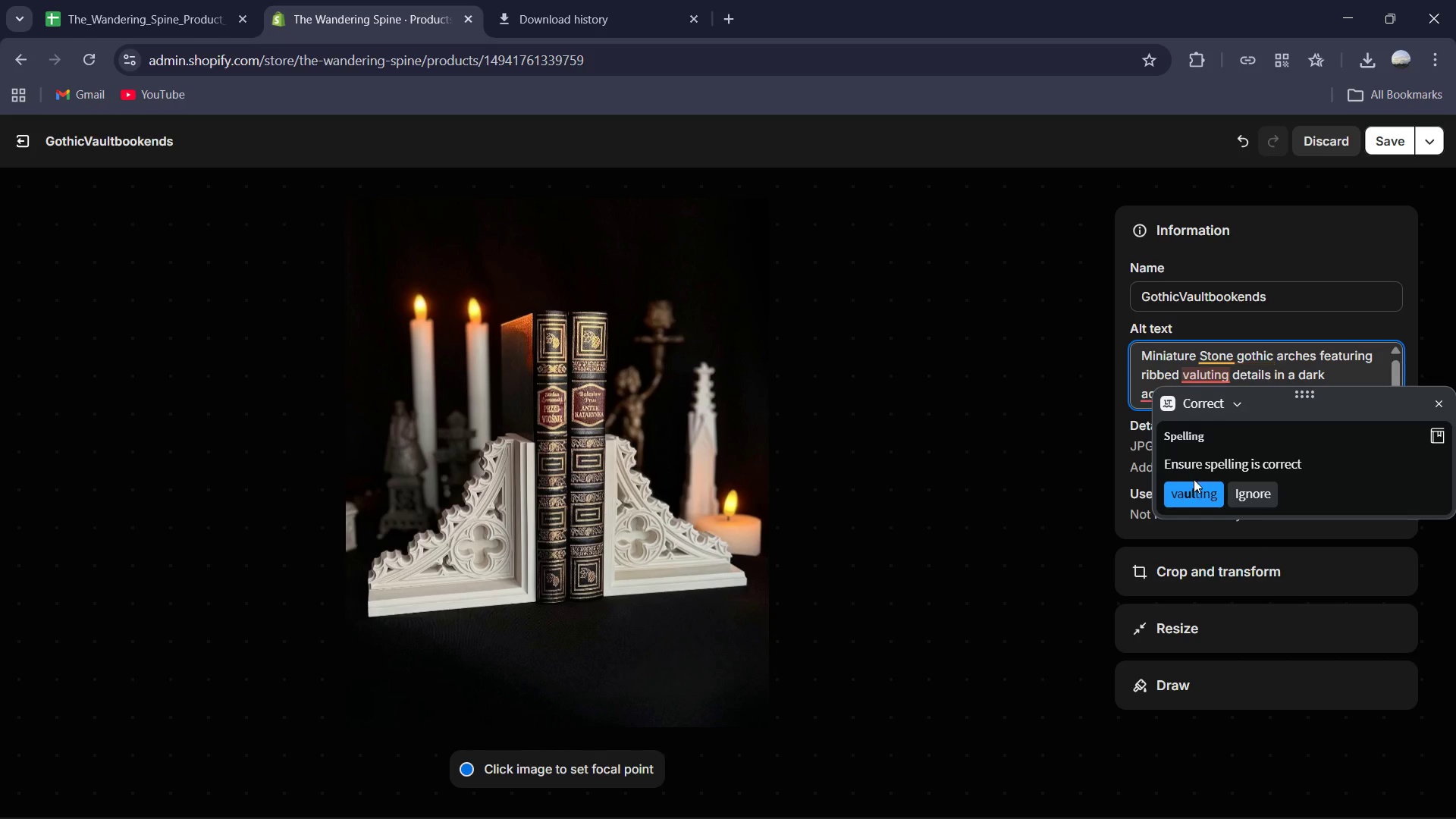 
left_click([1192, 488])
 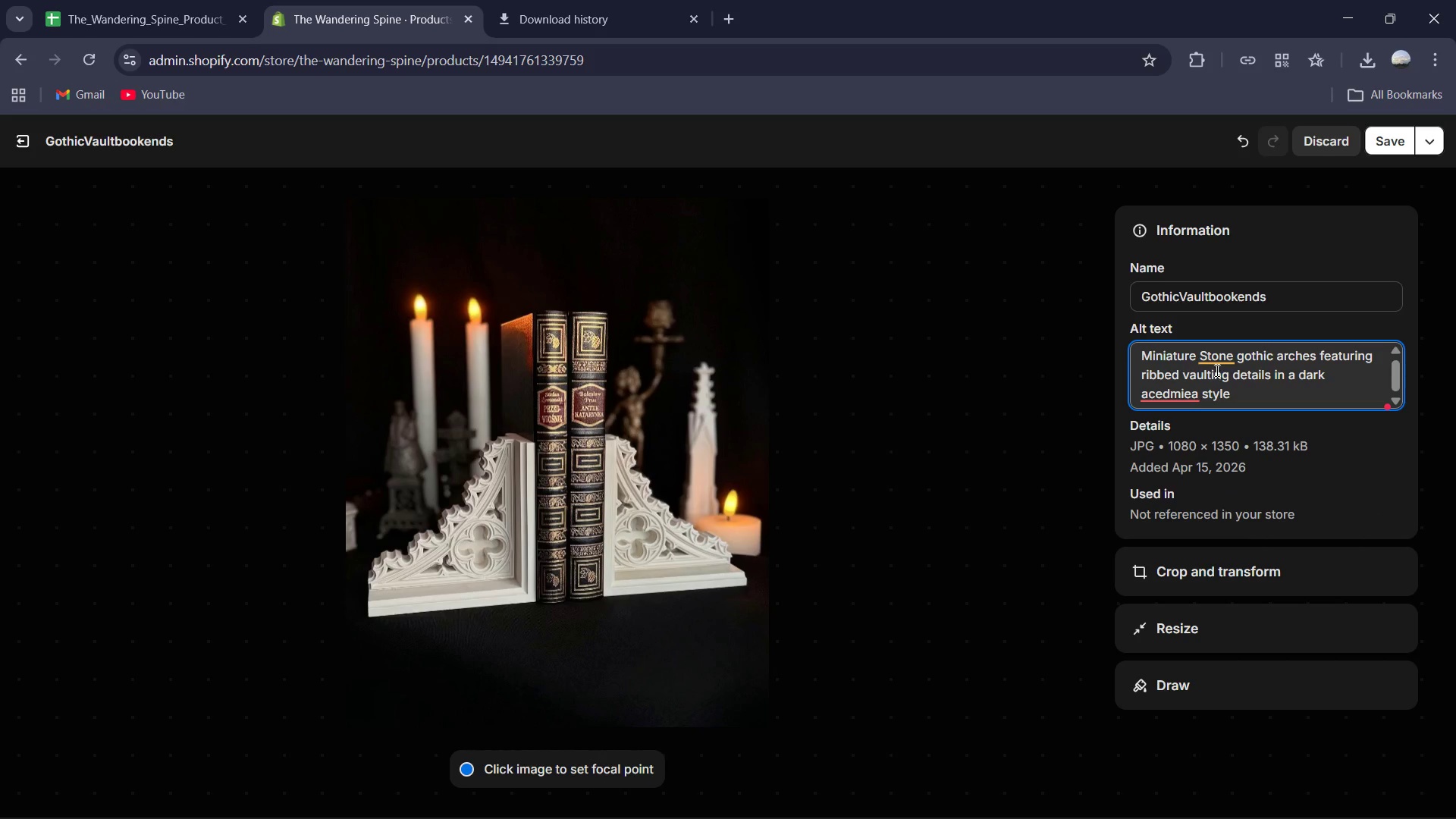 
left_click([1214, 357])
 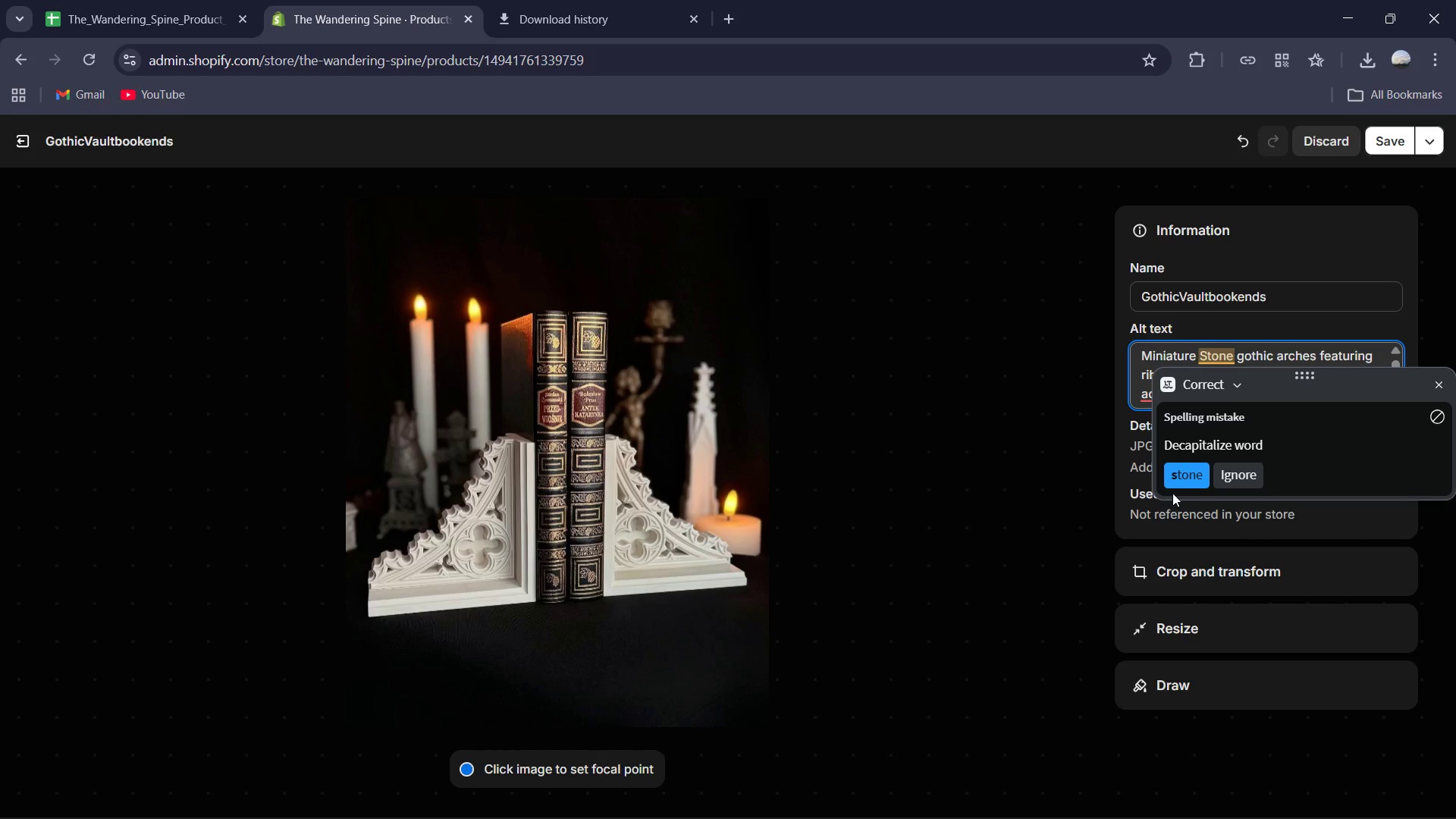 
left_click([1188, 472])
 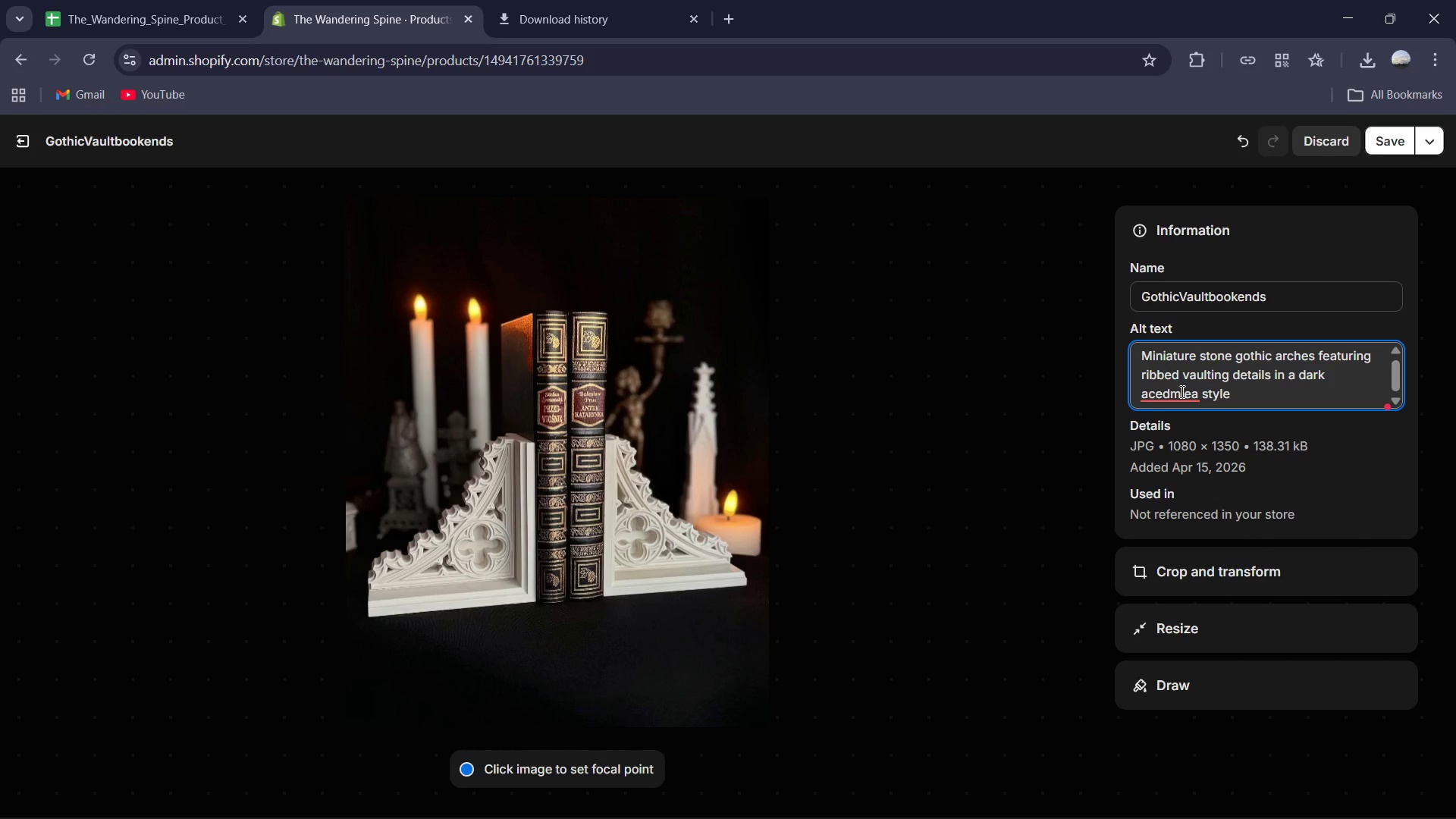 
left_click([1179, 391])
 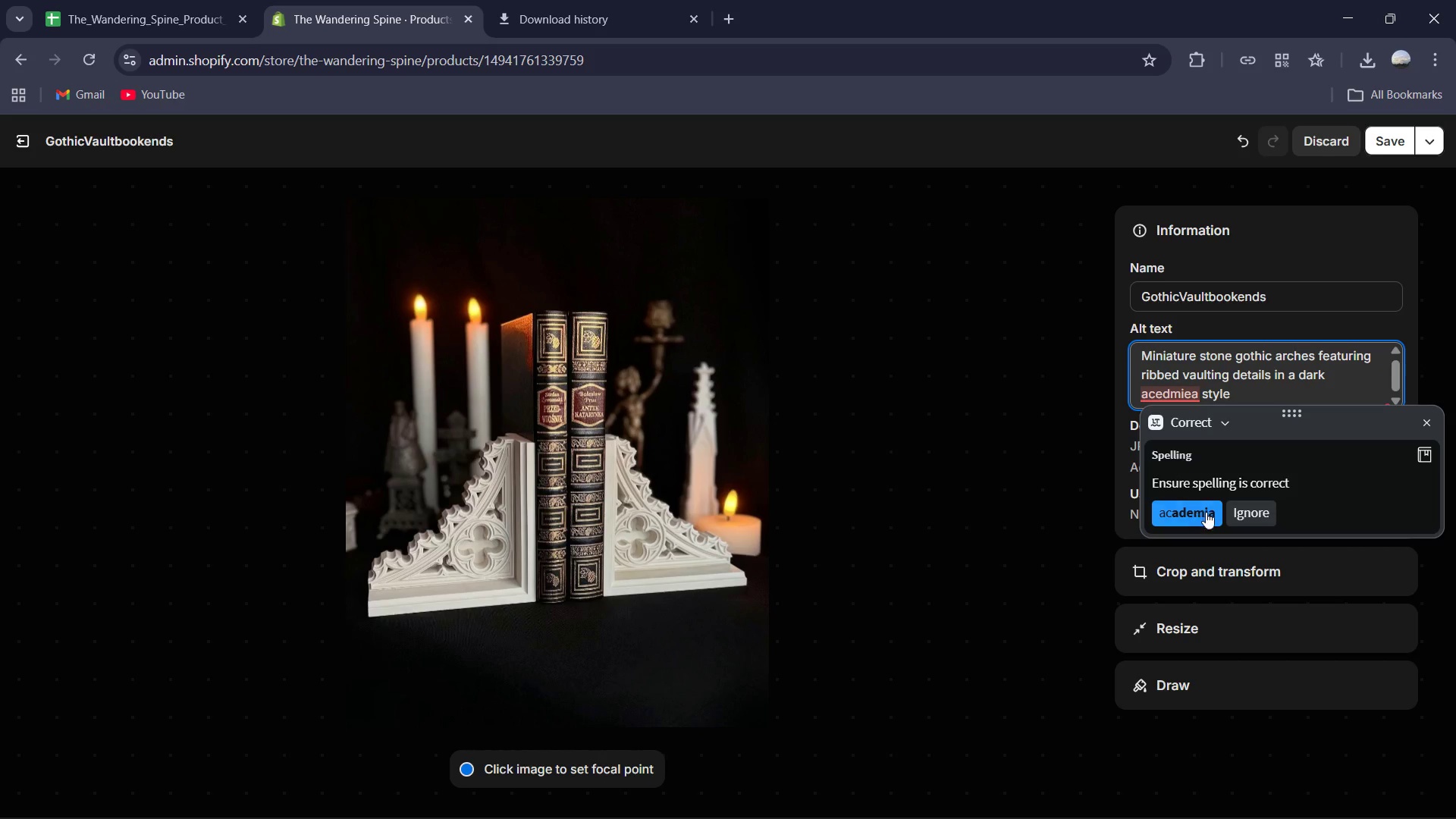 
left_click([1206, 513])
 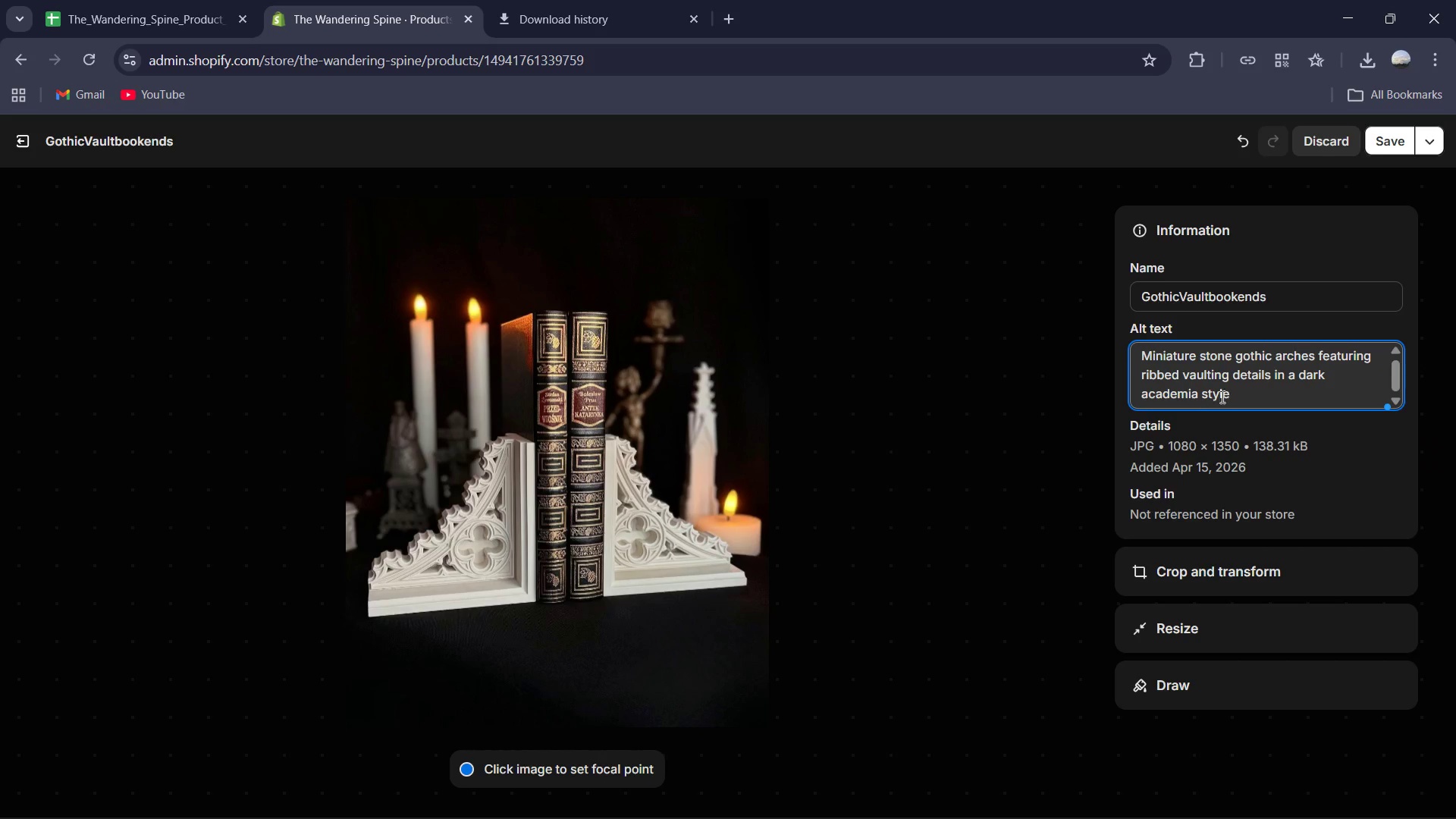 
left_click([1230, 397])
 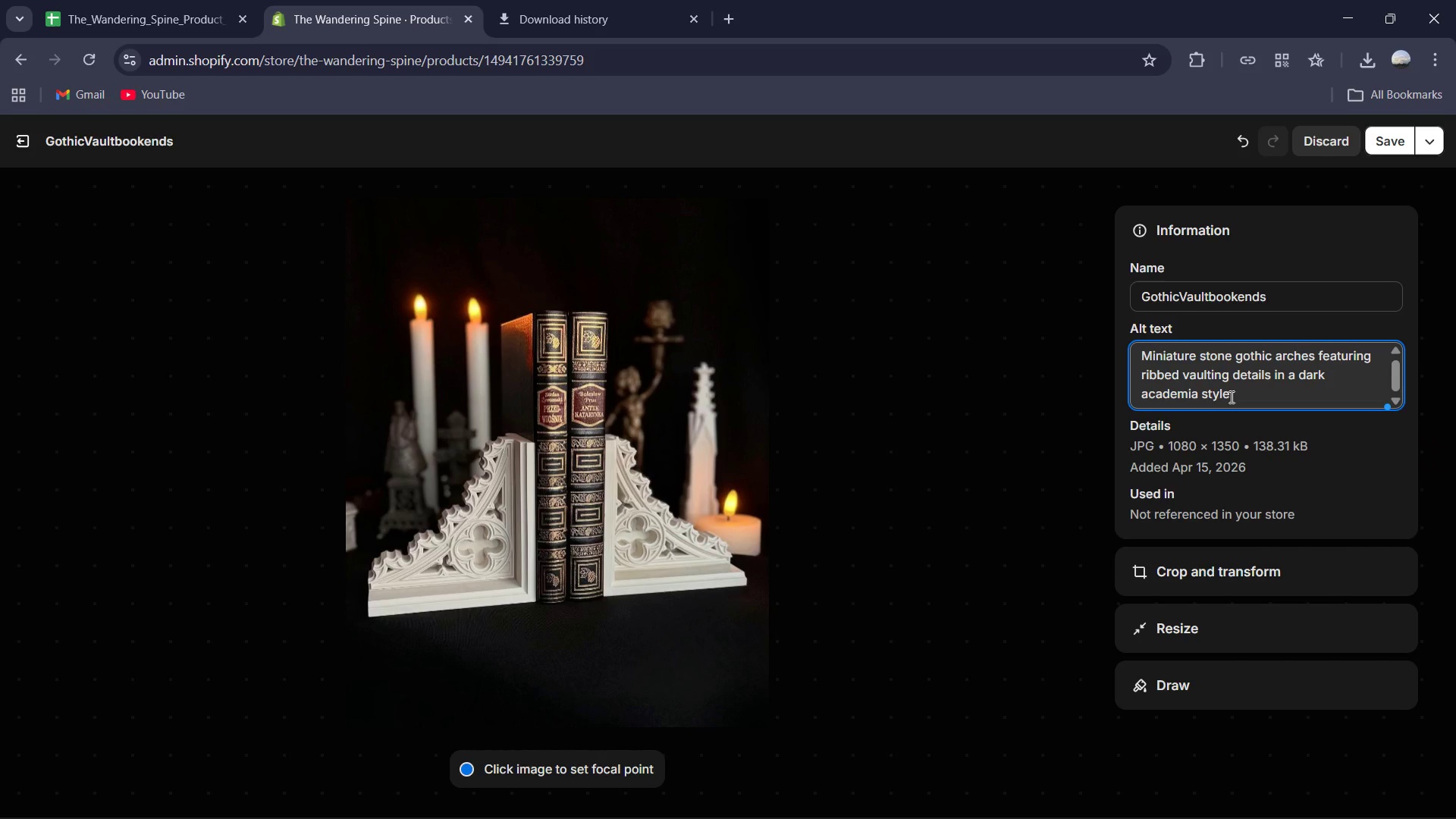 
key(Period)
 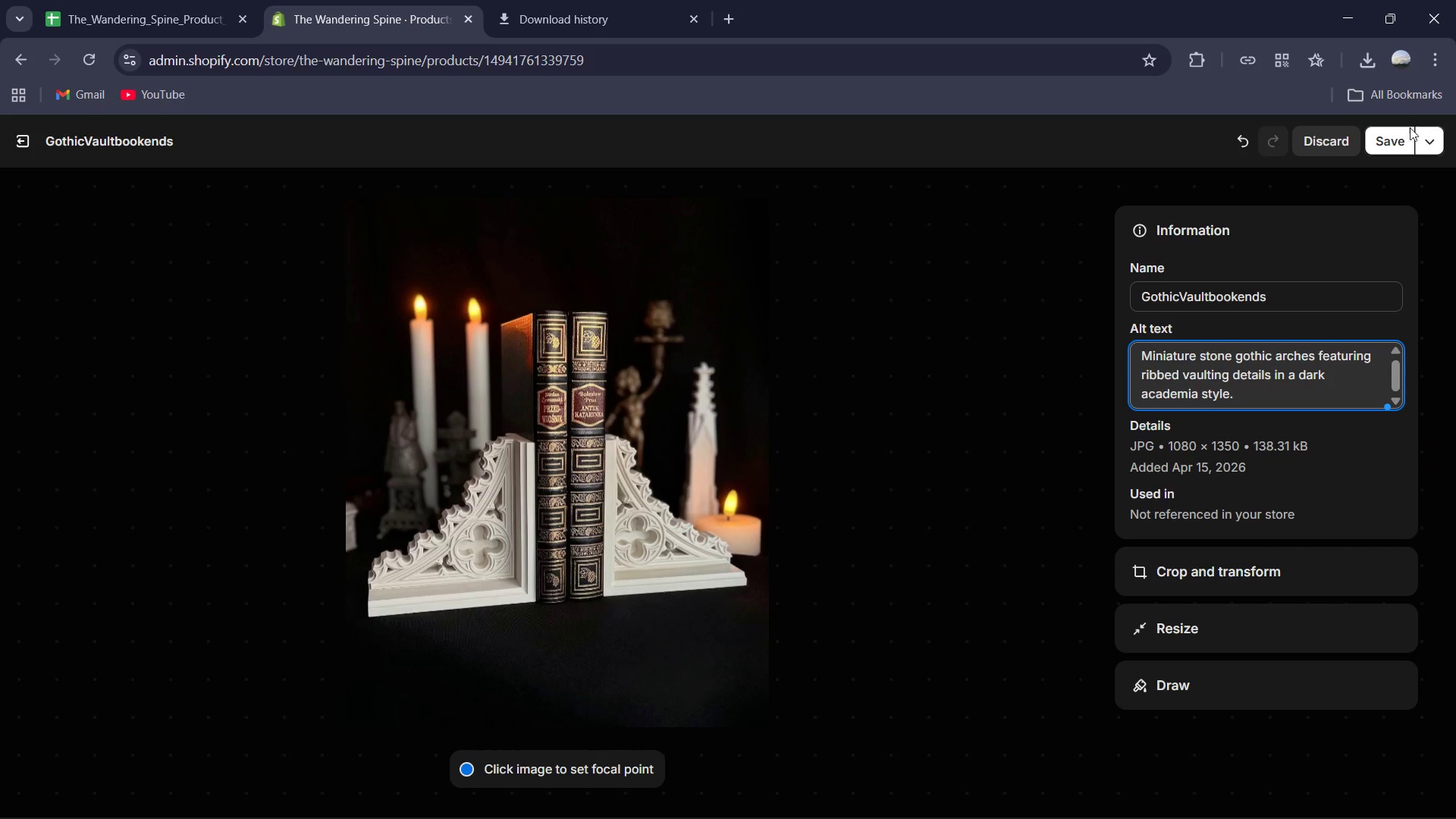 
left_click([1394, 147])
 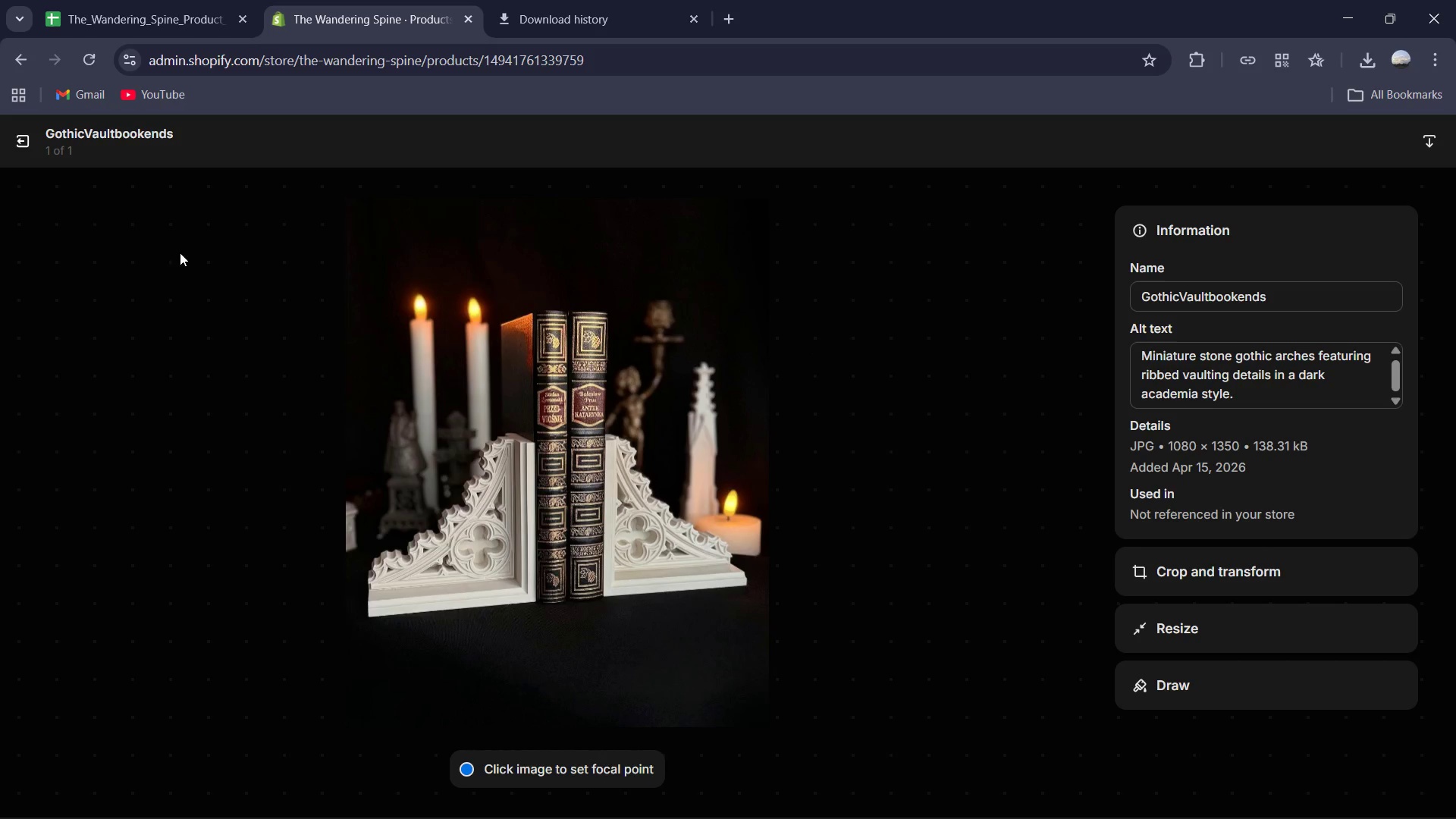 
left_click([31, 147])
 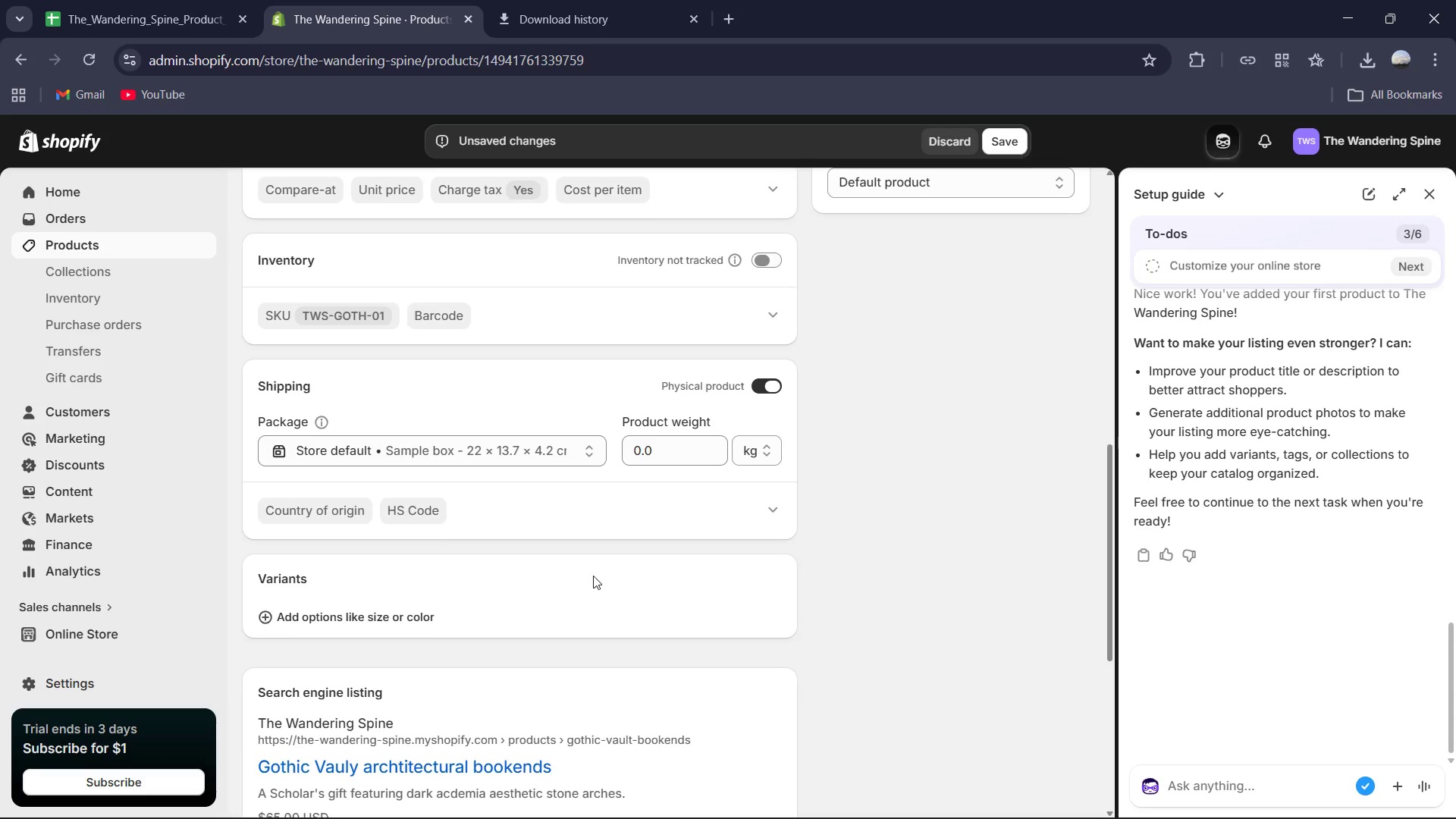 
wait(20.41)
 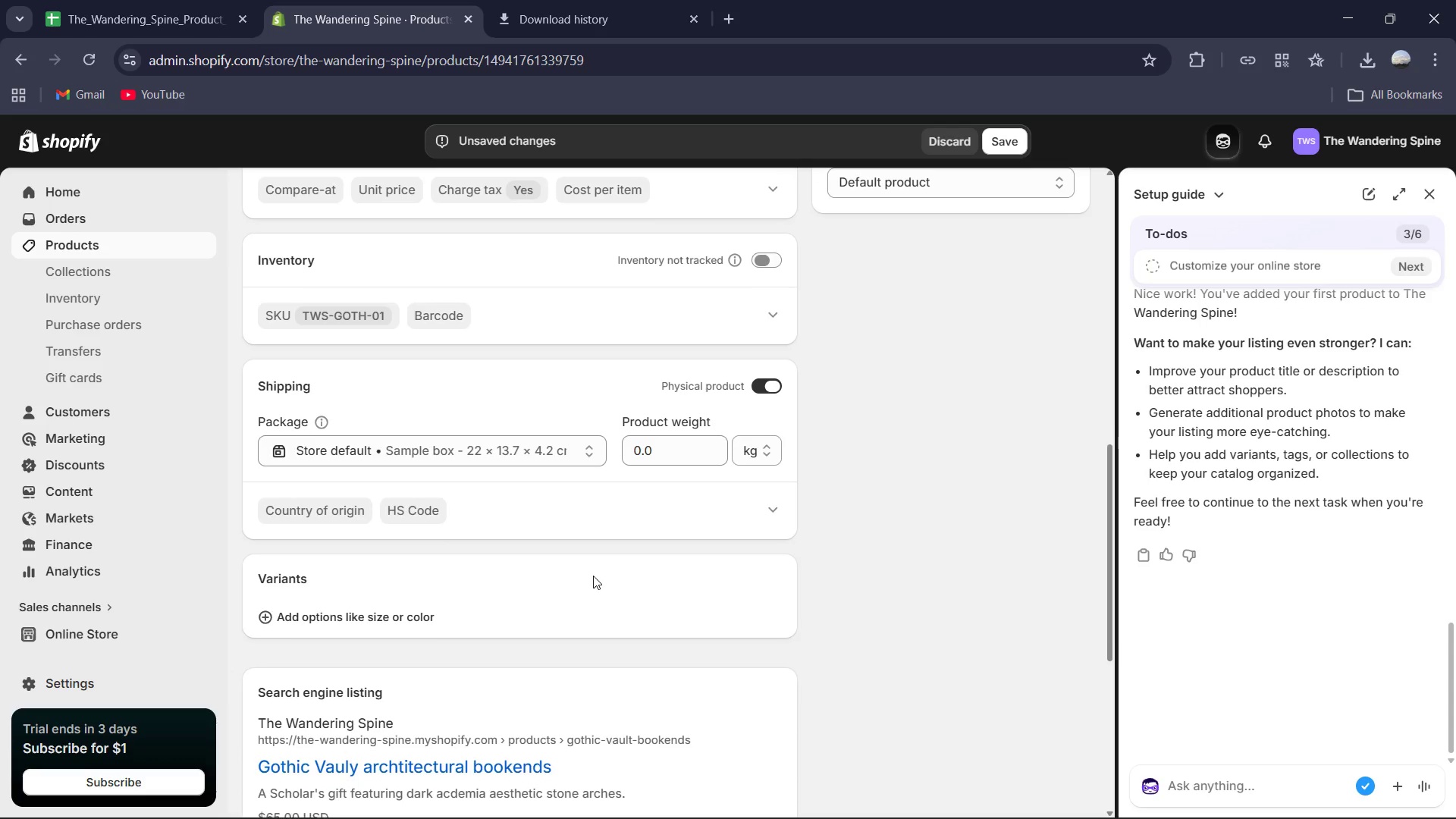 
left_click([180, 17])
 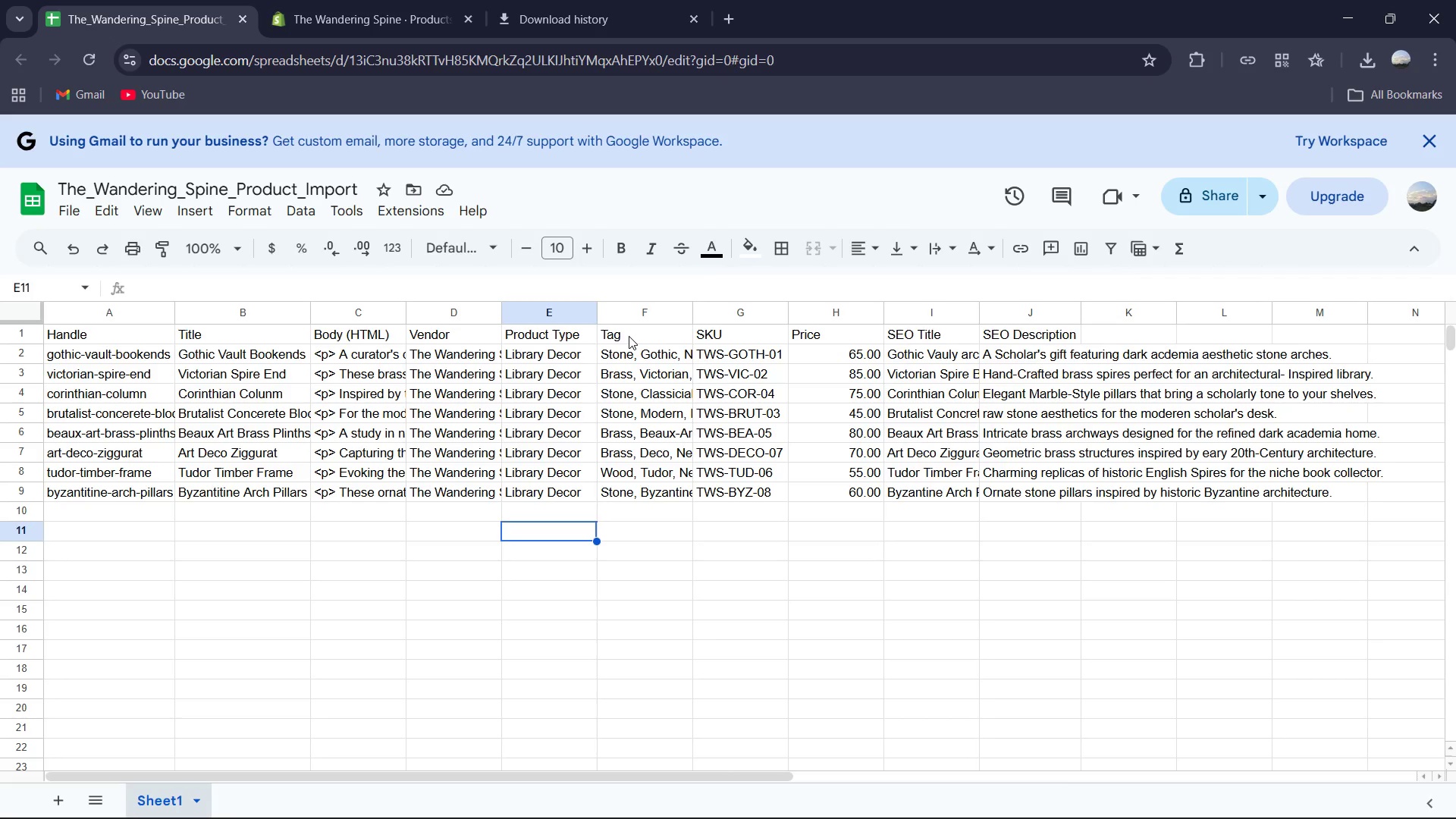 
wait(5.38)
 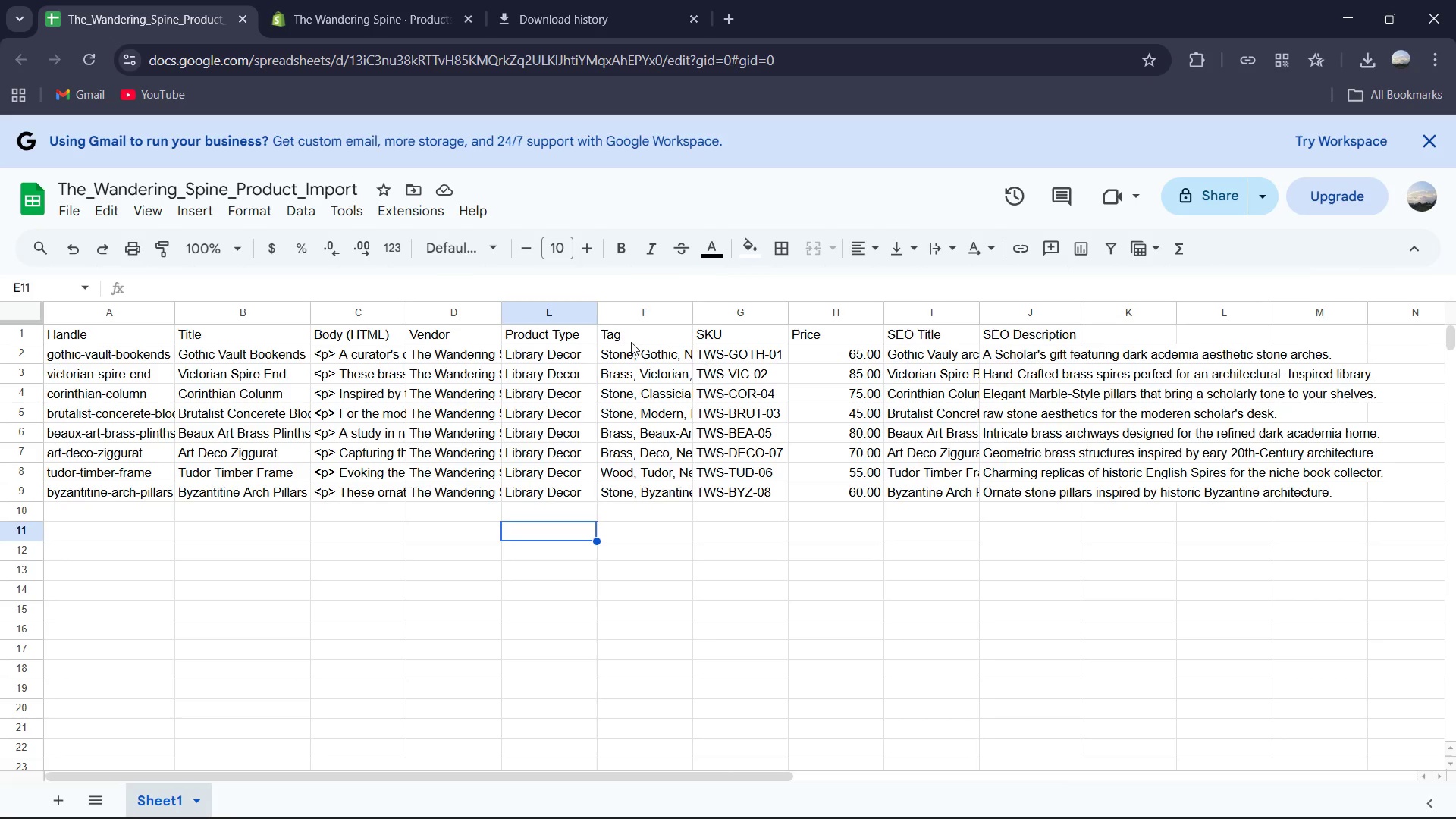 
left_click([629, 336])
 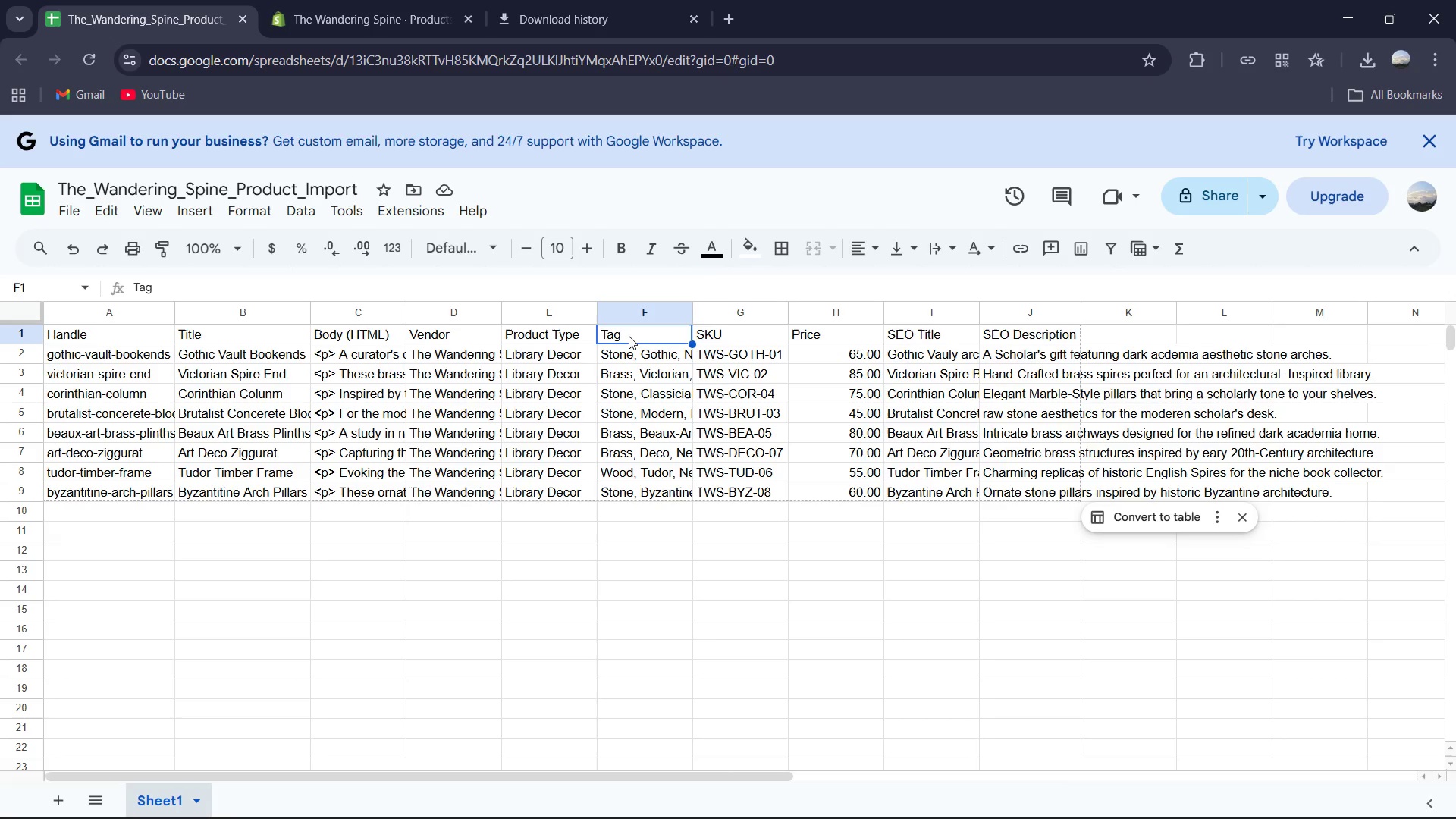 
double_click([629, 336])
 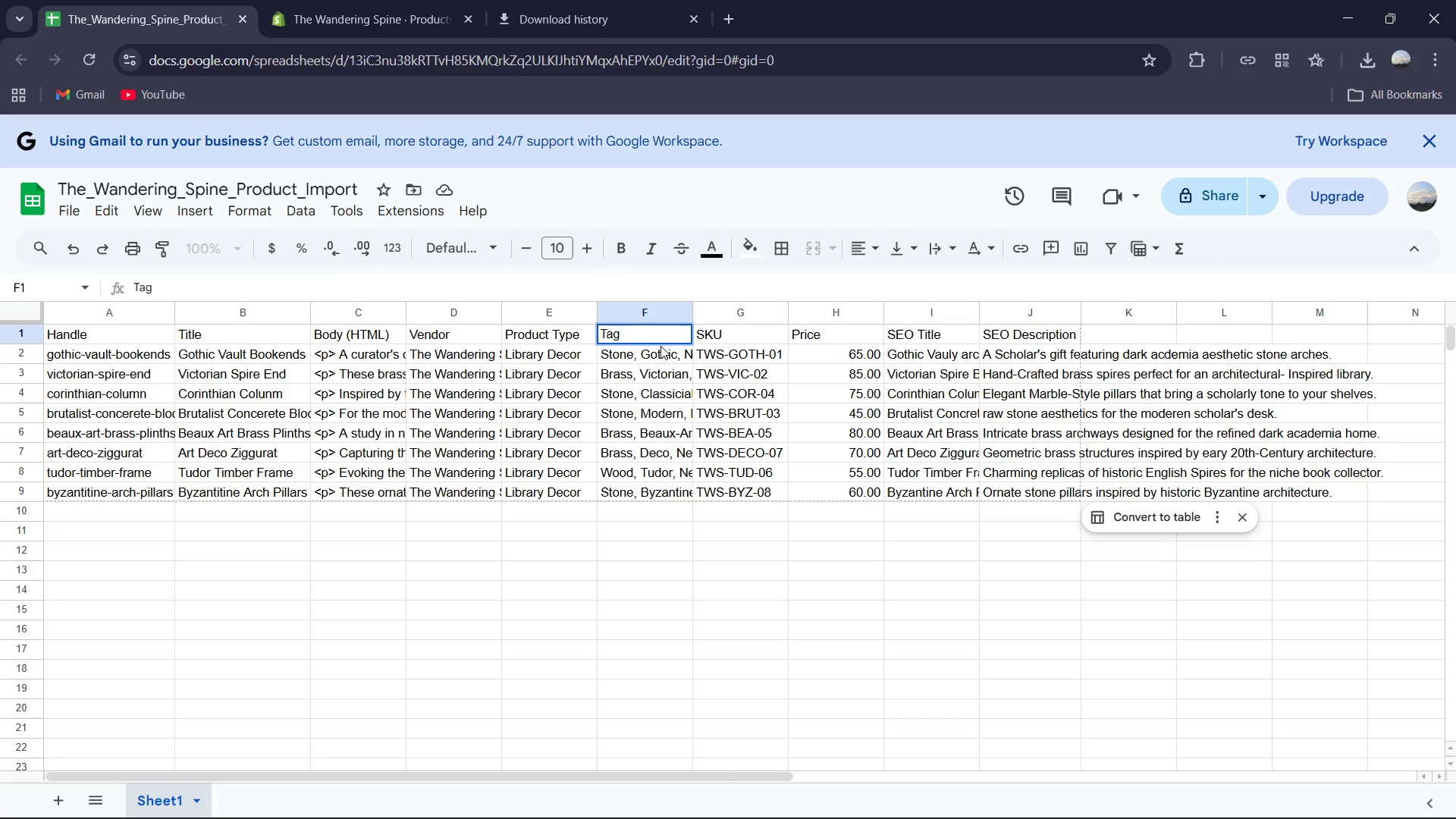 
key(S)
 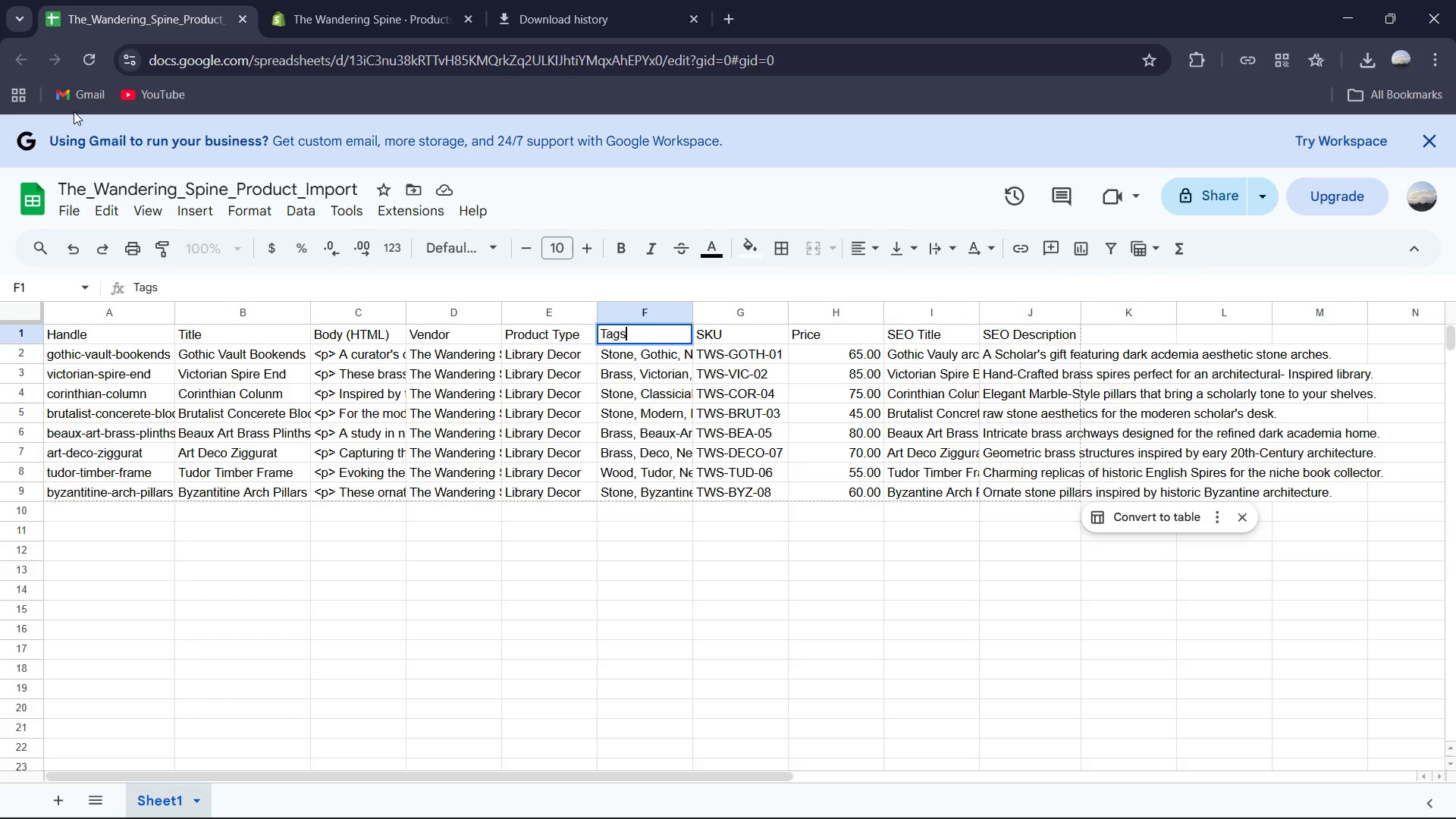 
mouse_move([80, 233])
 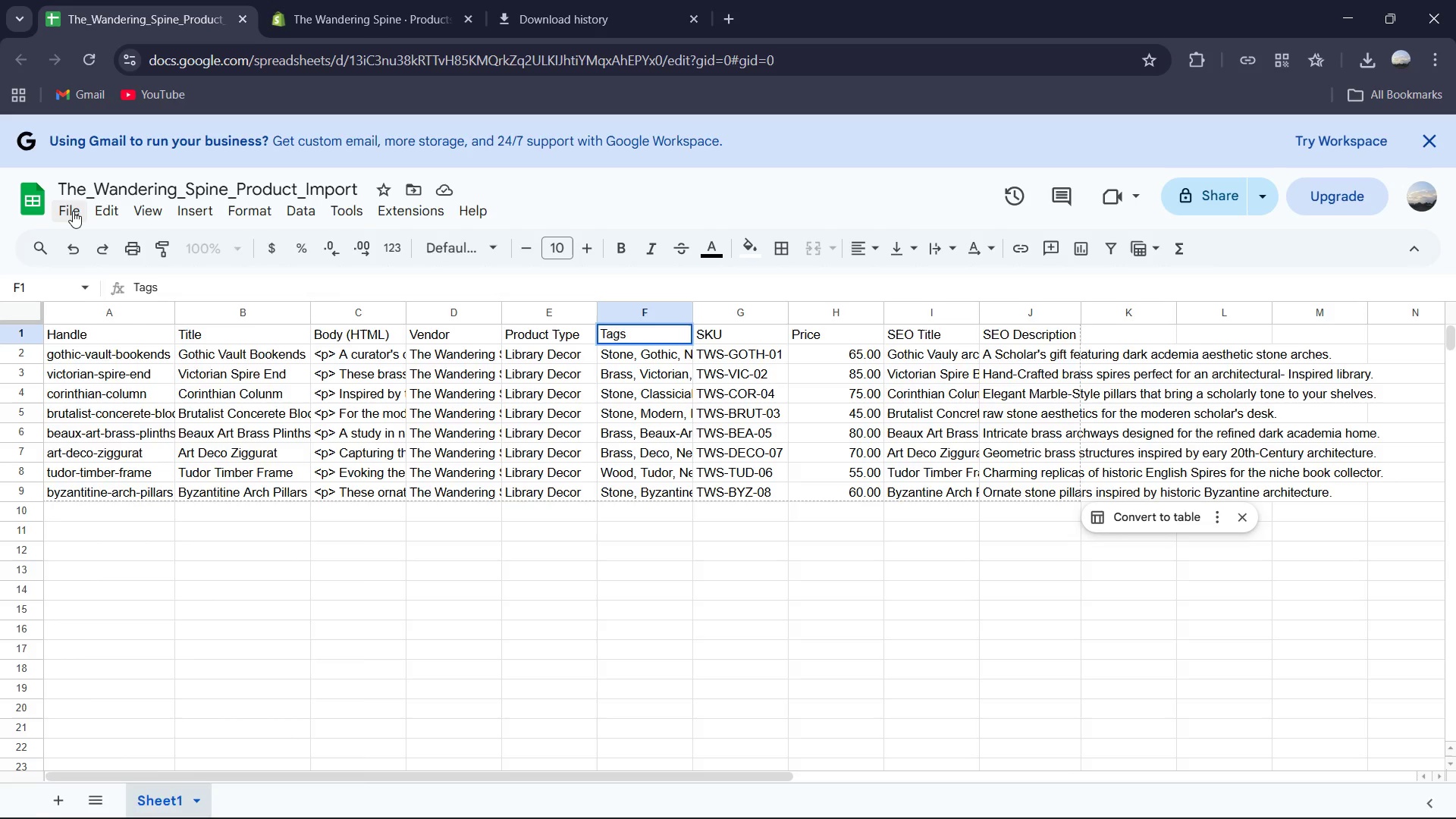 
left_click([73, 211])
 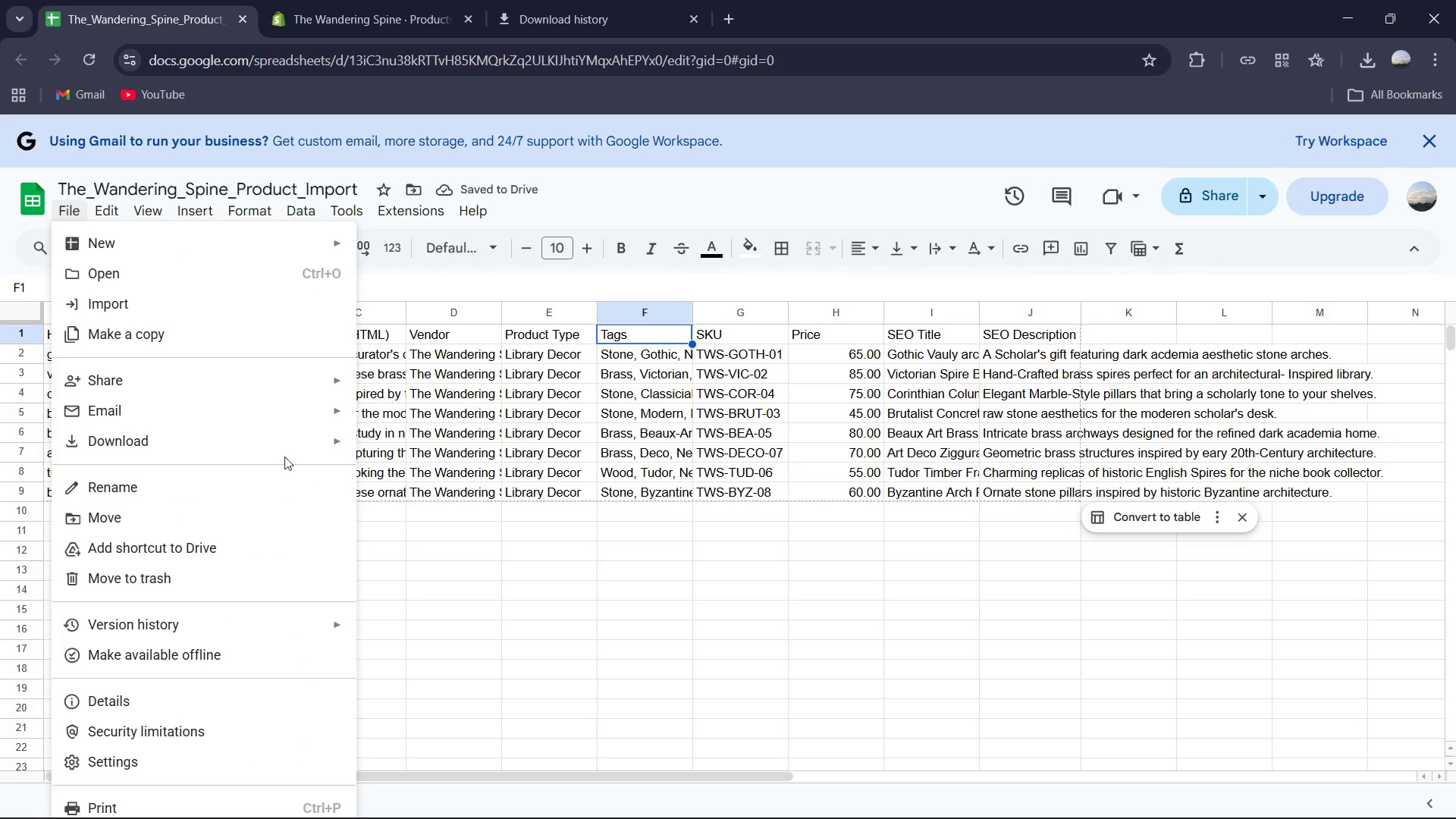 
wait(8.42)
 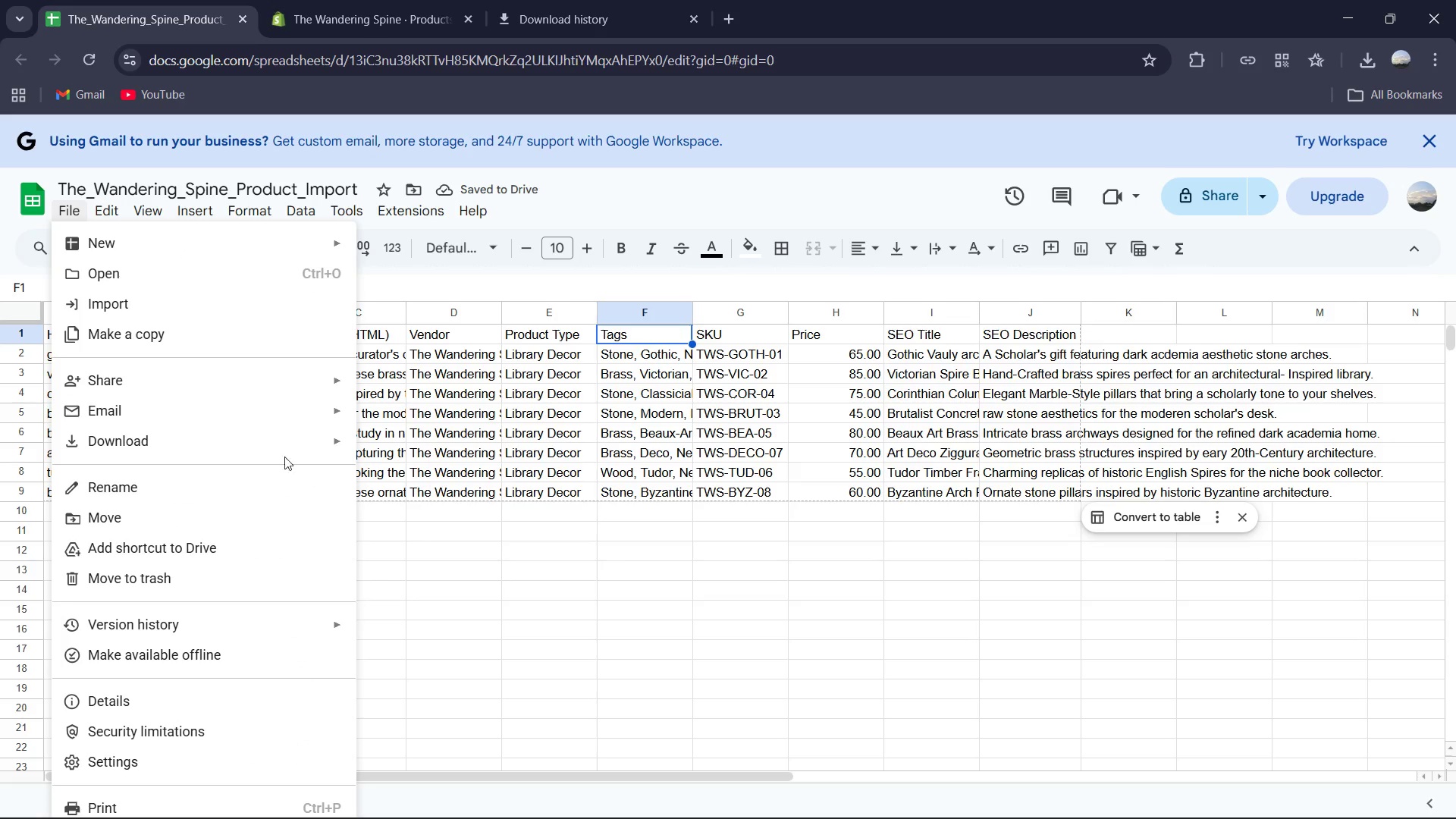 
left_click([438, 564])
 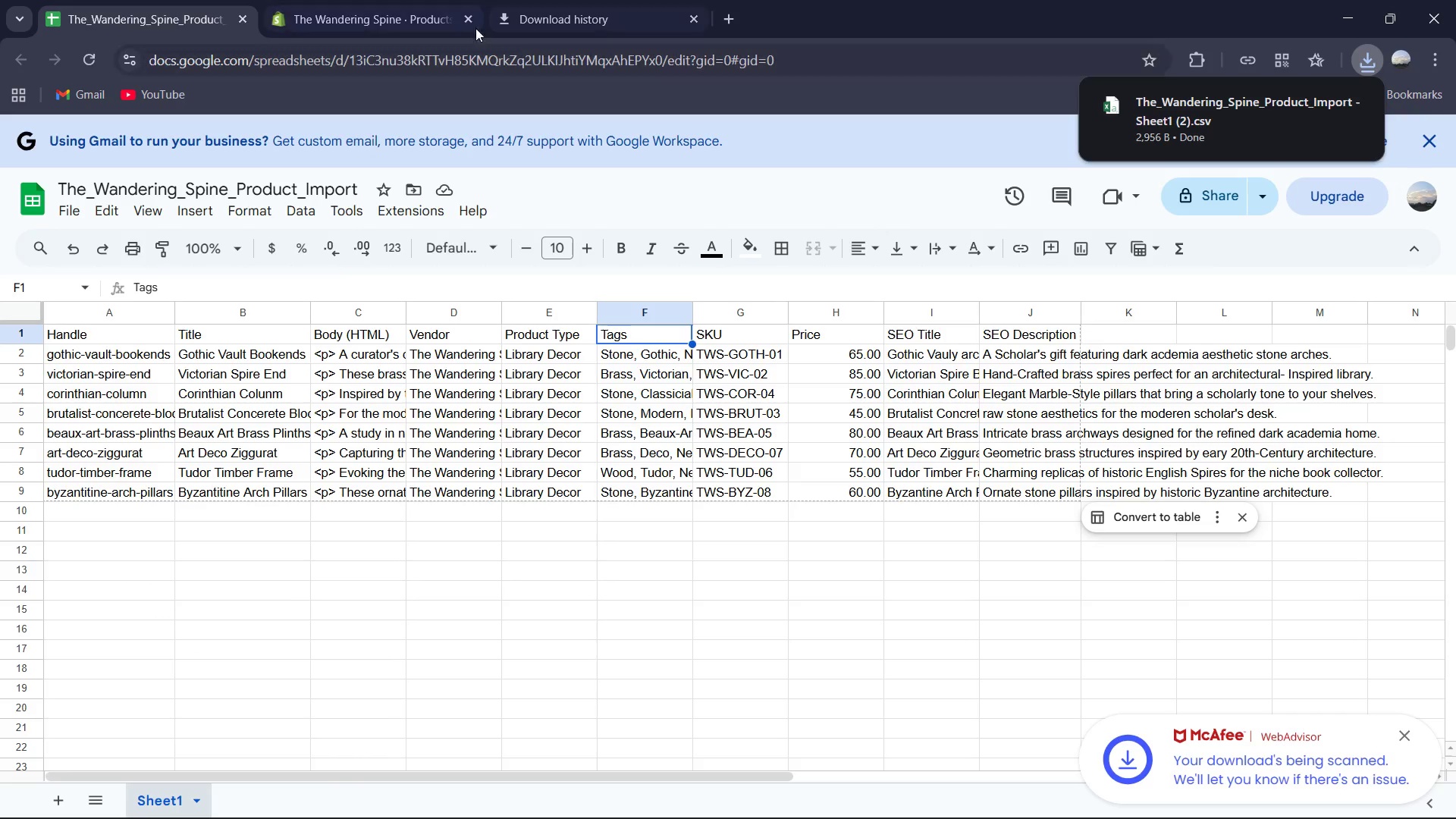 
left_click([408, 14])
 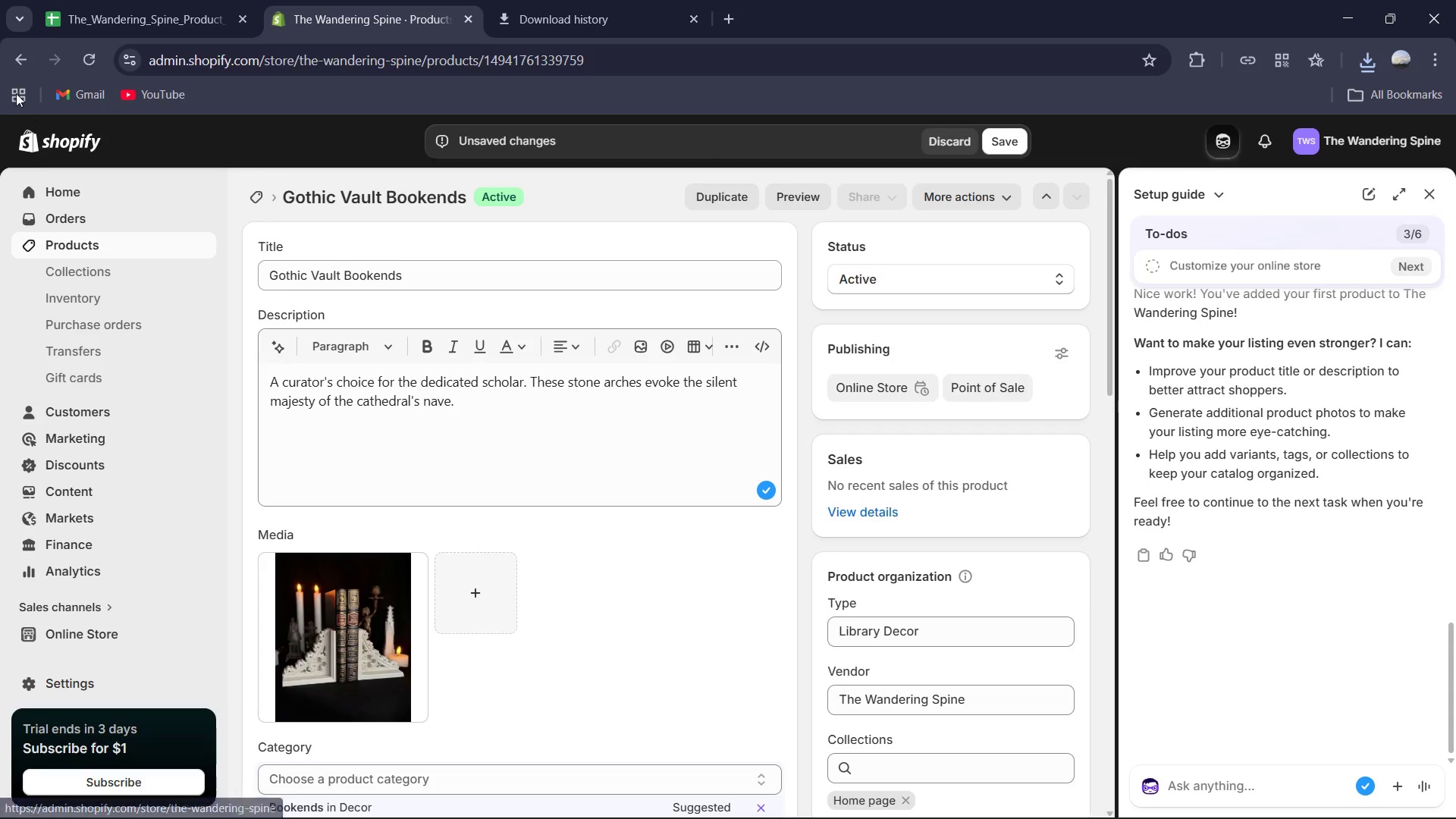 
wait(6.72)
 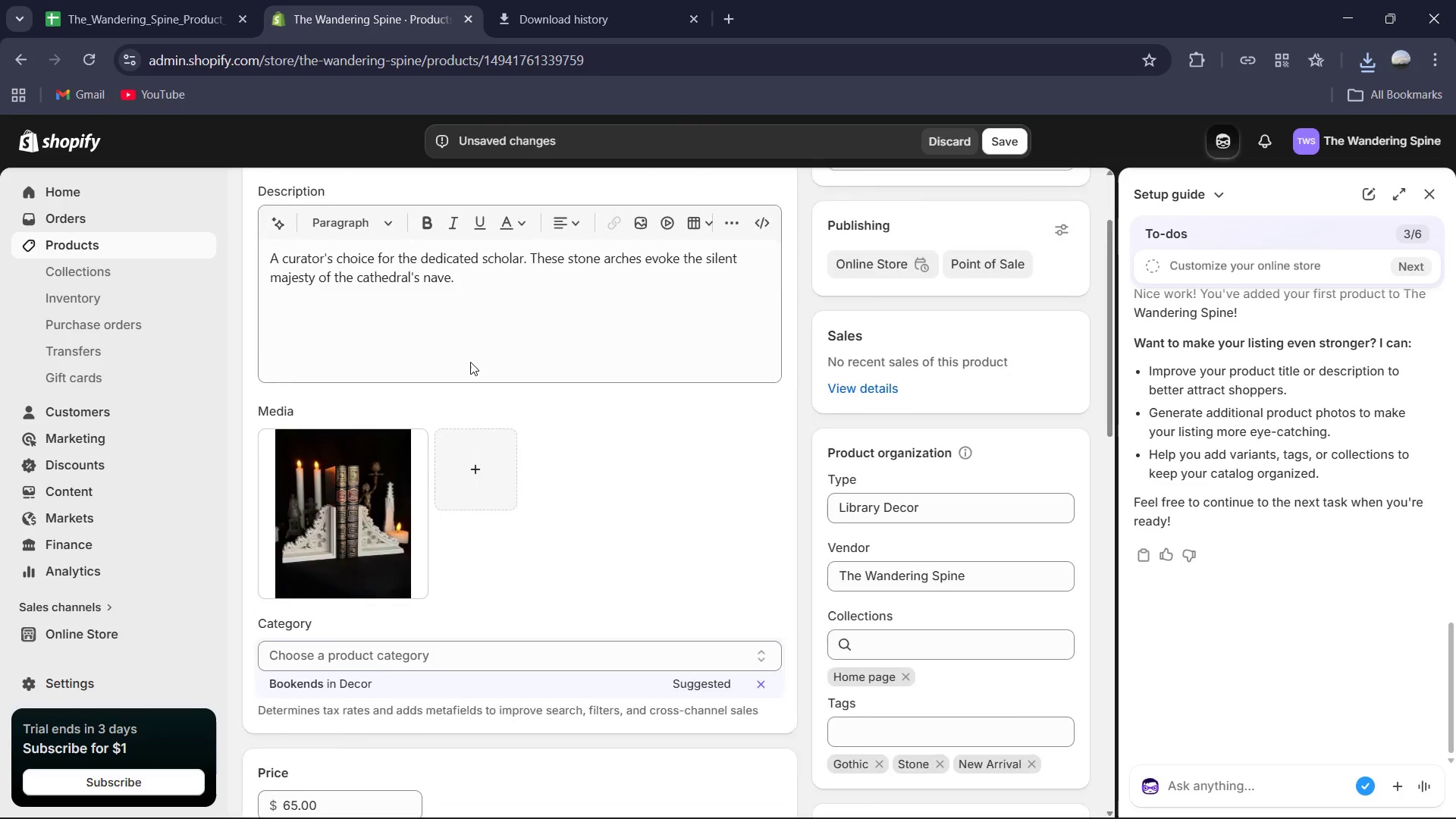 
left_click([104, 247])
 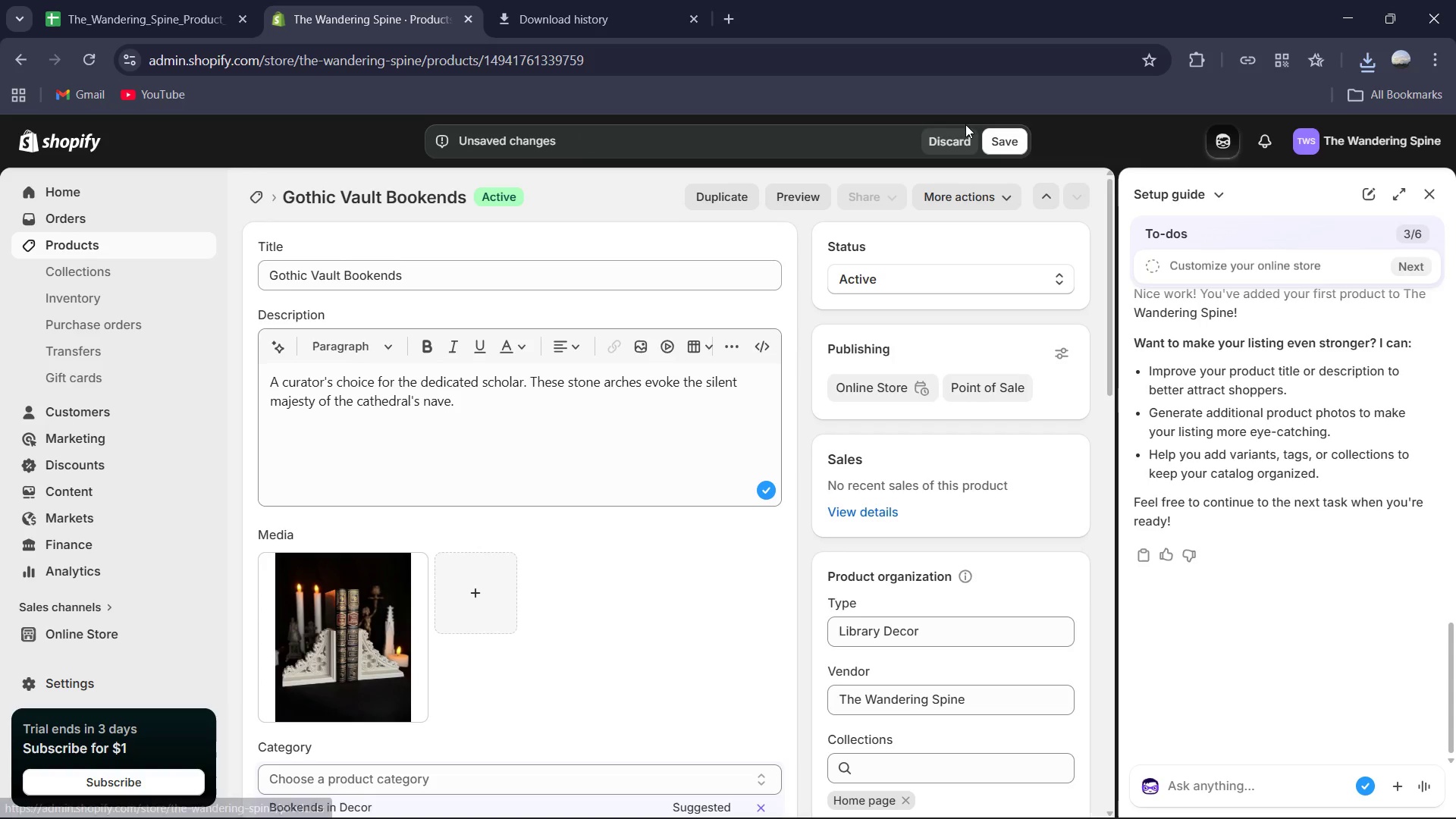 
left_click([943, 136])
 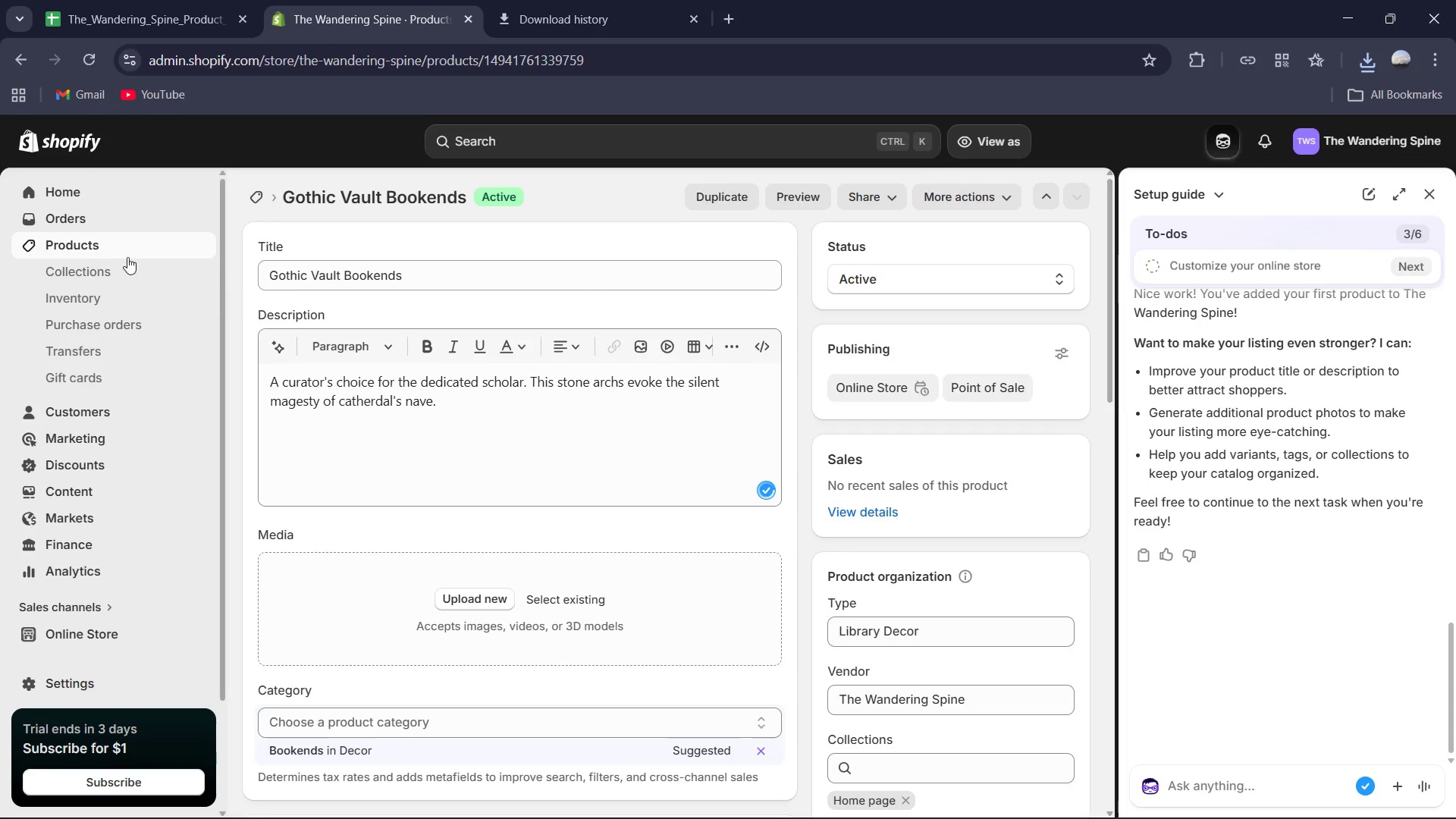 
left_click([121, 253])
 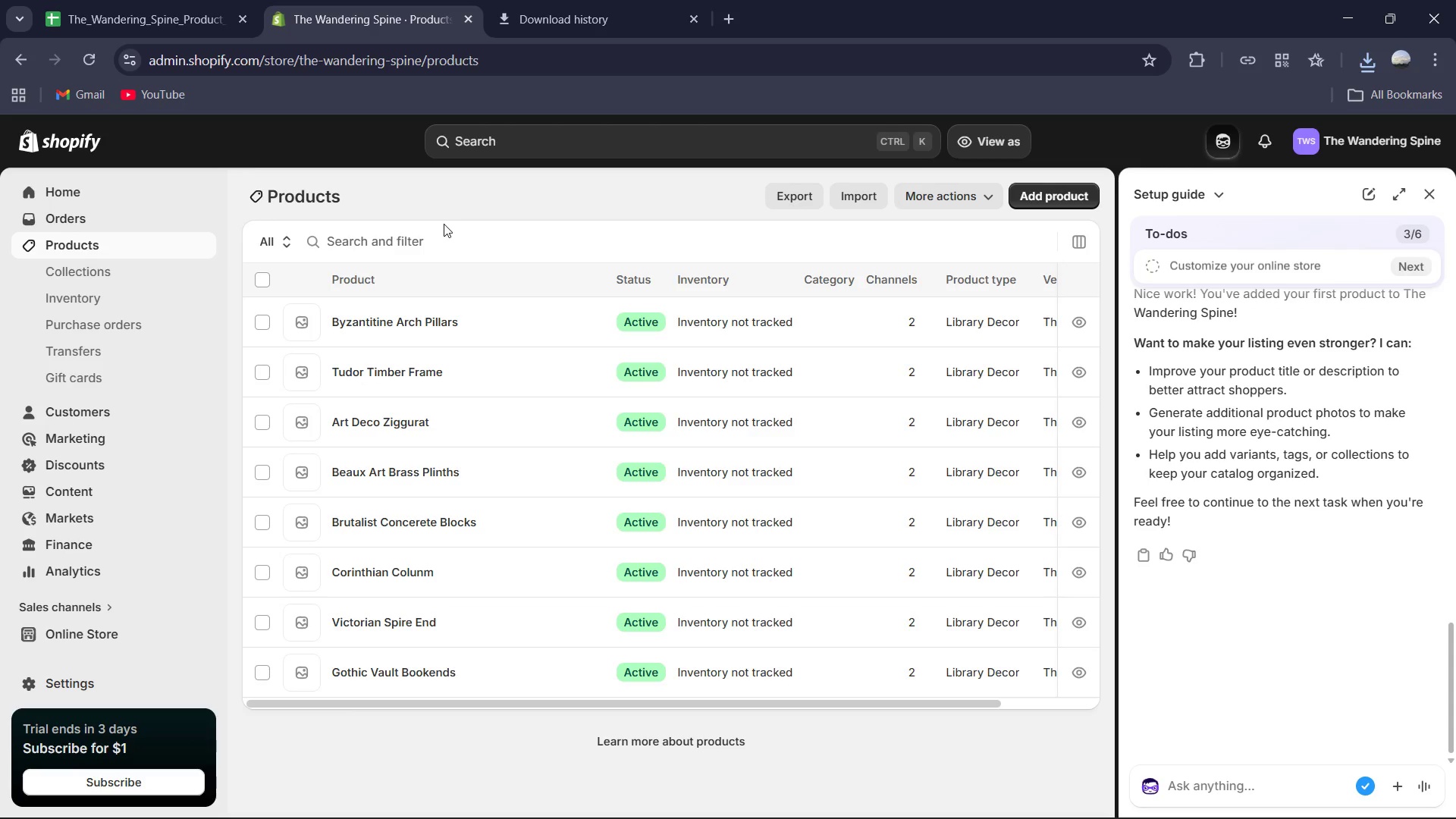 
left_click([265, 241])
 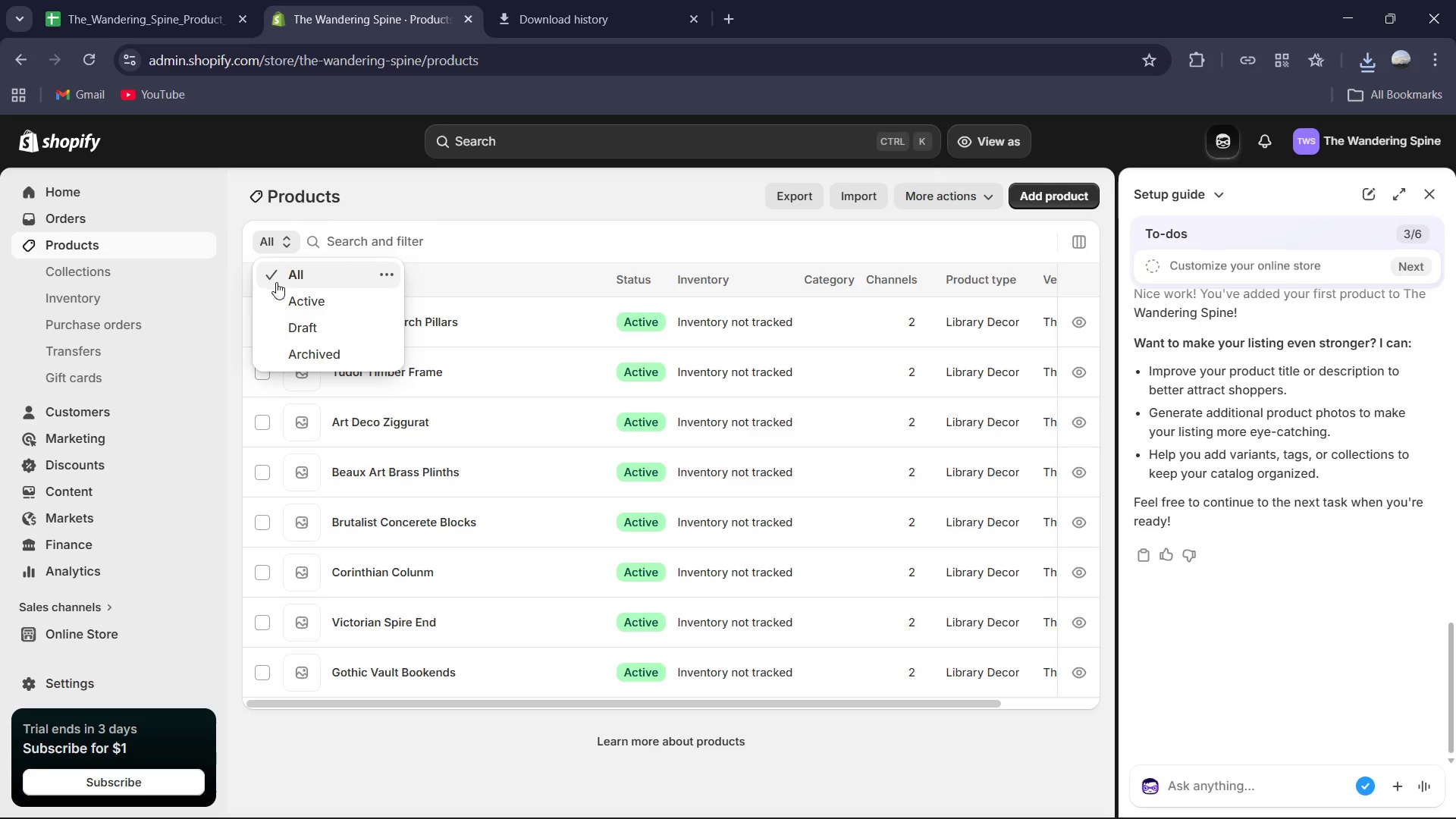 
left_click([522, 307])
 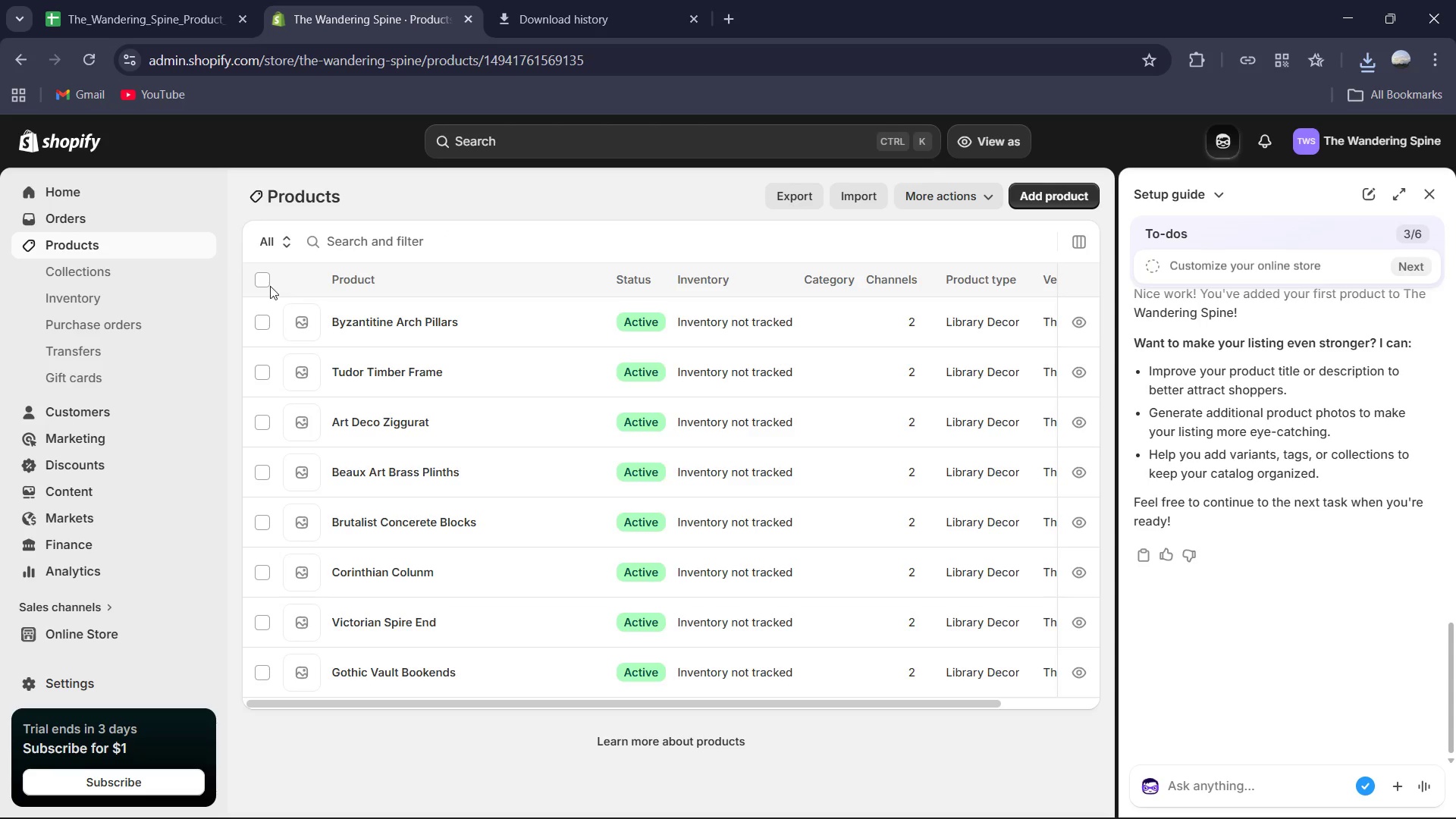 
left_click([261, 281])
 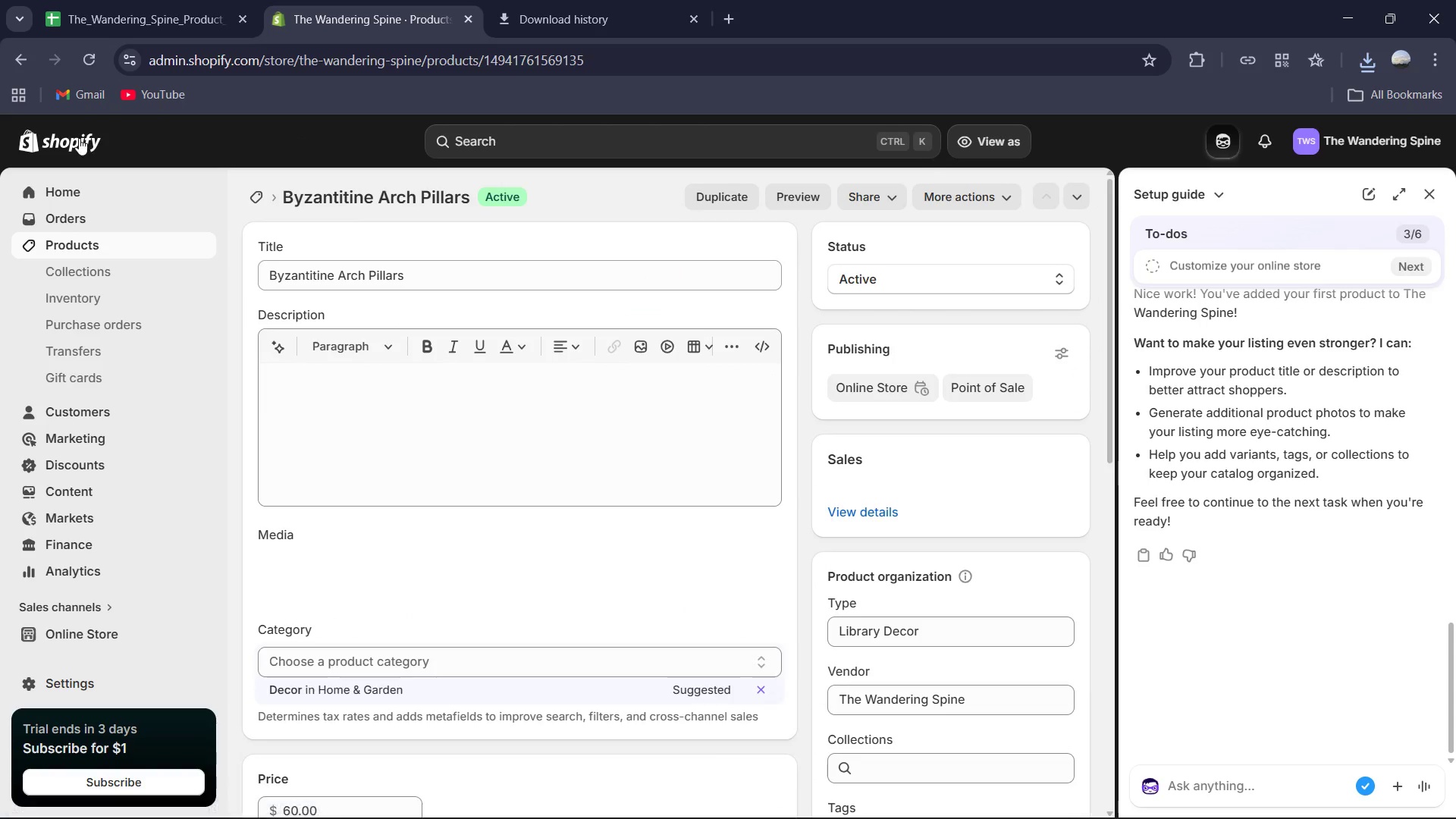 
left_click([14, 64])
 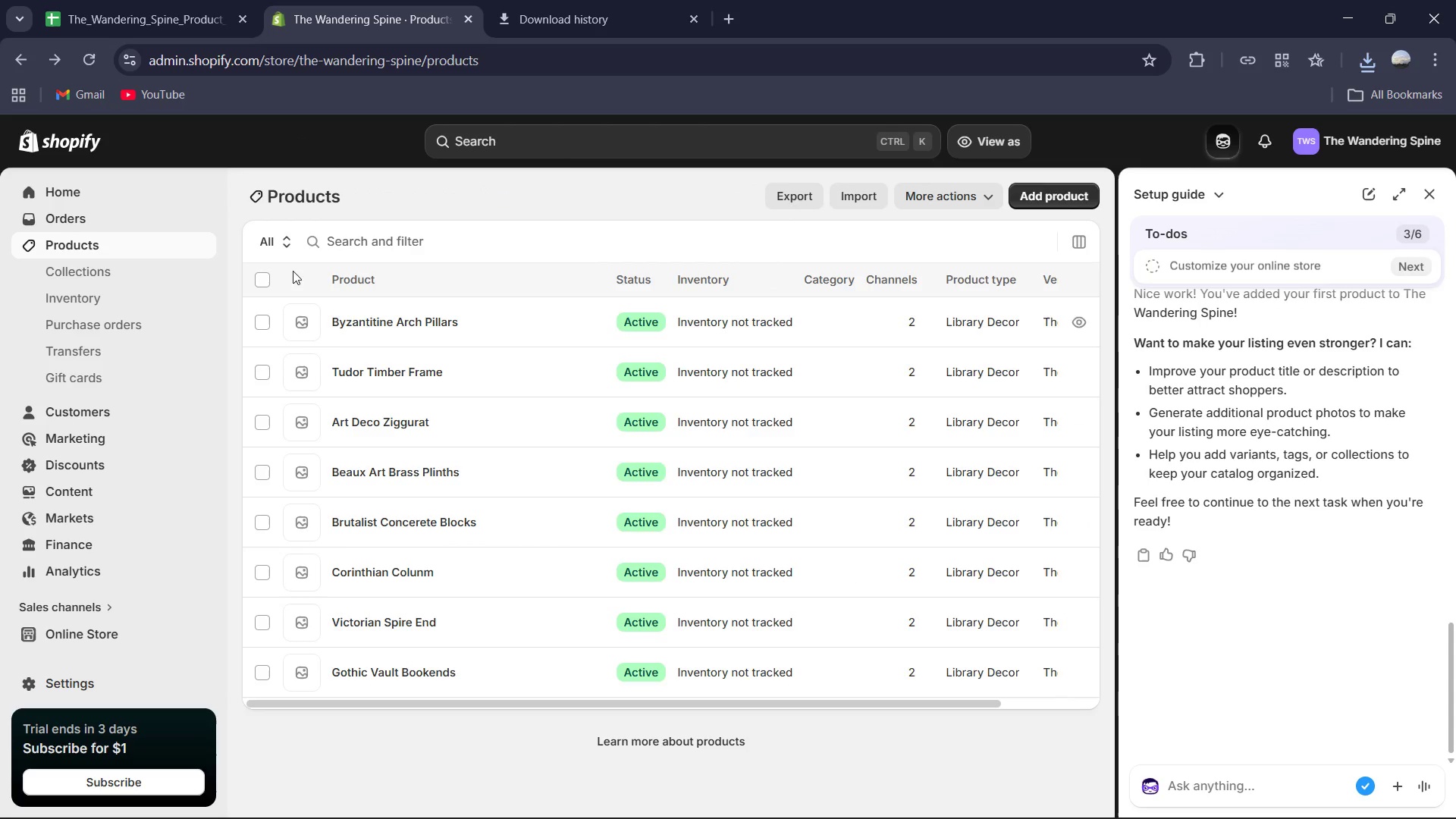 
left_click([262, 281])
 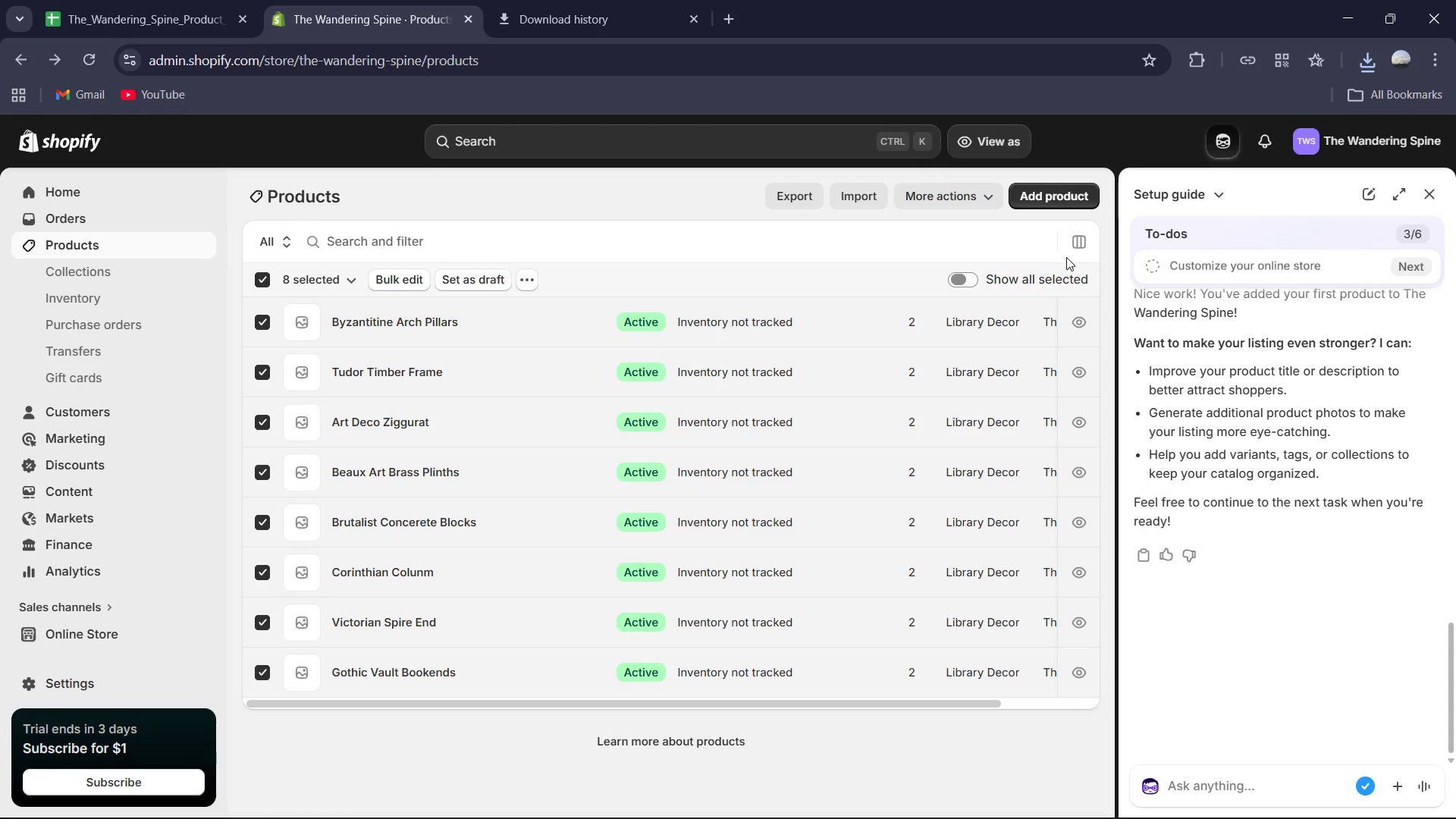 
wait(5.67)
 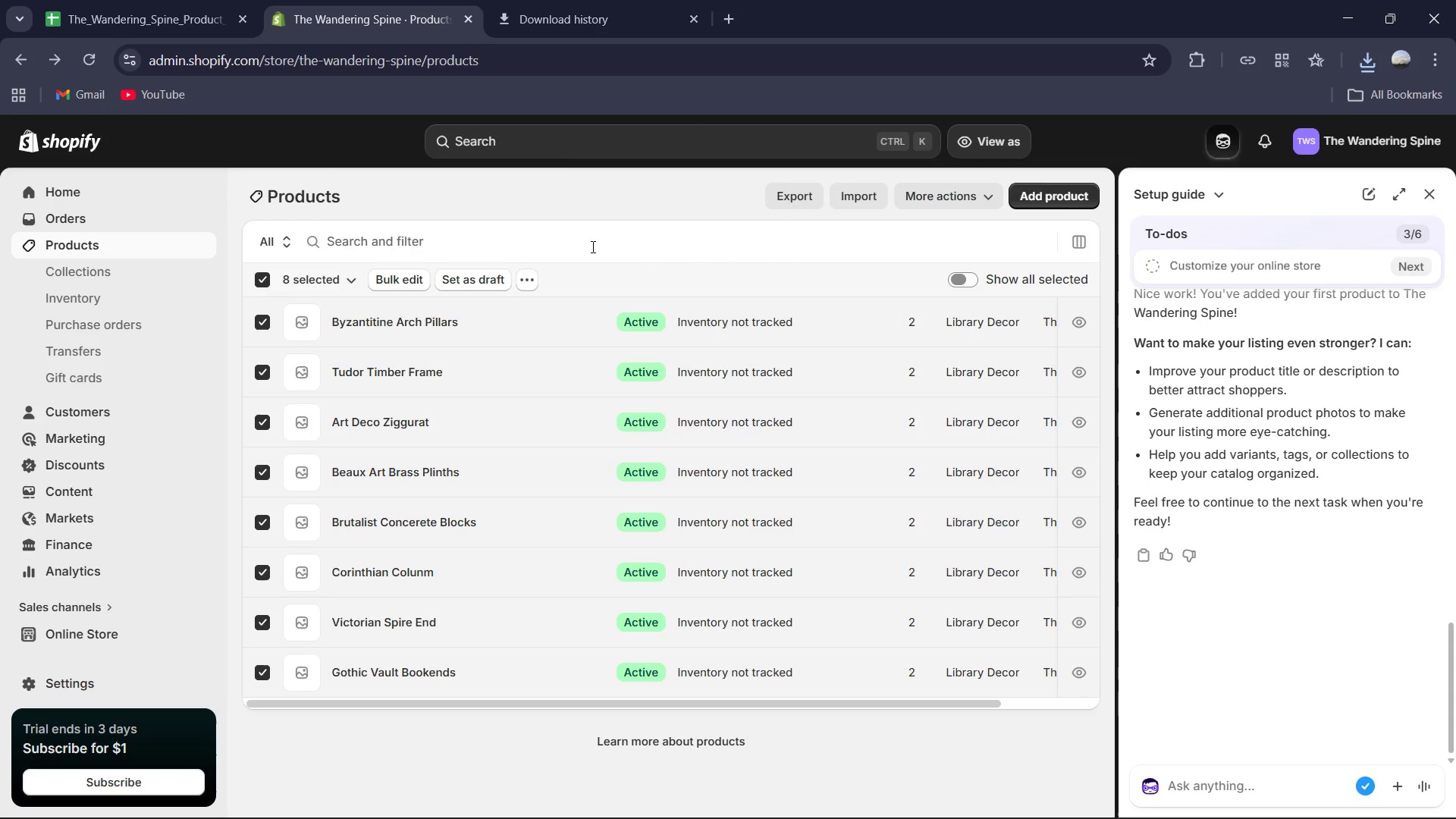 
left_click([984, 196])
 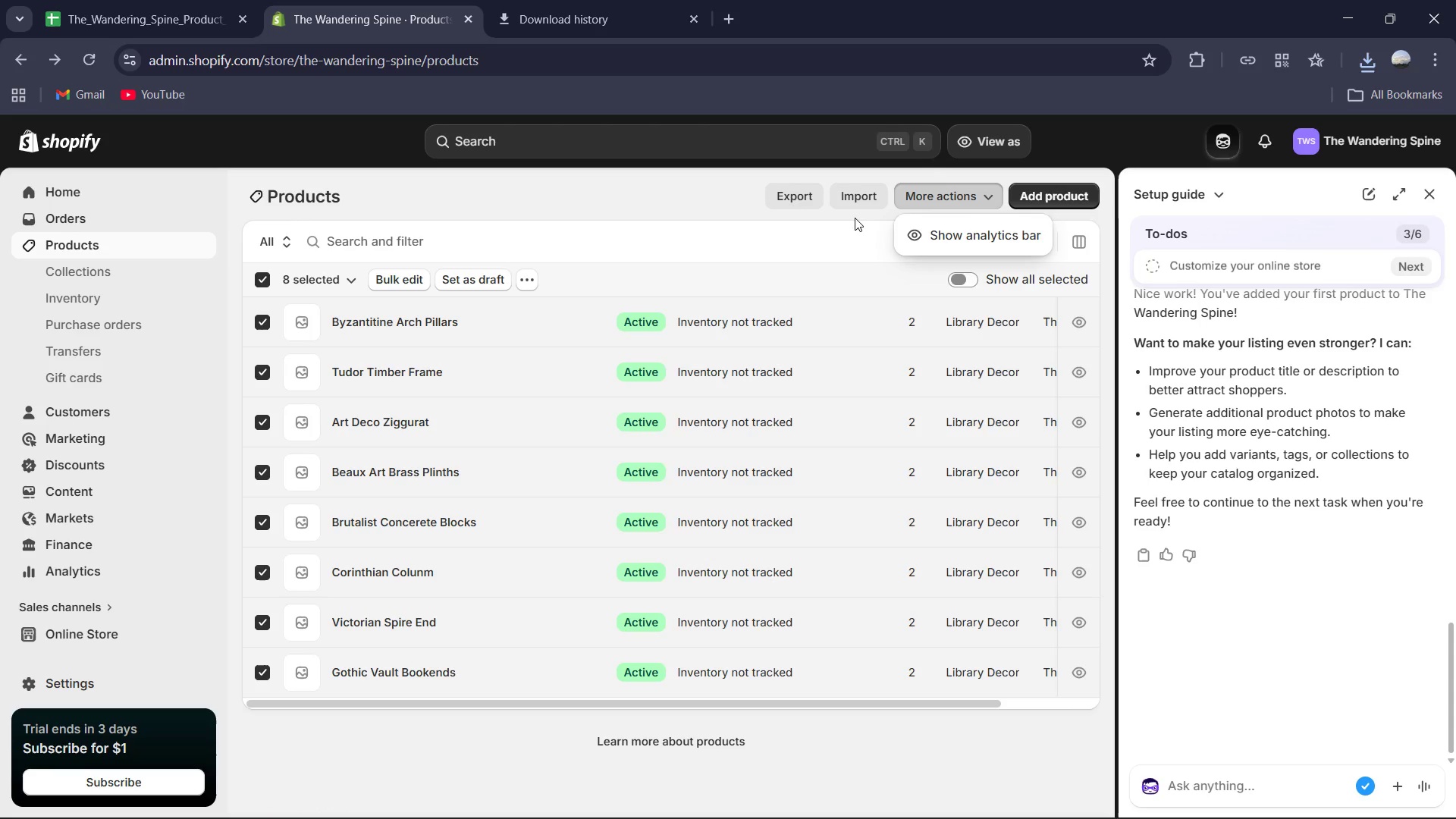 
left_click([851, 229])
 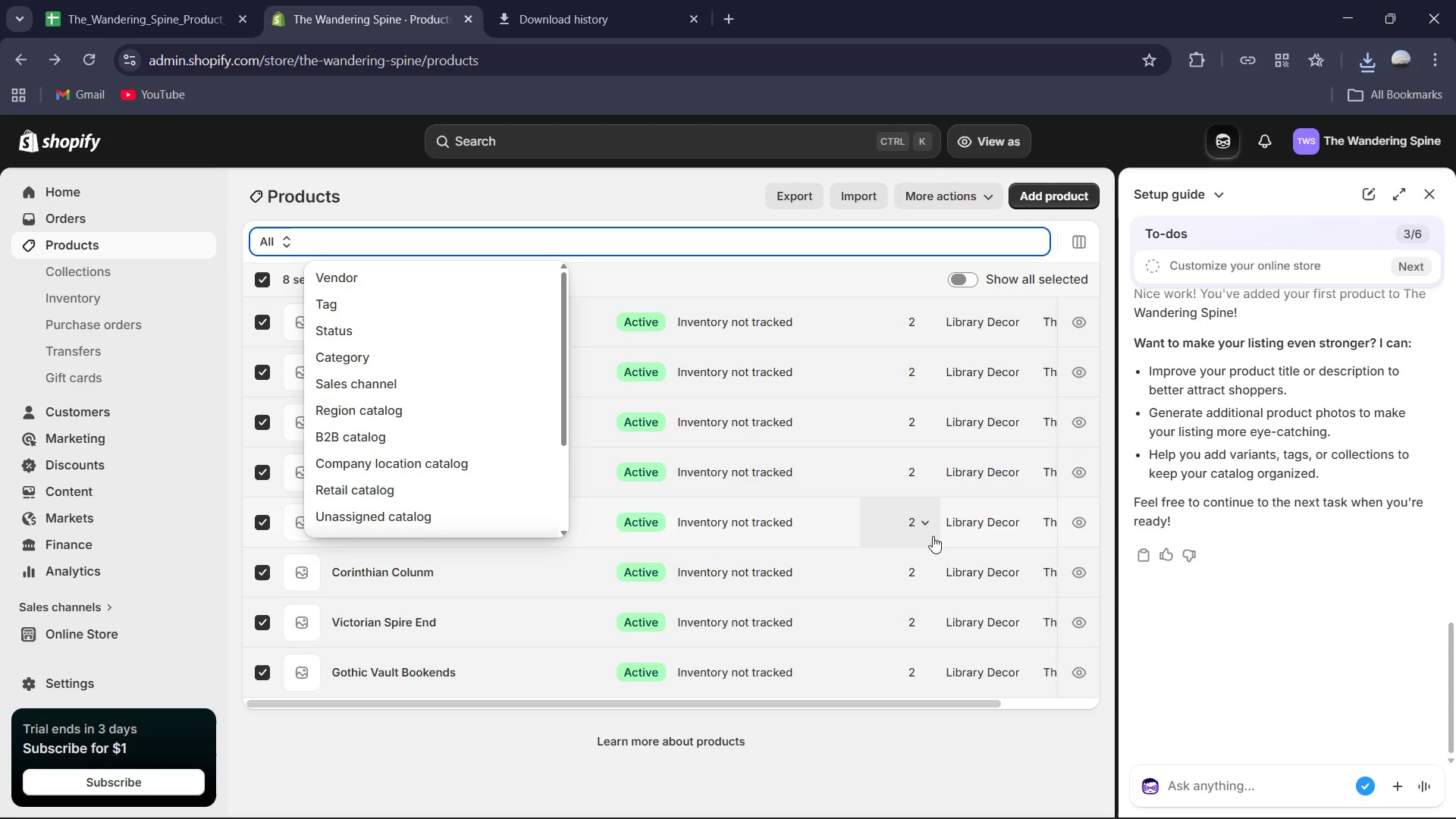 
mouse_move([856, 513])
 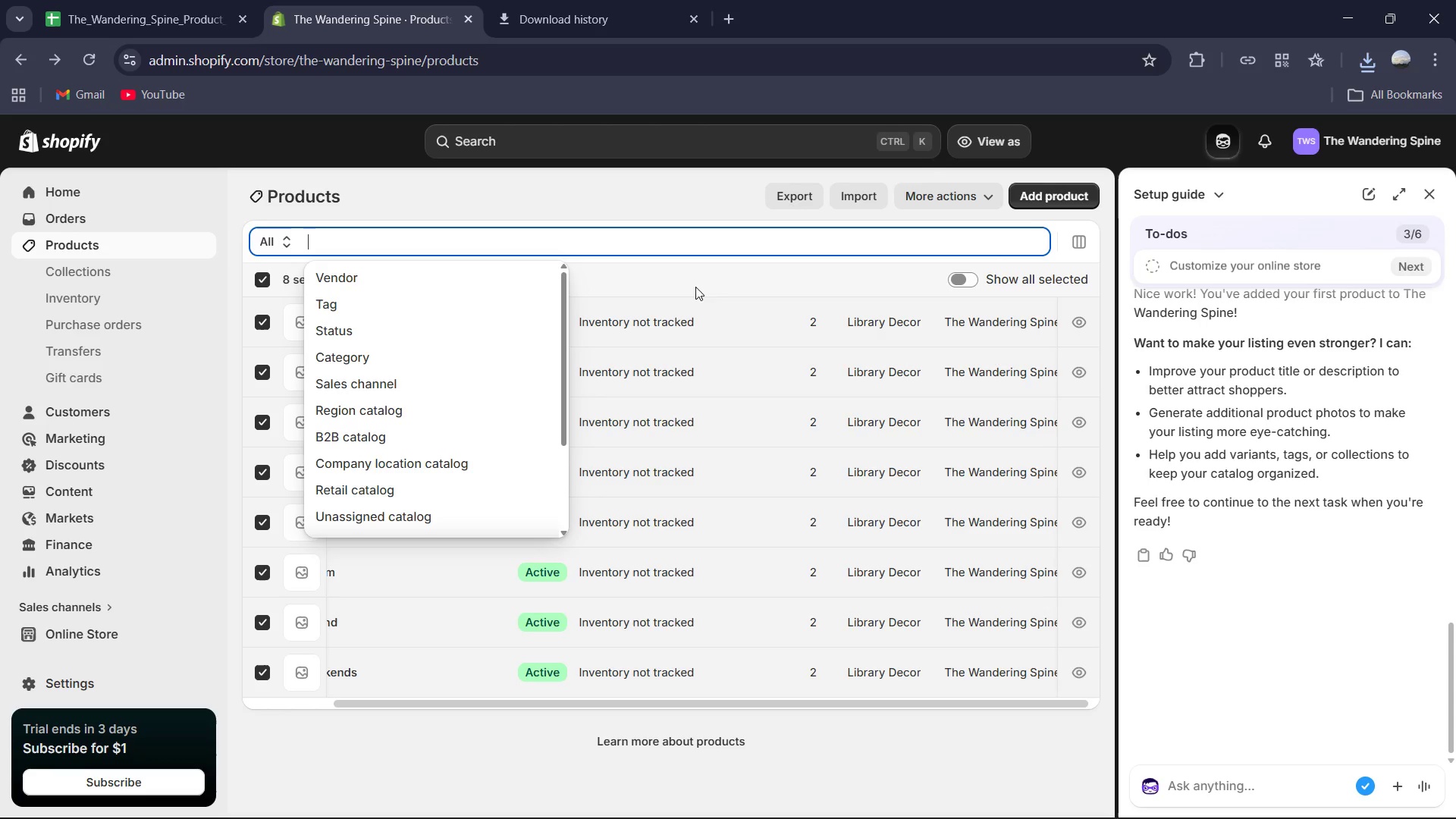 
left_click([634, 259])
 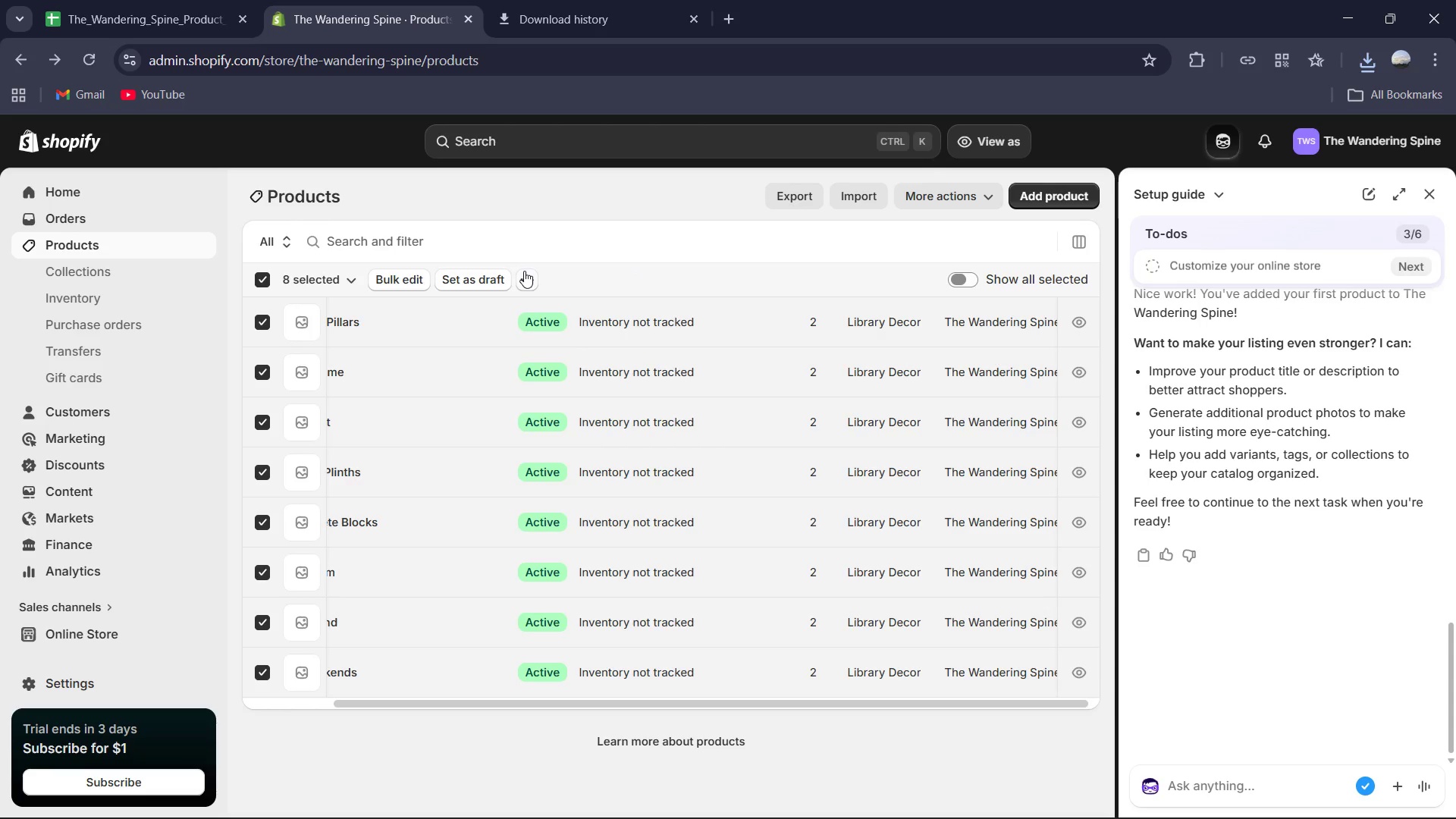 
left_click([531, 281])
 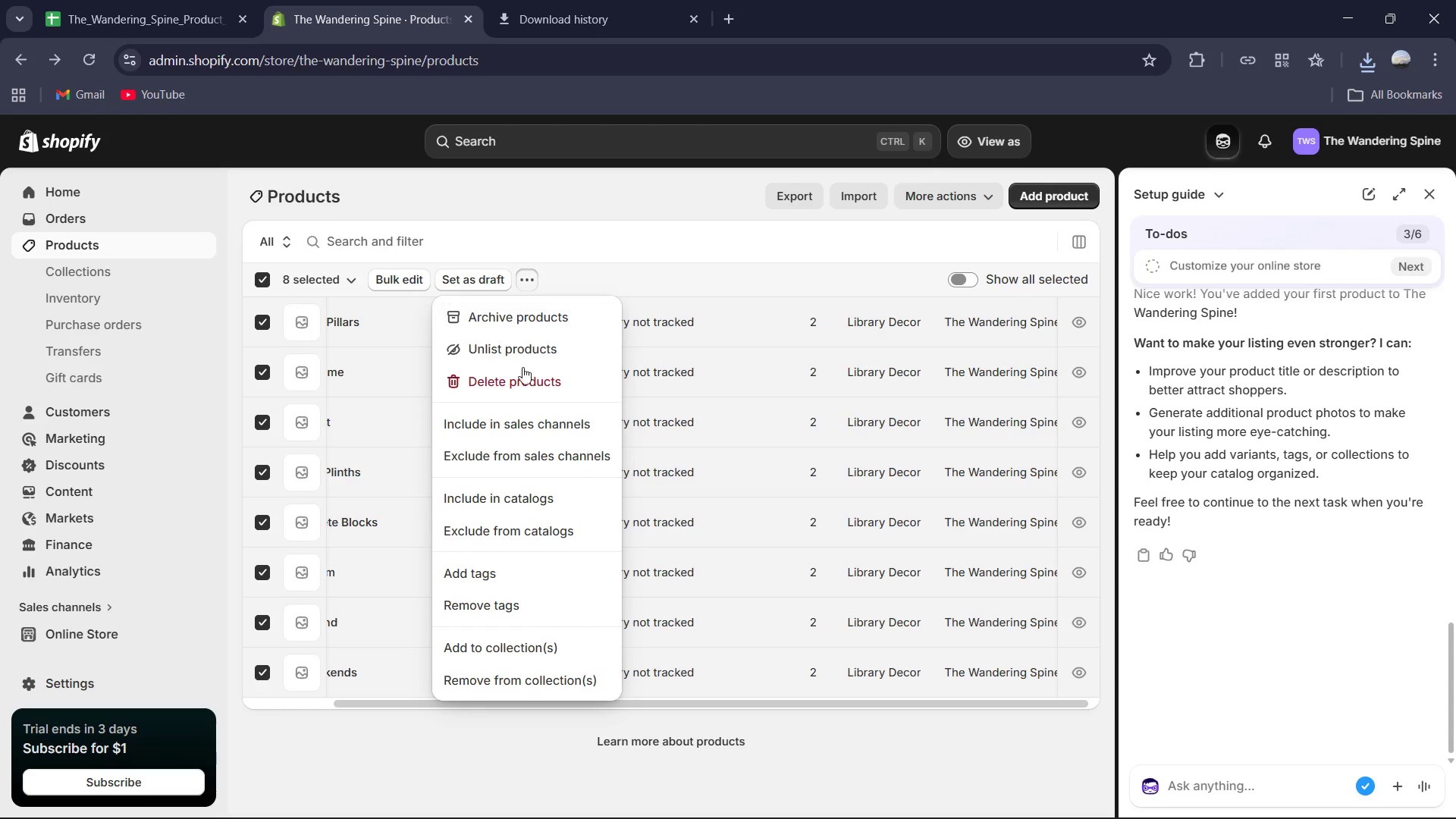 
left_click([519, 378])
 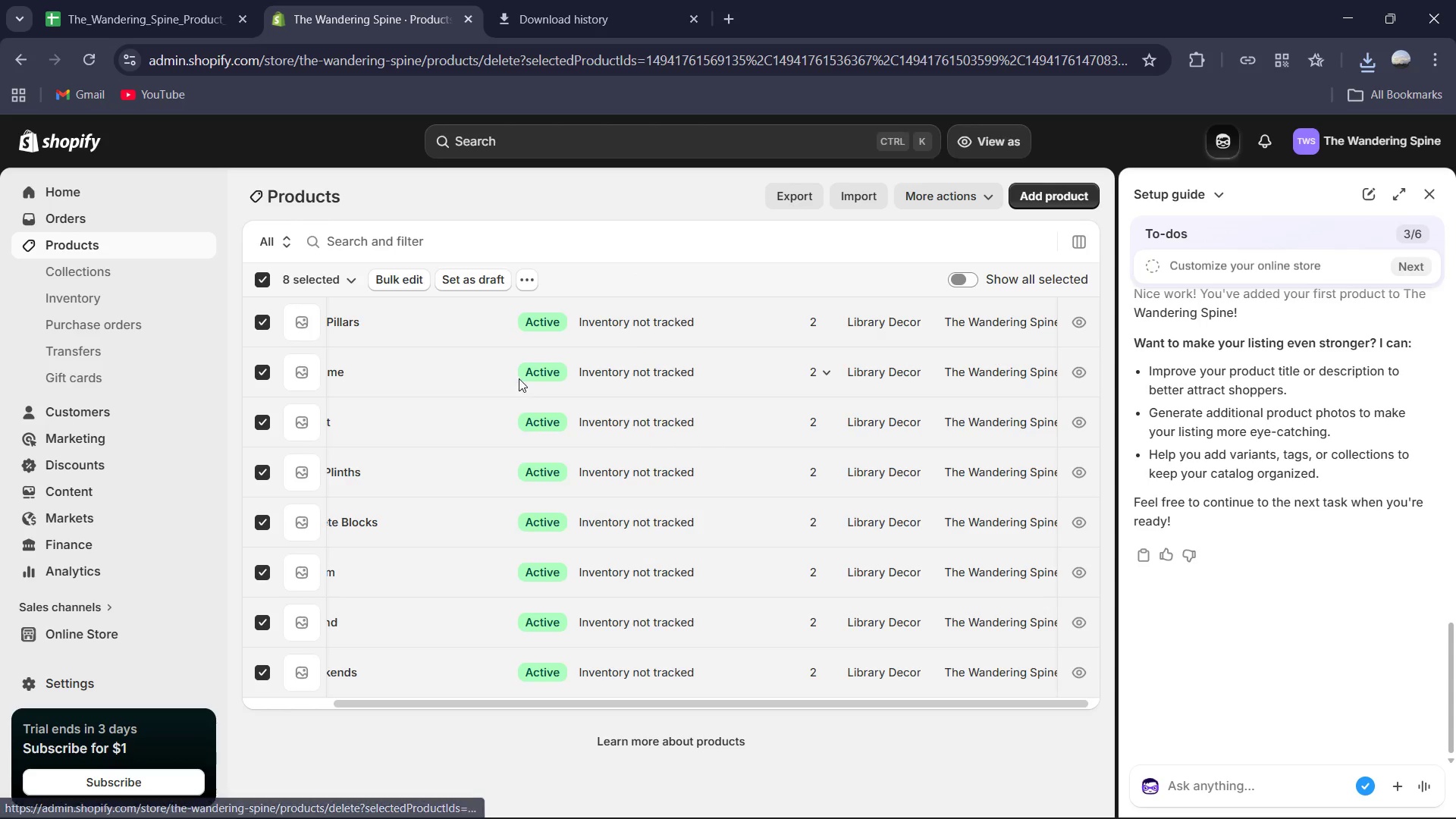 
mouse_move([605, 350])
 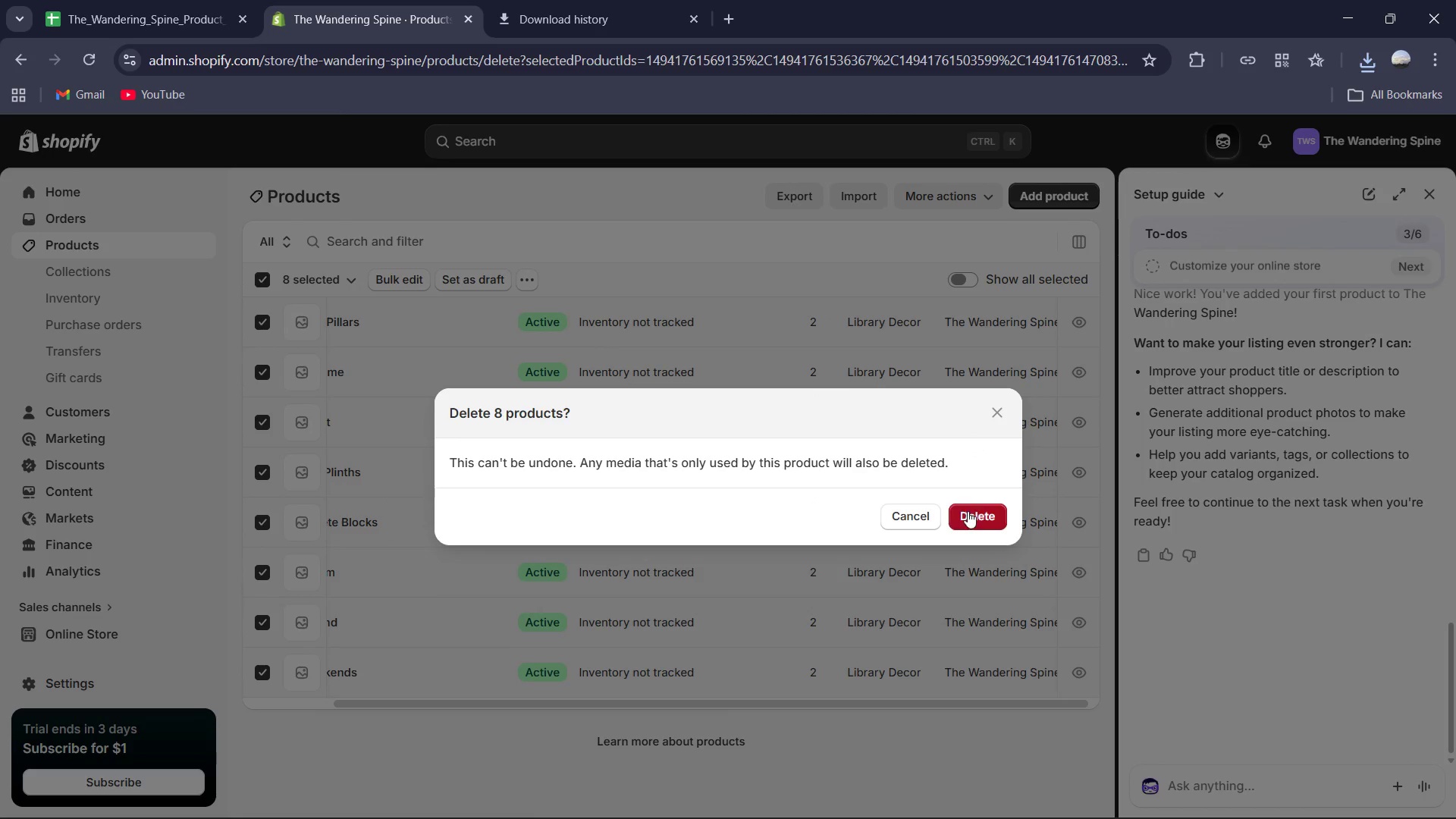 
left_click([966, 513])
 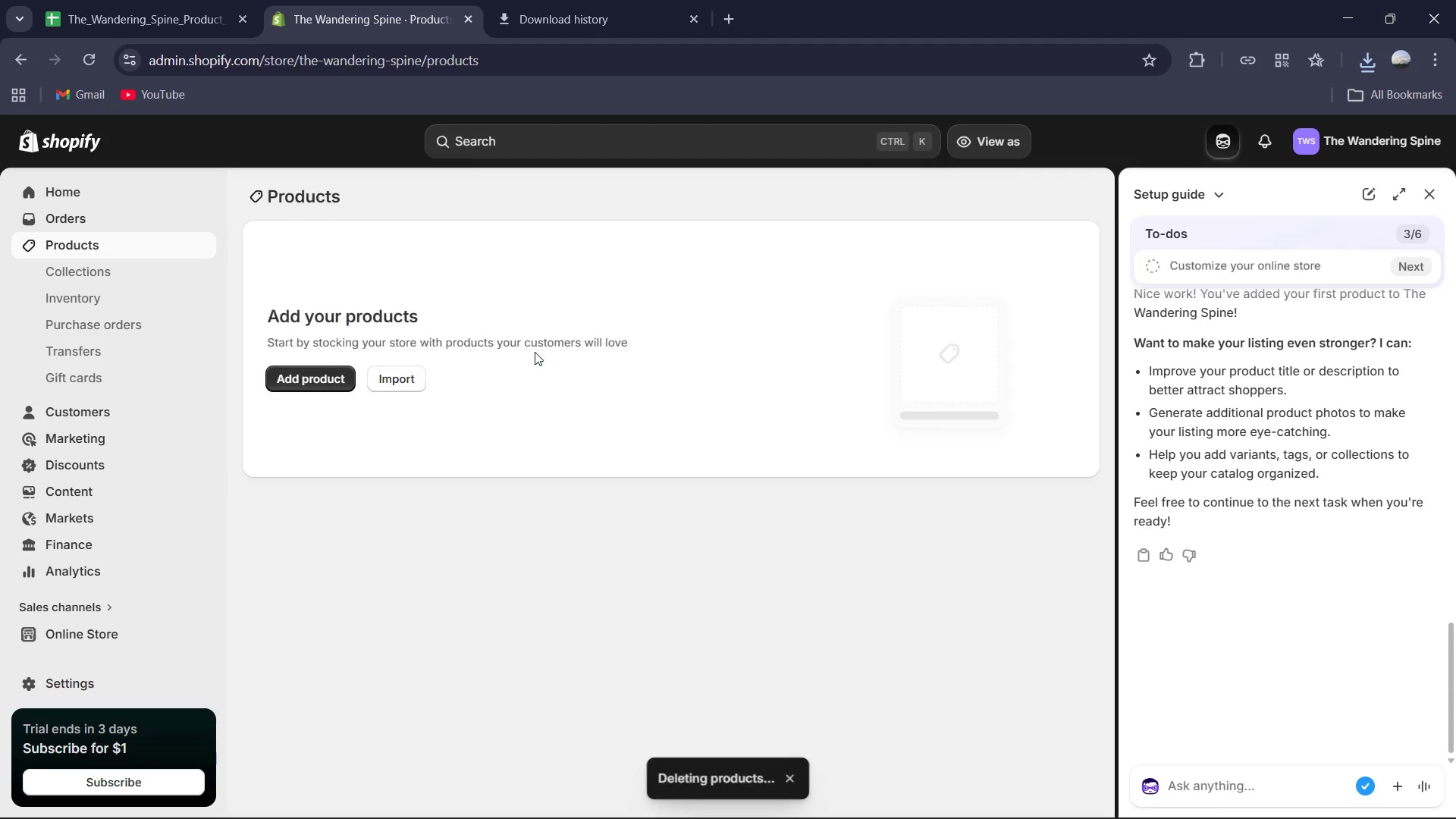 
wait(6.42)
 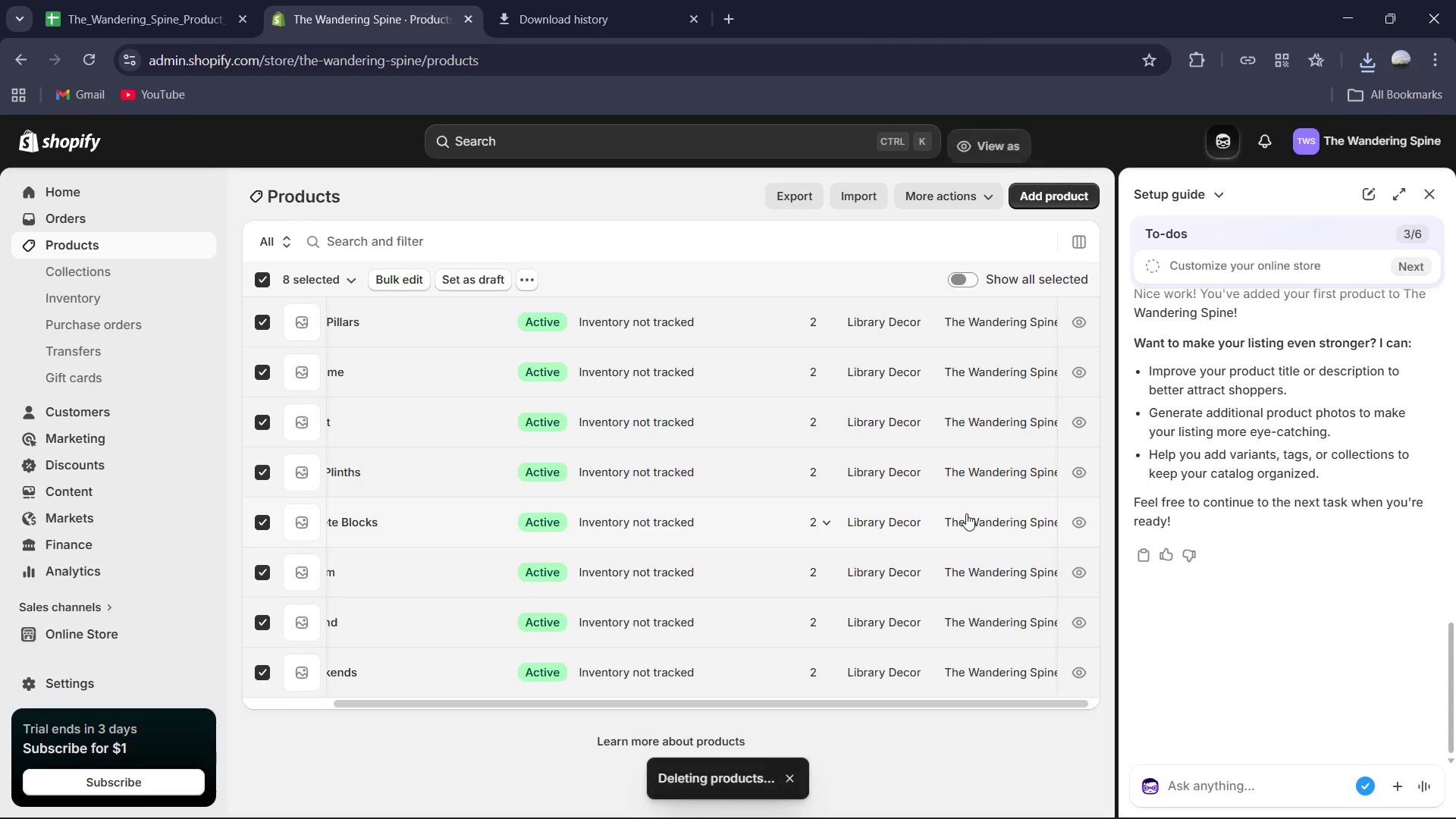 
left_click([397, 382])
 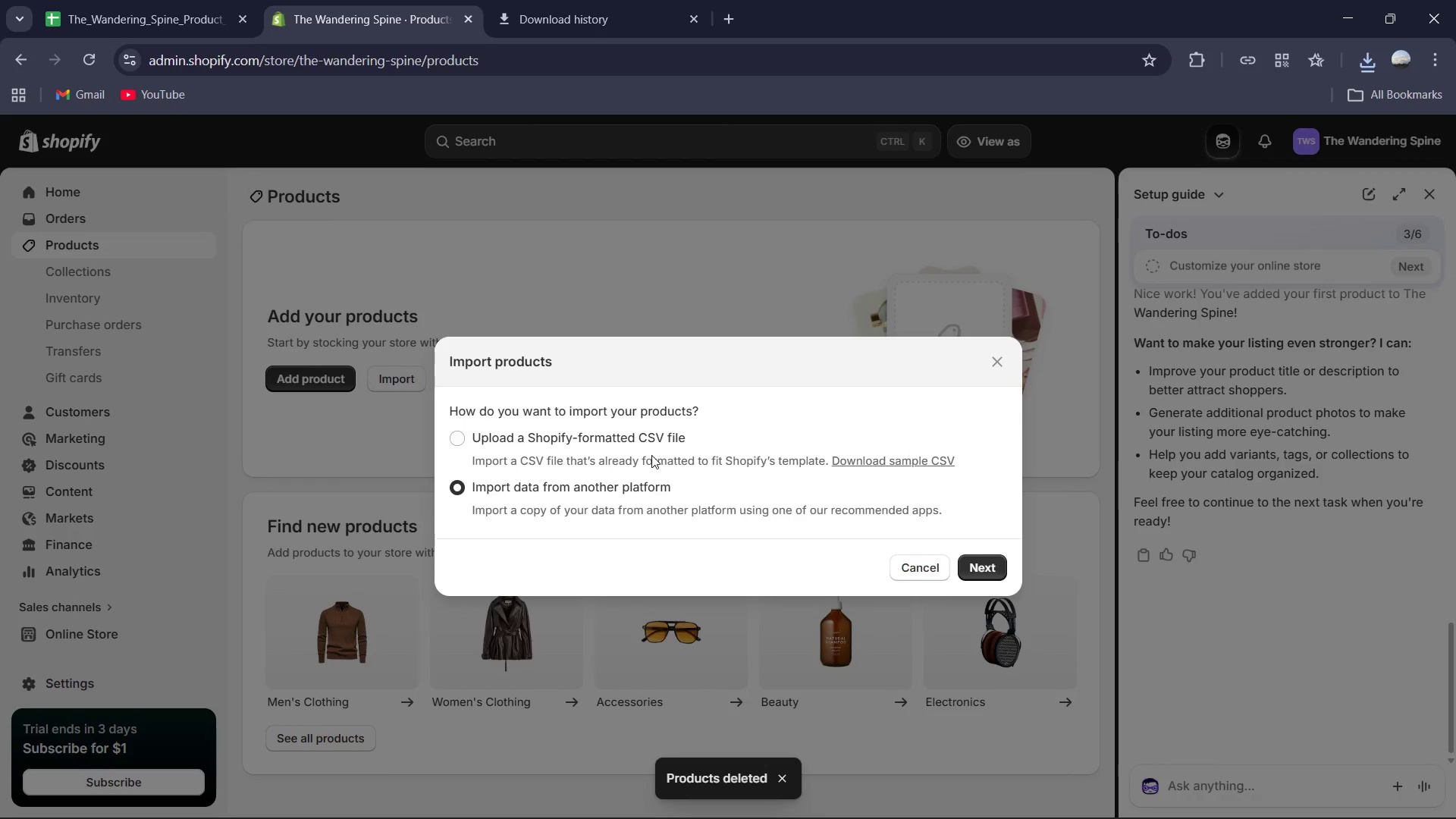 
left_click([647, 449])
 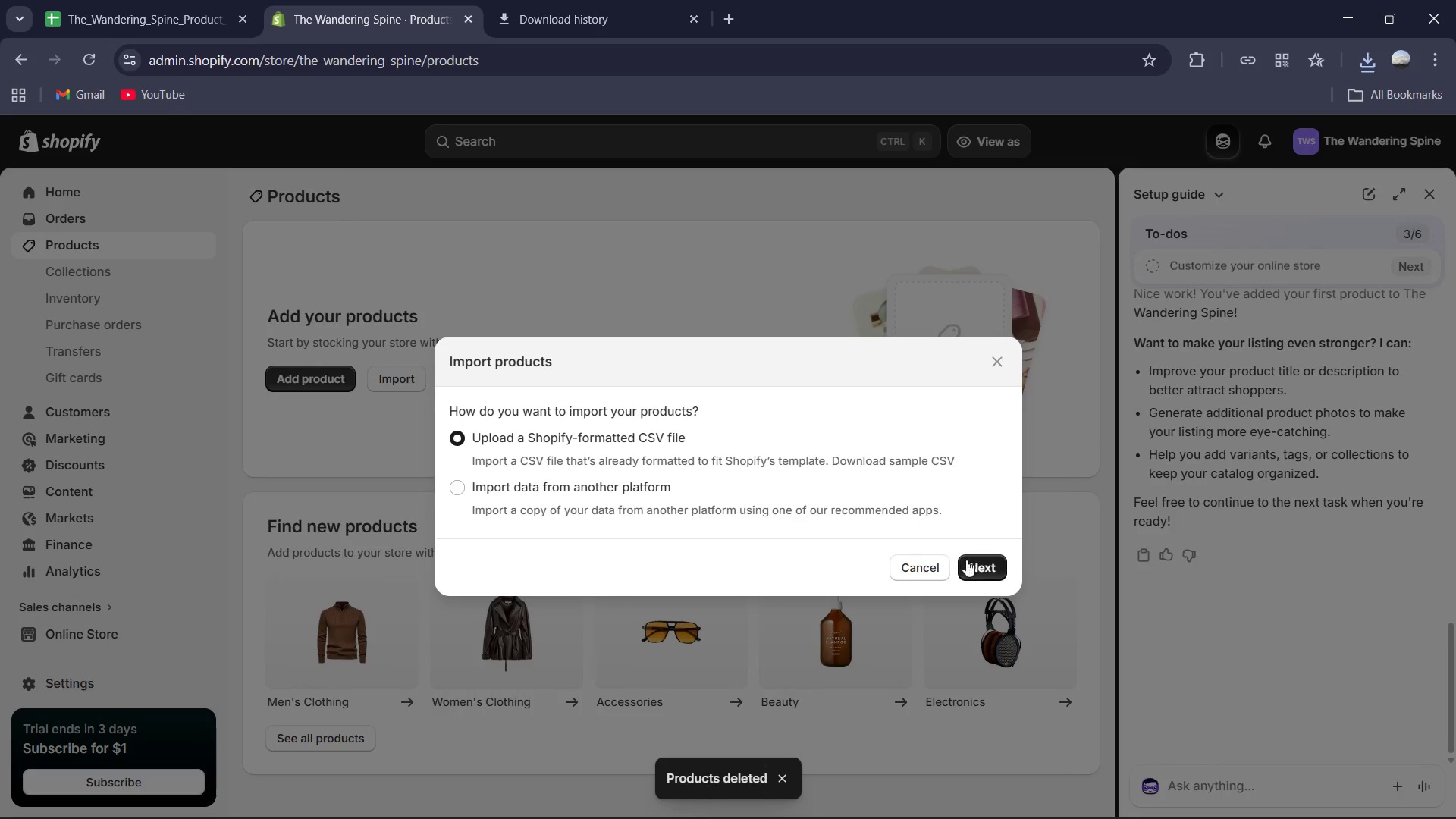 
left_click([974, 563])
 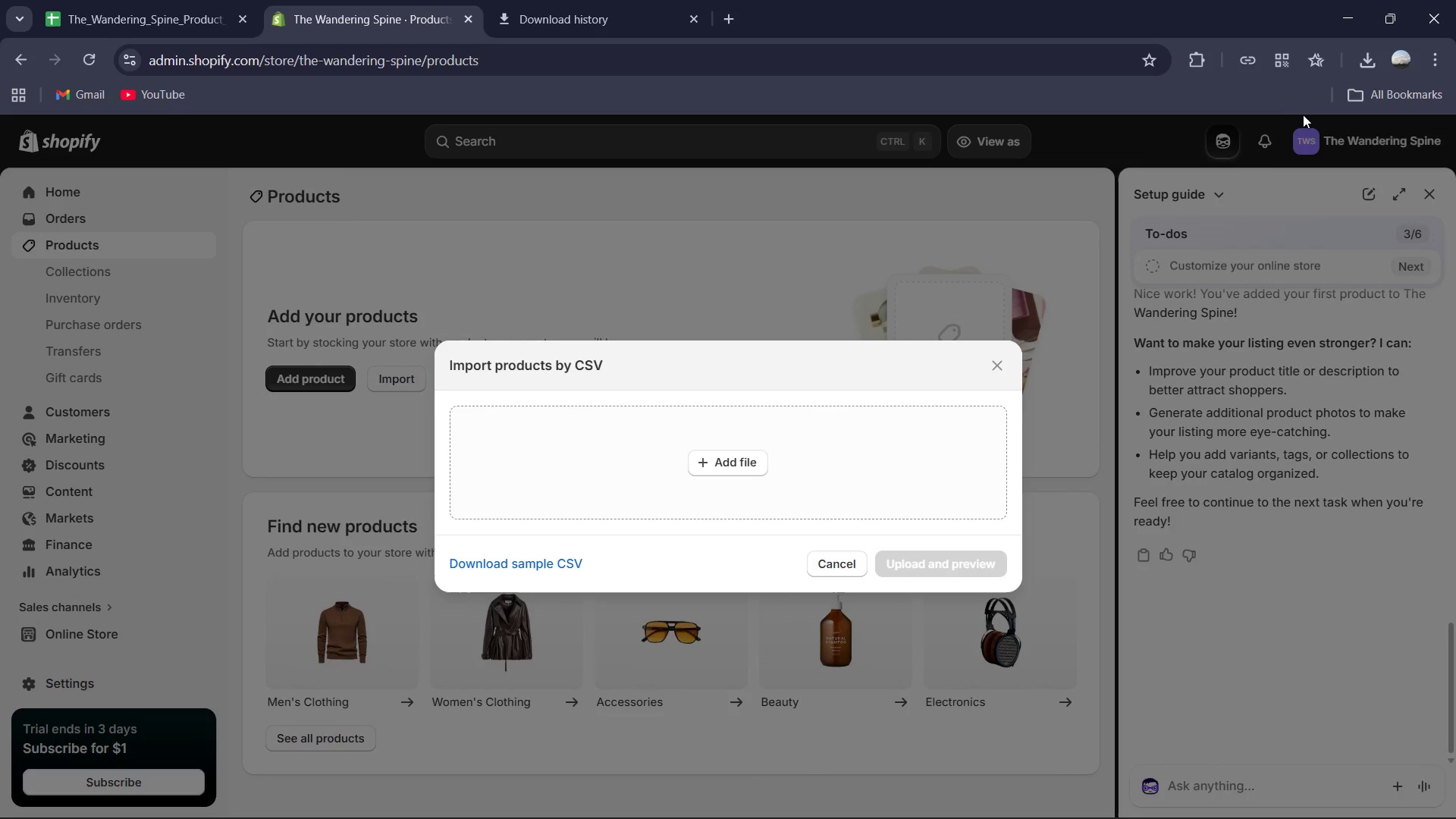 
left_click([1366, 67])
 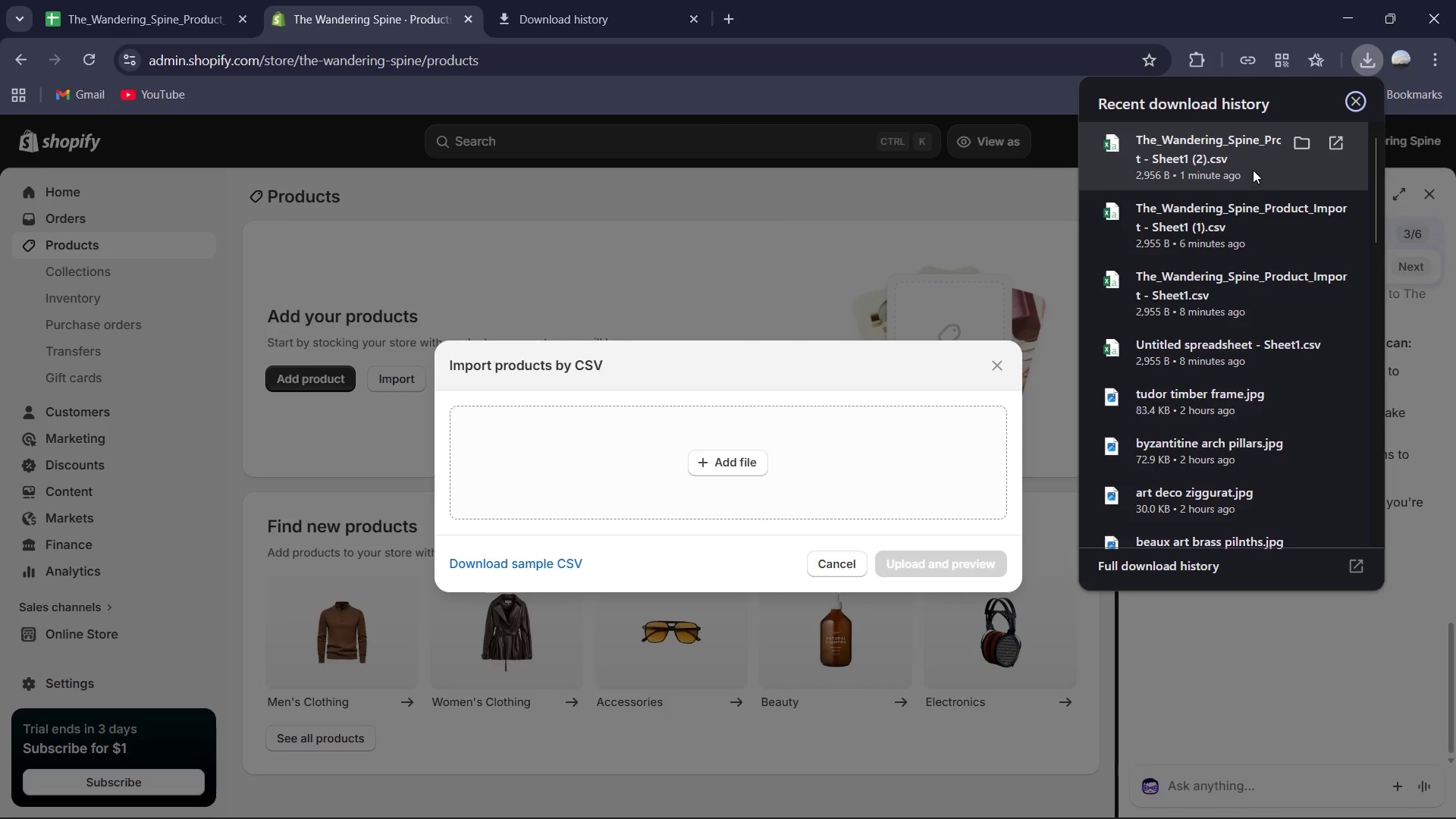 
left_click_drag(start_coordinate=[1253, 168], to_coordinate=[831, 444])
 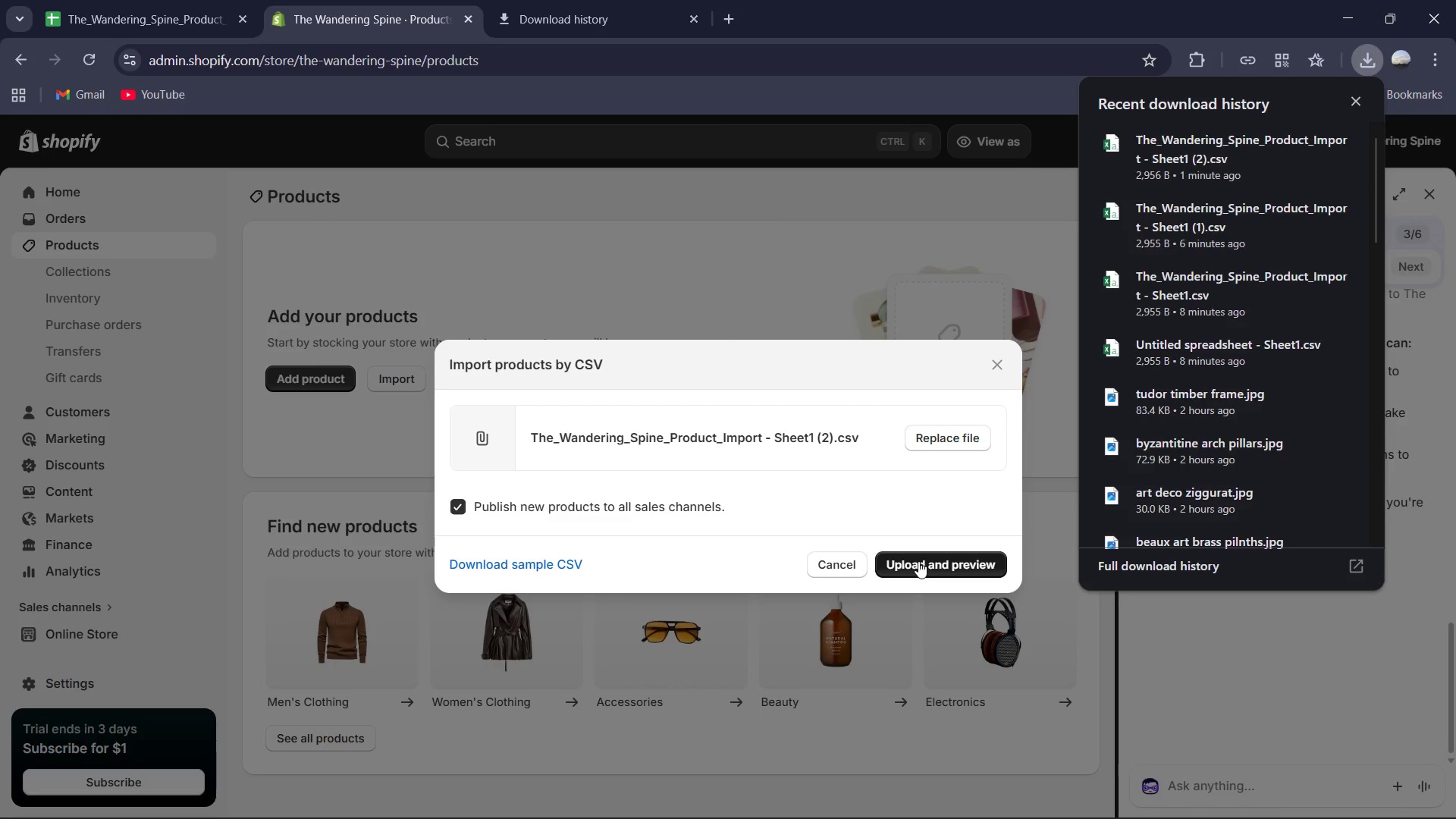 
left_click([919, 560])
 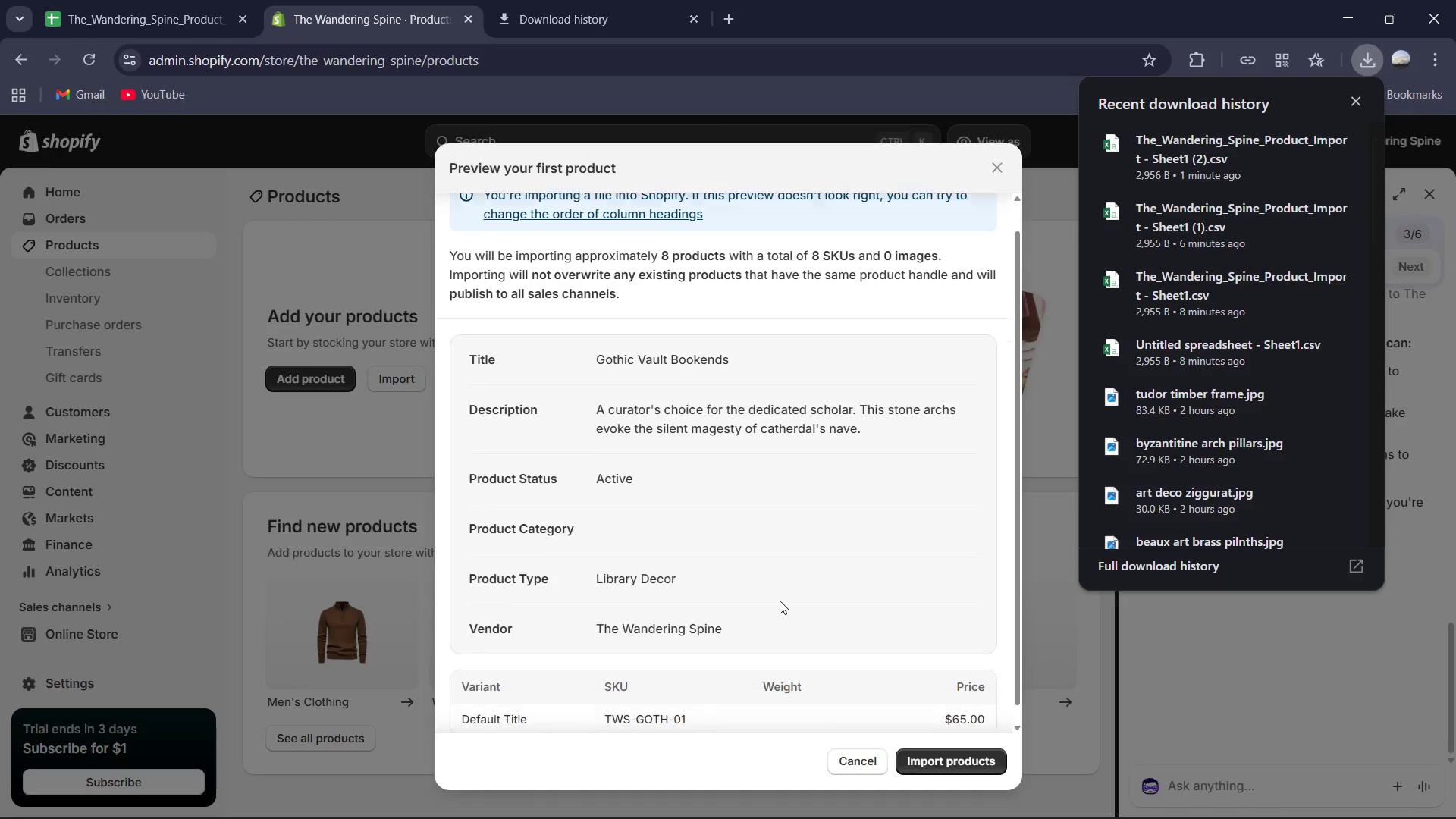 
wait(12.66)
 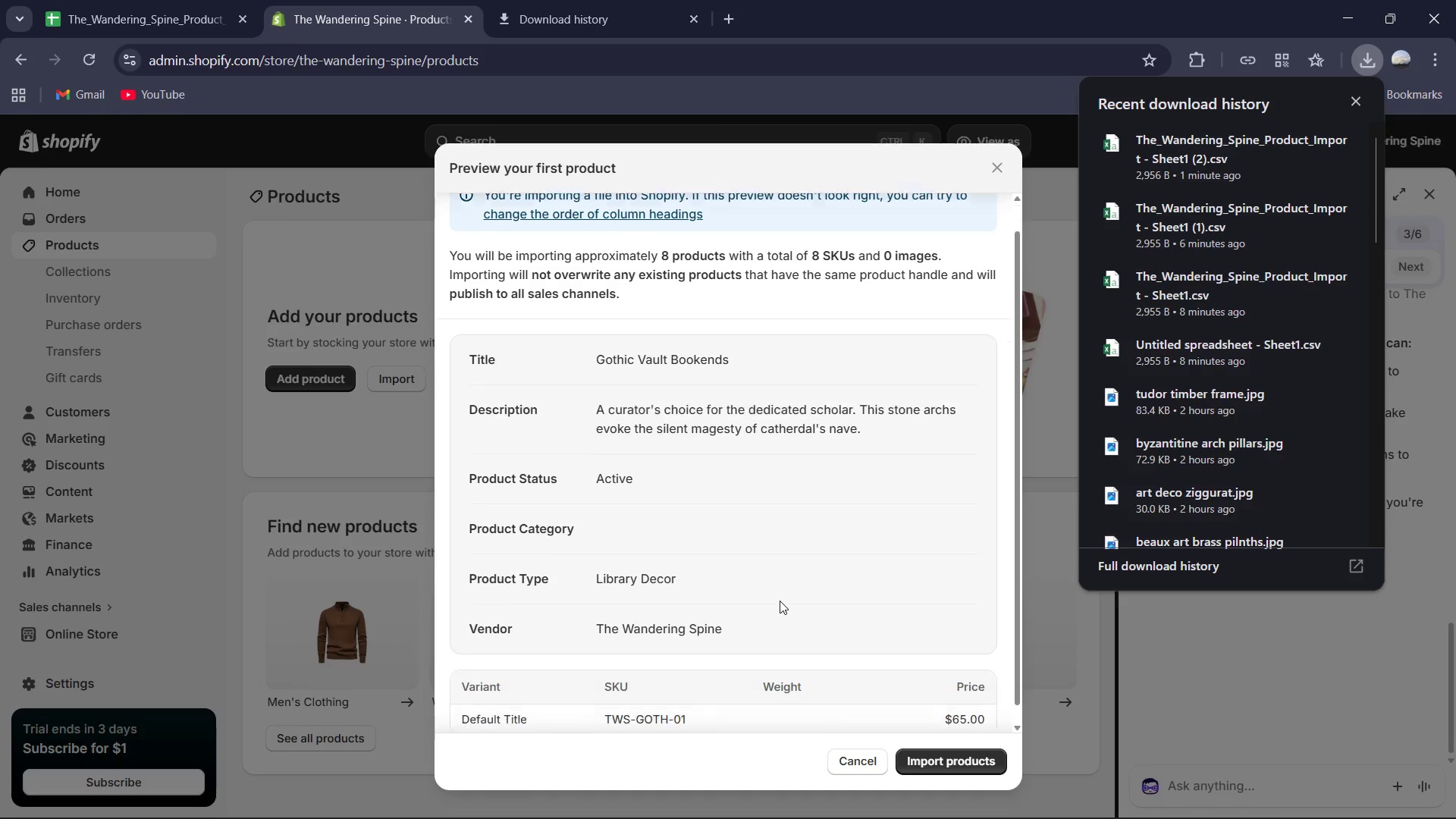 
mouse_move([812, 562])
 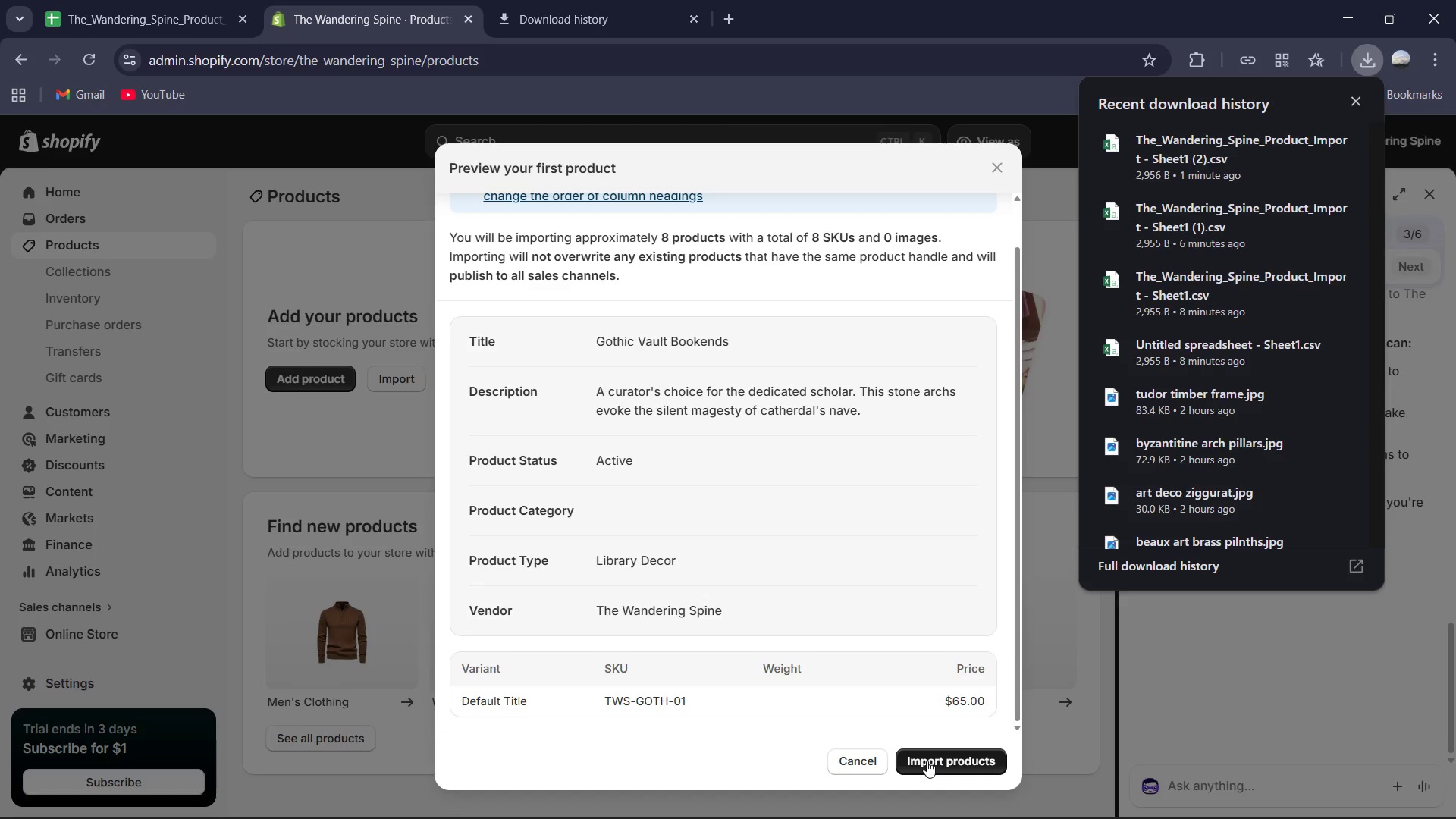 
left_click([927, 761])
 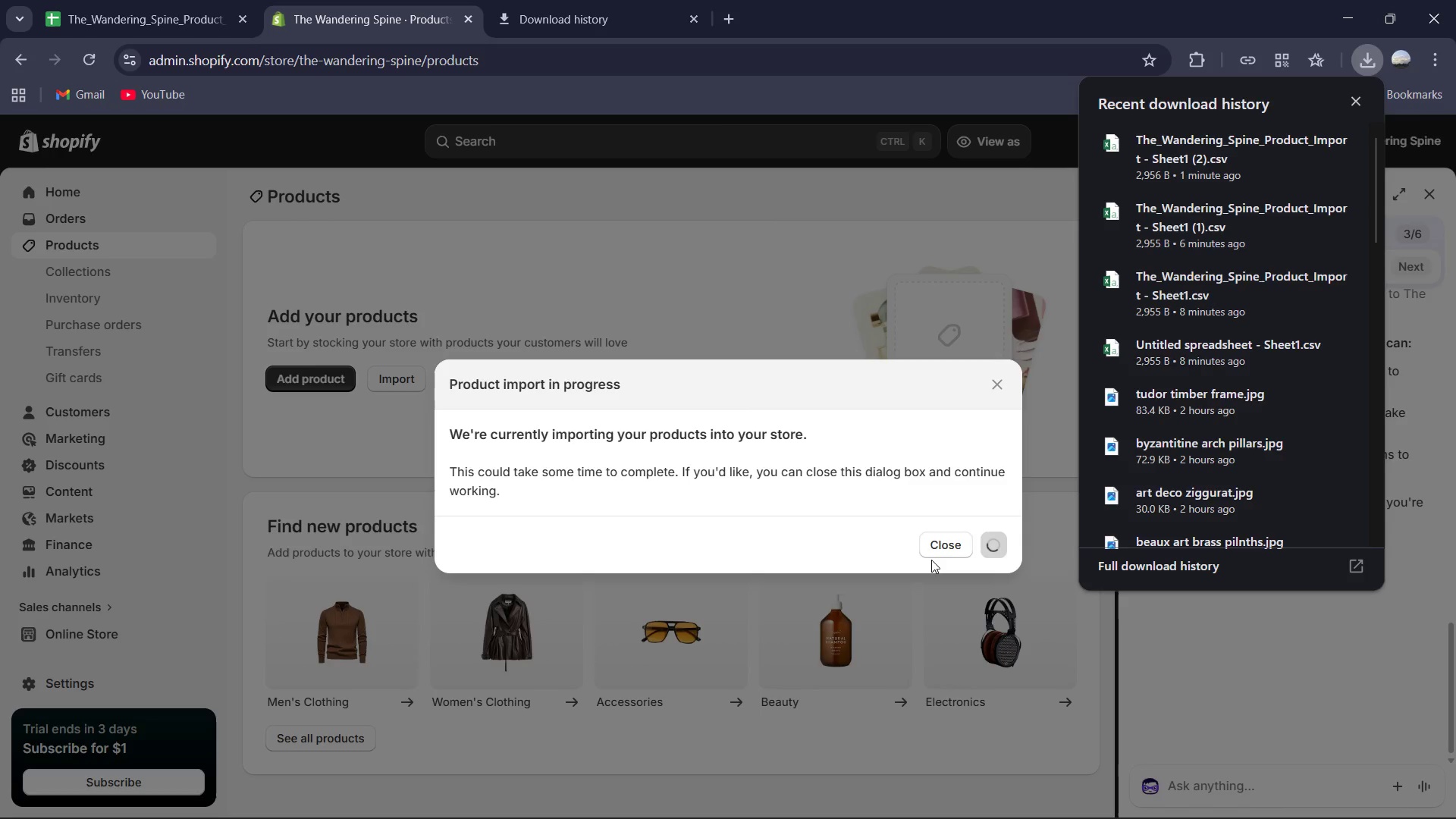 
wait(16.91)
 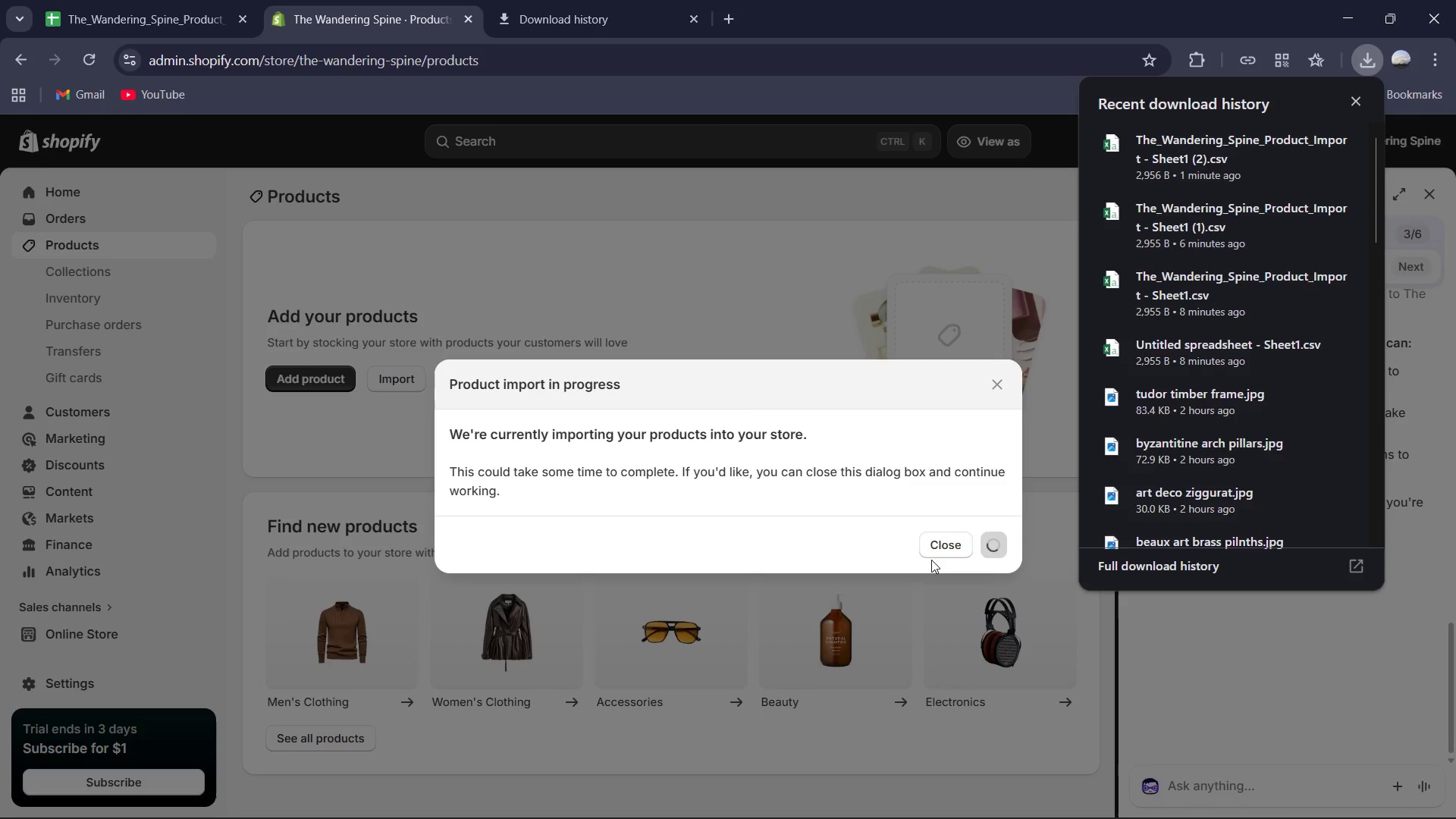 
left_click([422, 673])
 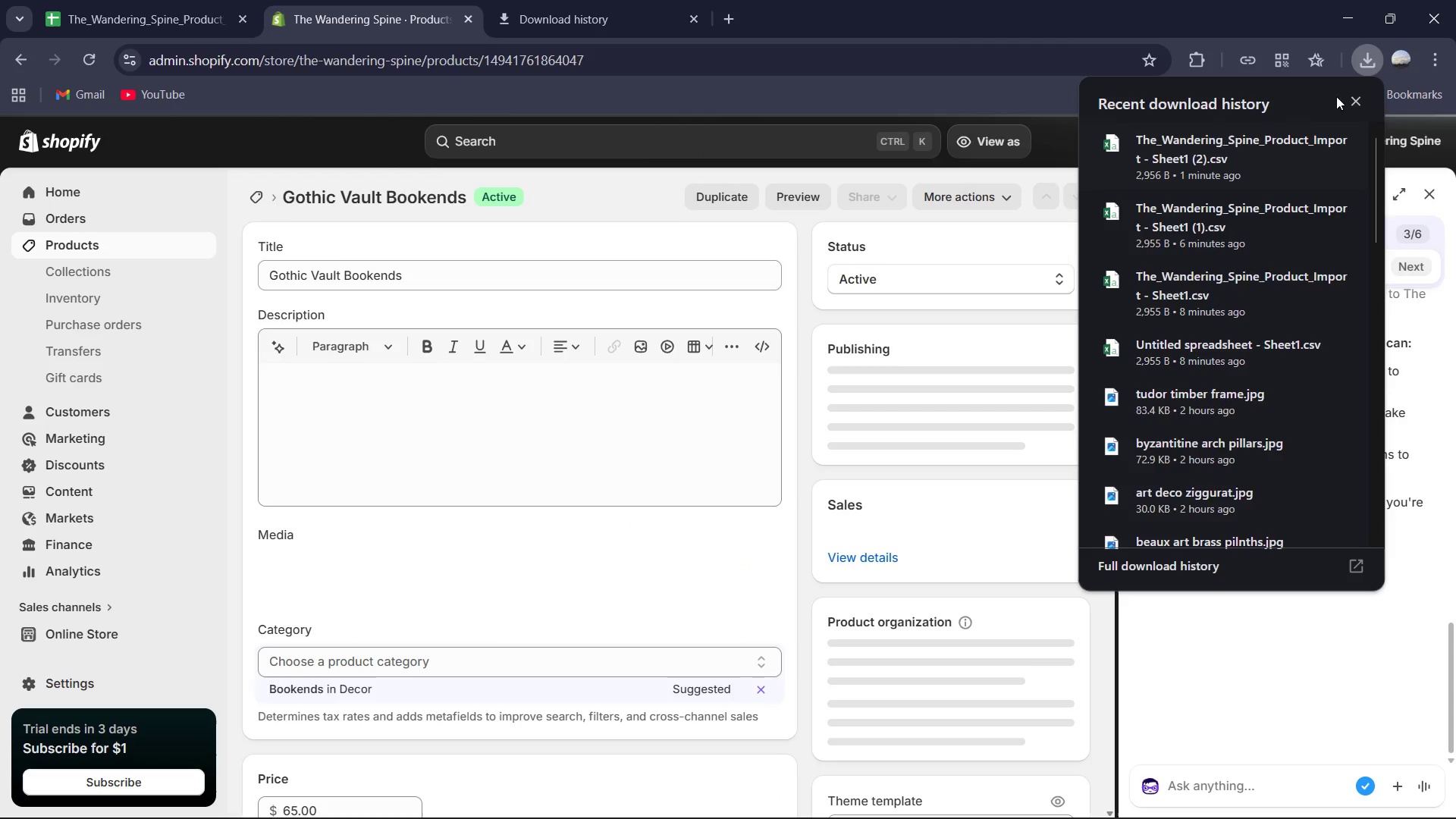 
left_click([1357, 101])
 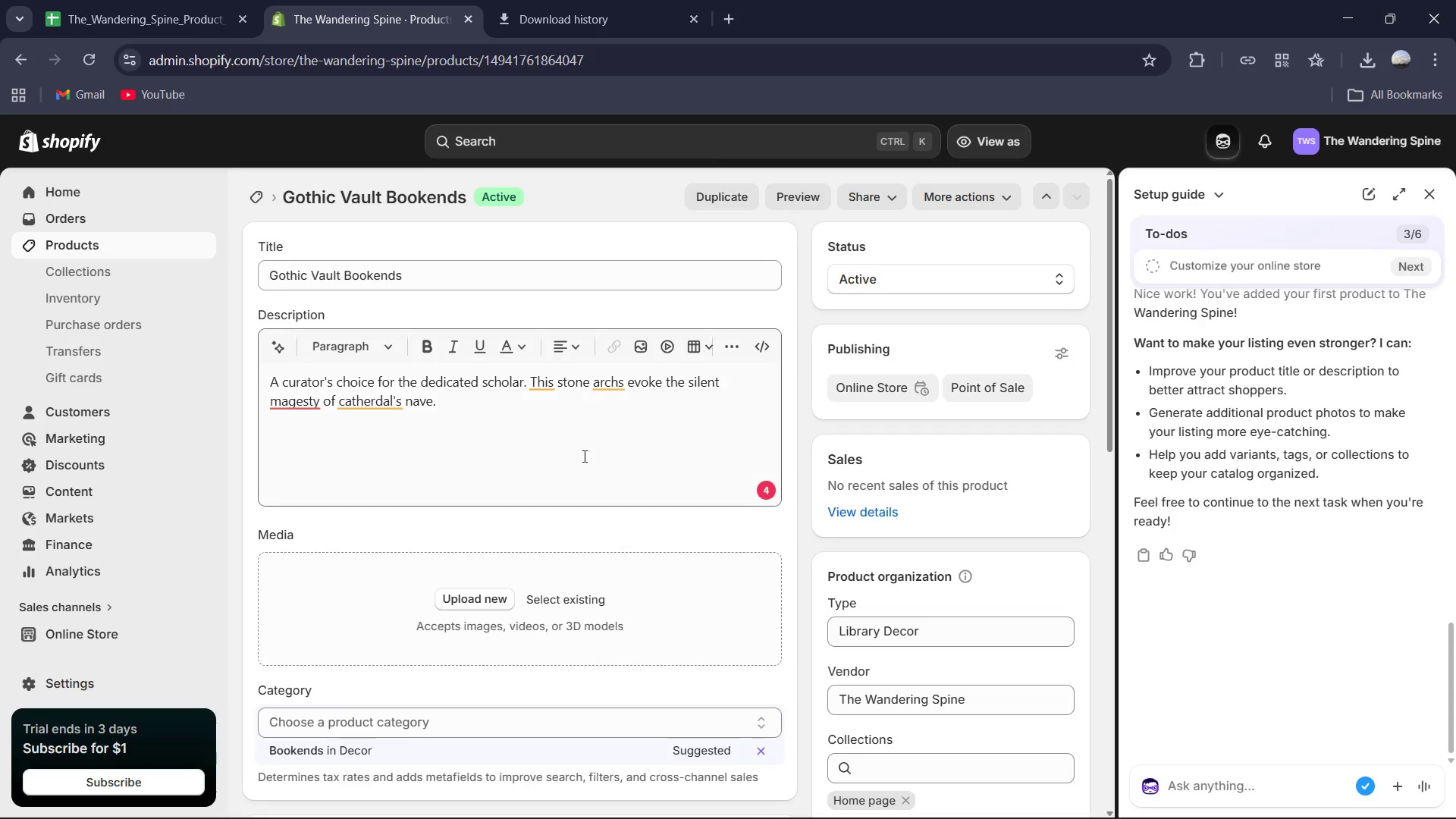 
wait(5.33)
 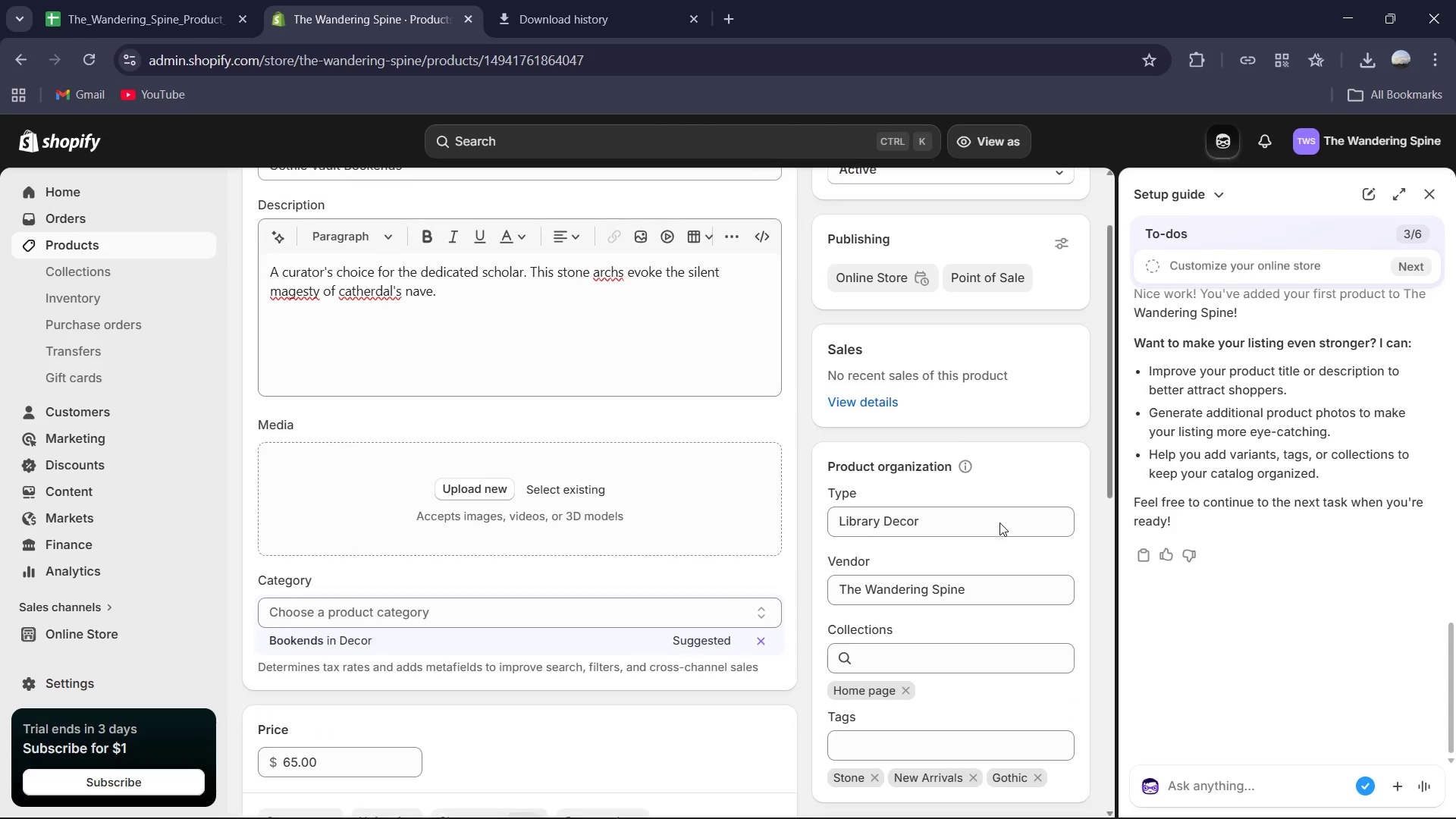 
left_click([535, 388])
 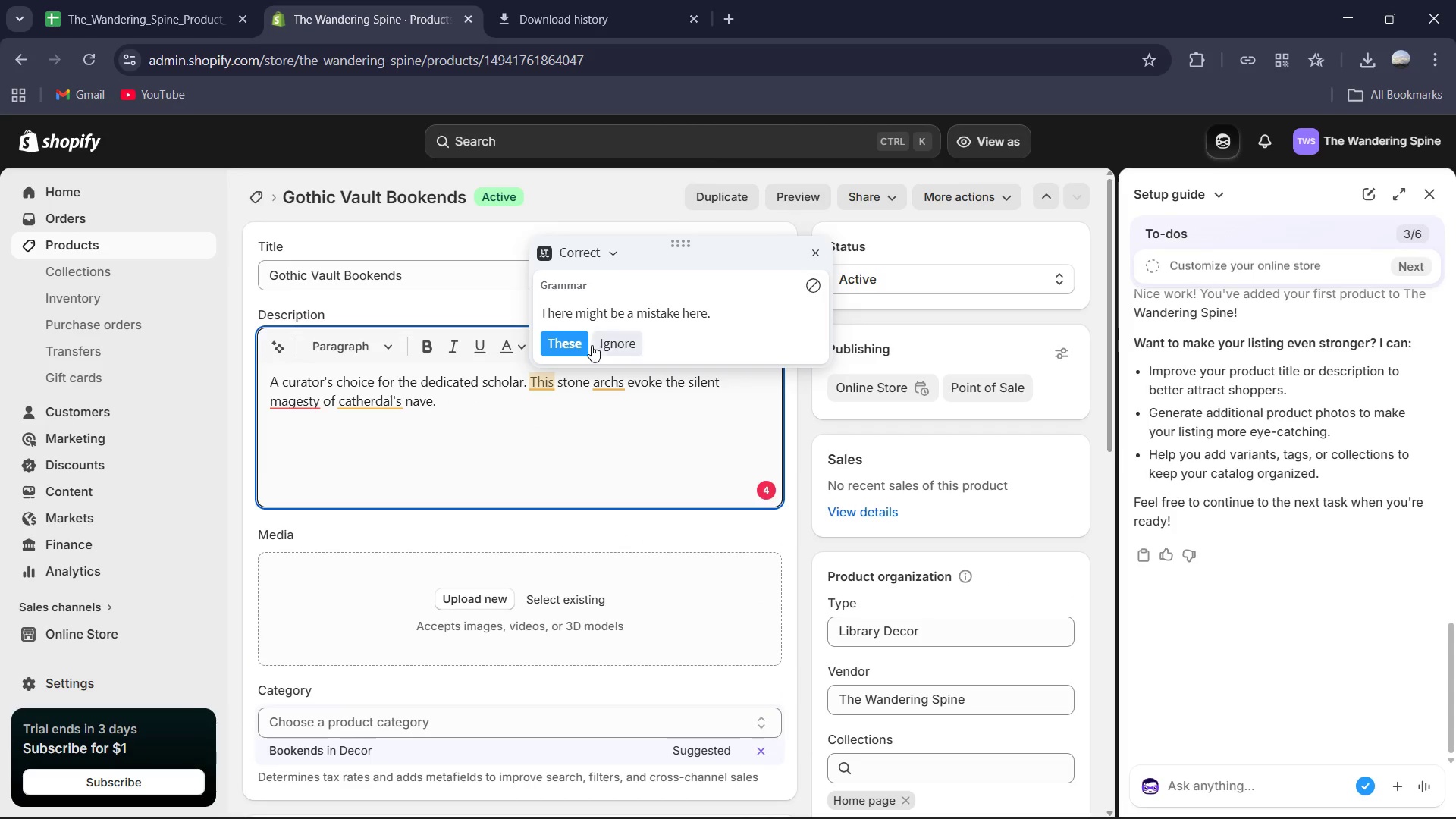 
left_click([573, 341])
 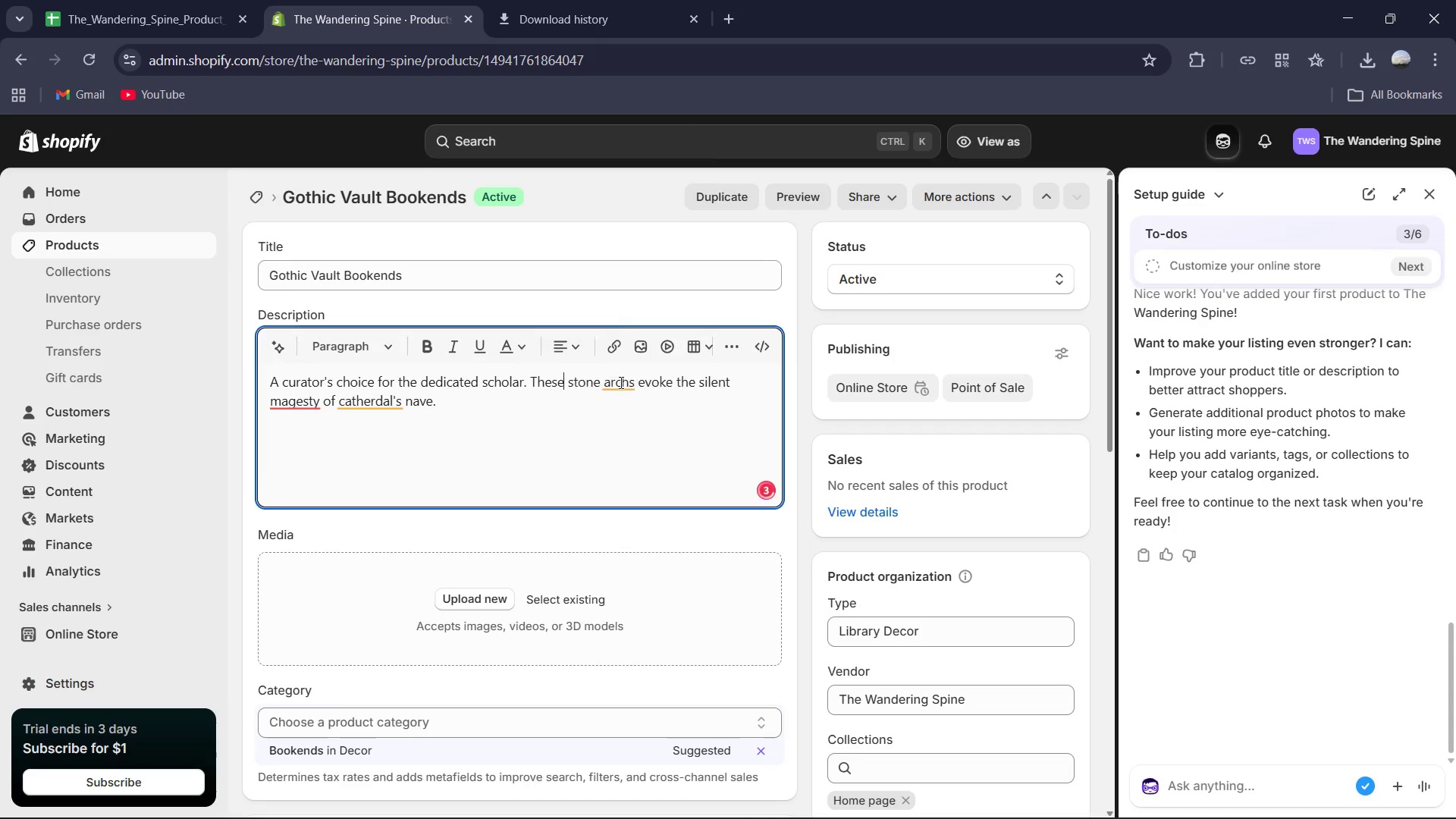 
left_click([618, 386])
 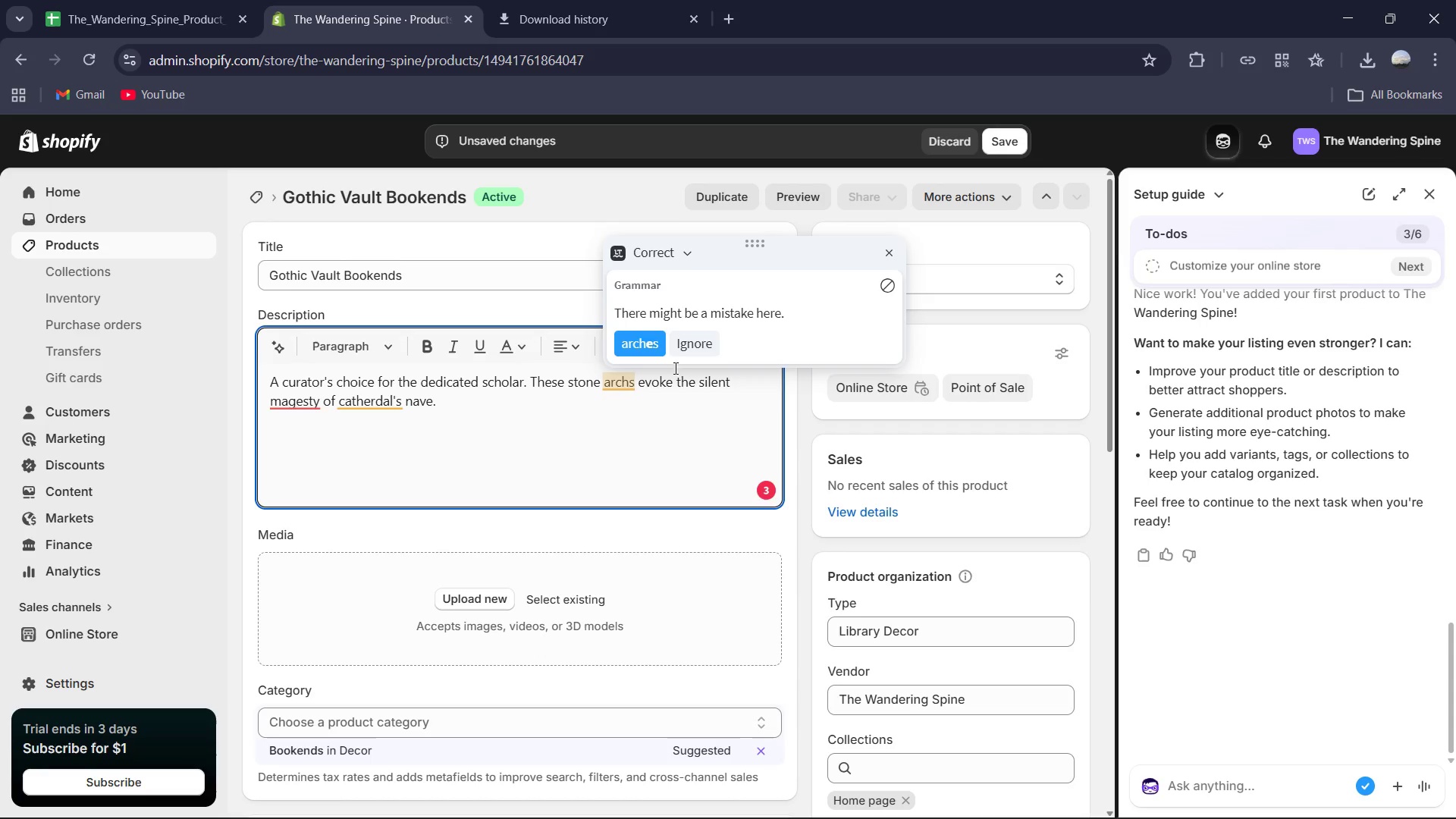 
left_click([647, 335])
 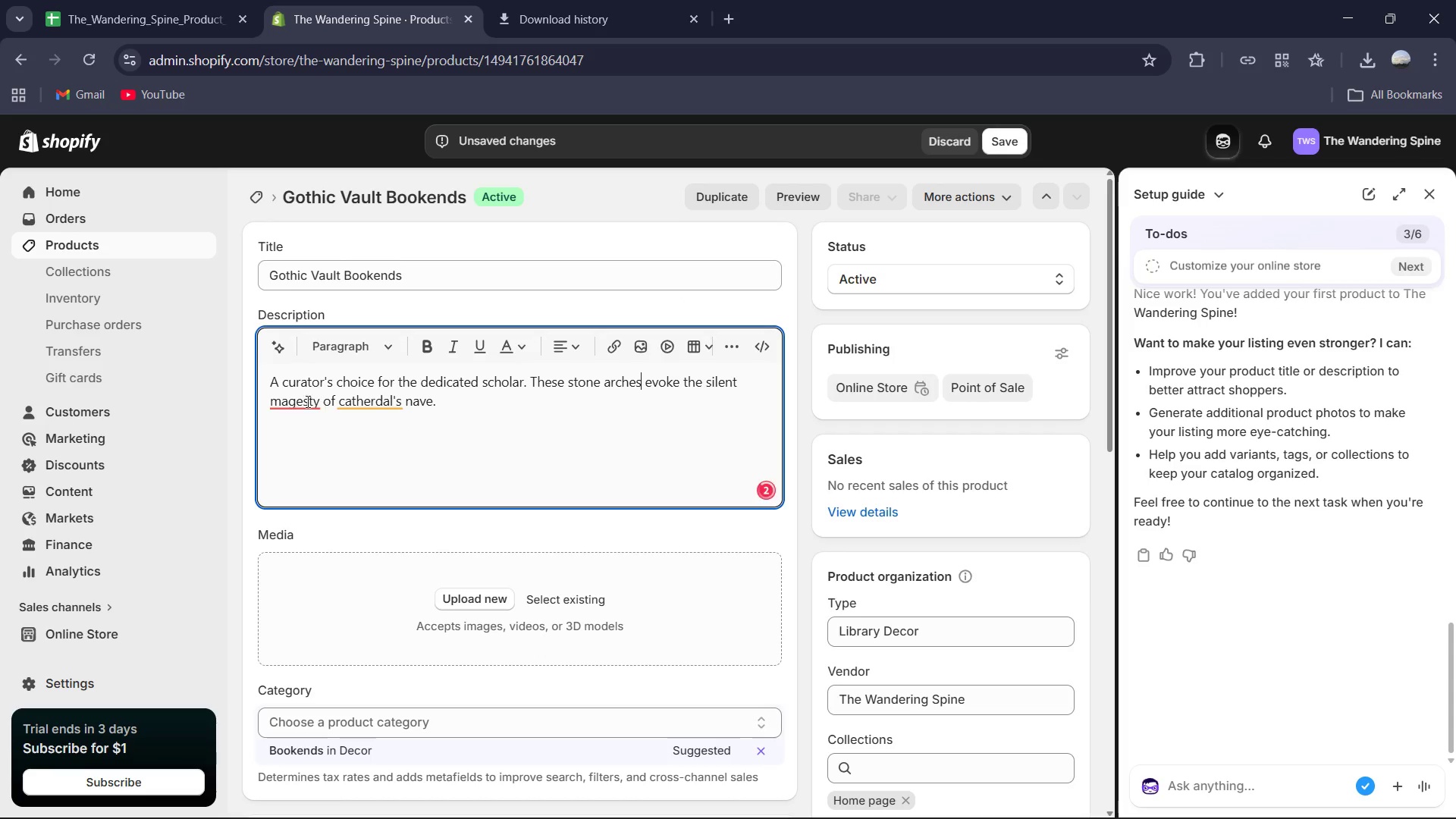 
left_click([290, 398])
 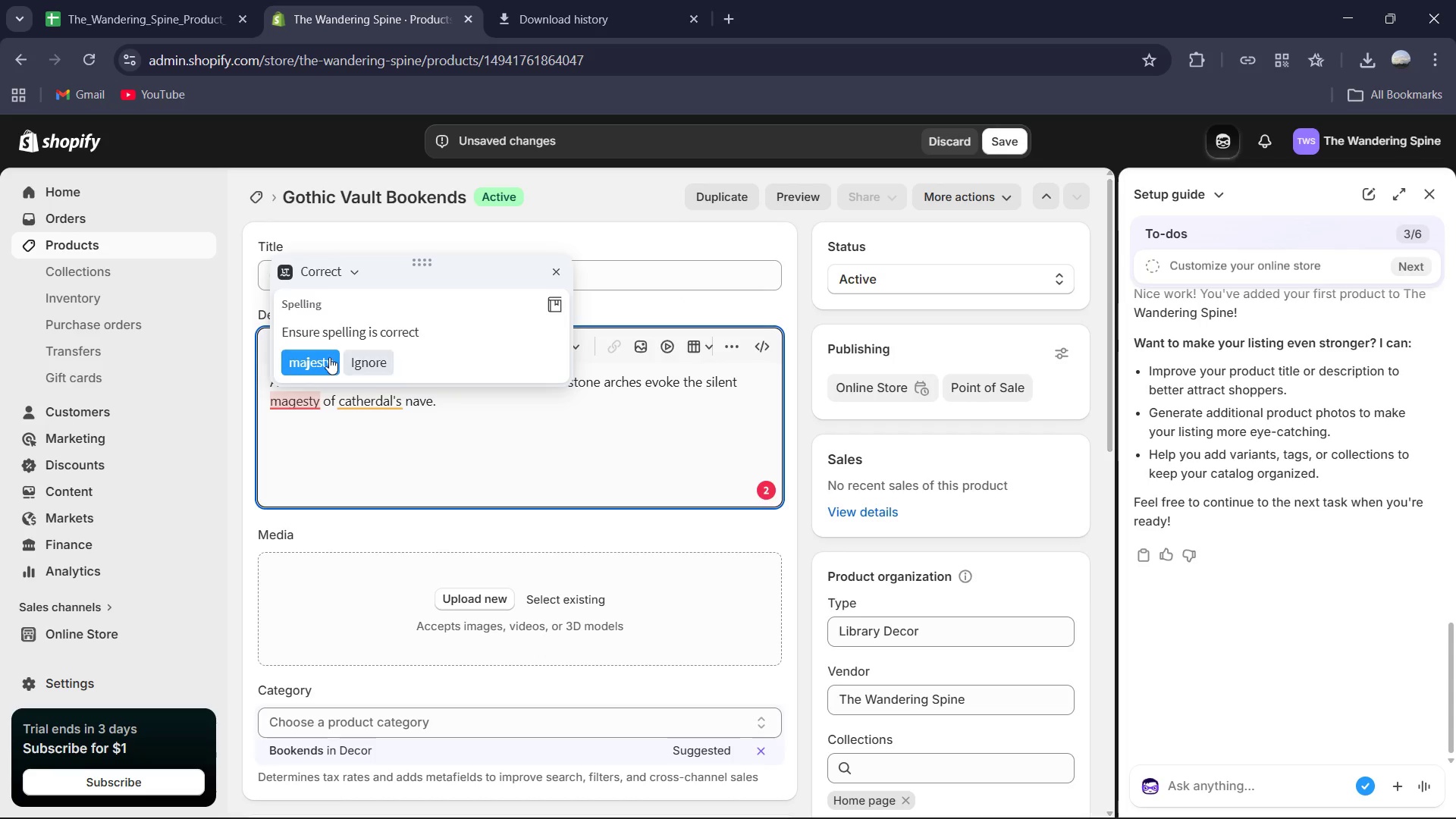 
left_click([325, 357])
 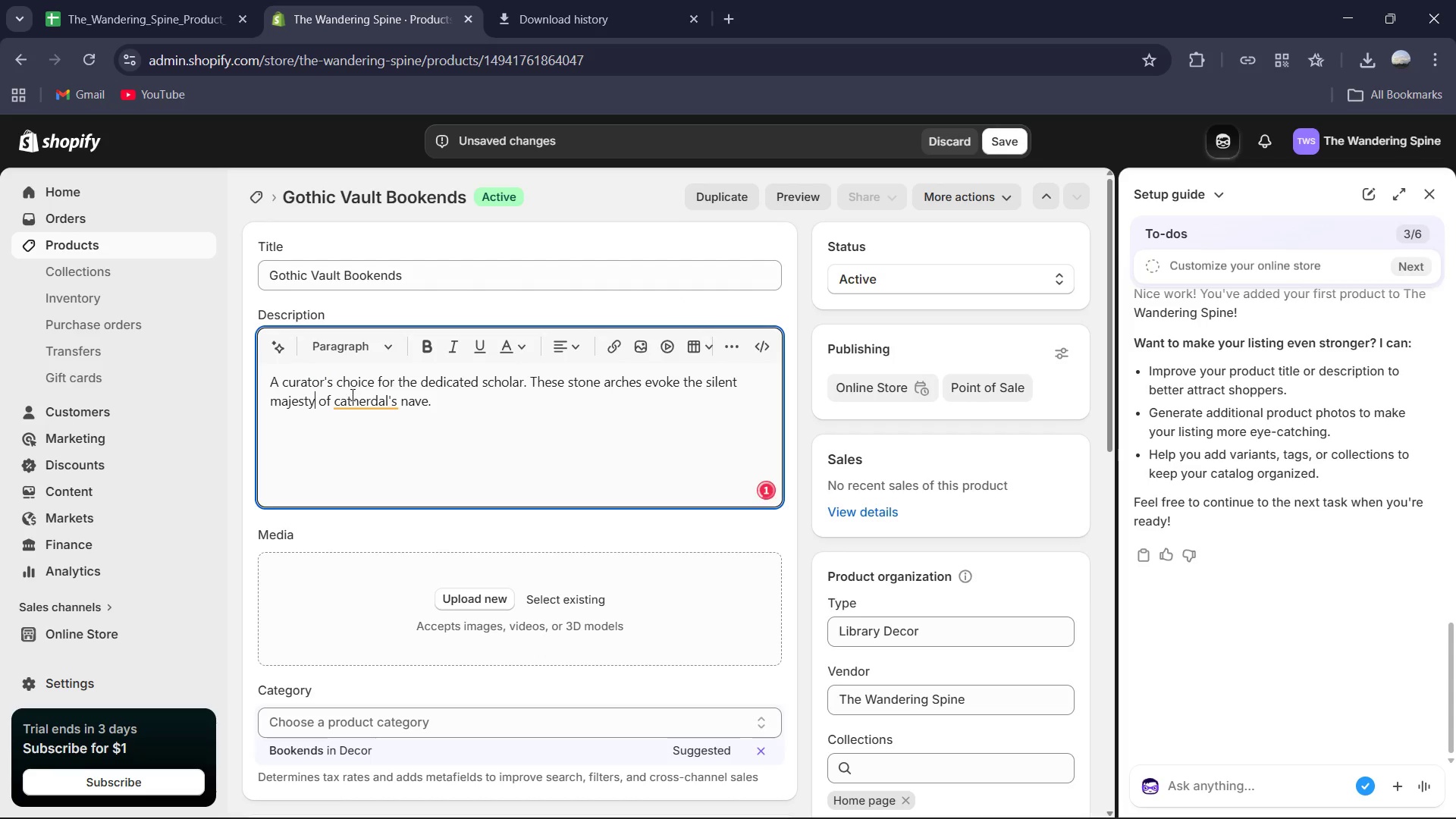 
left_click([354, 397])
 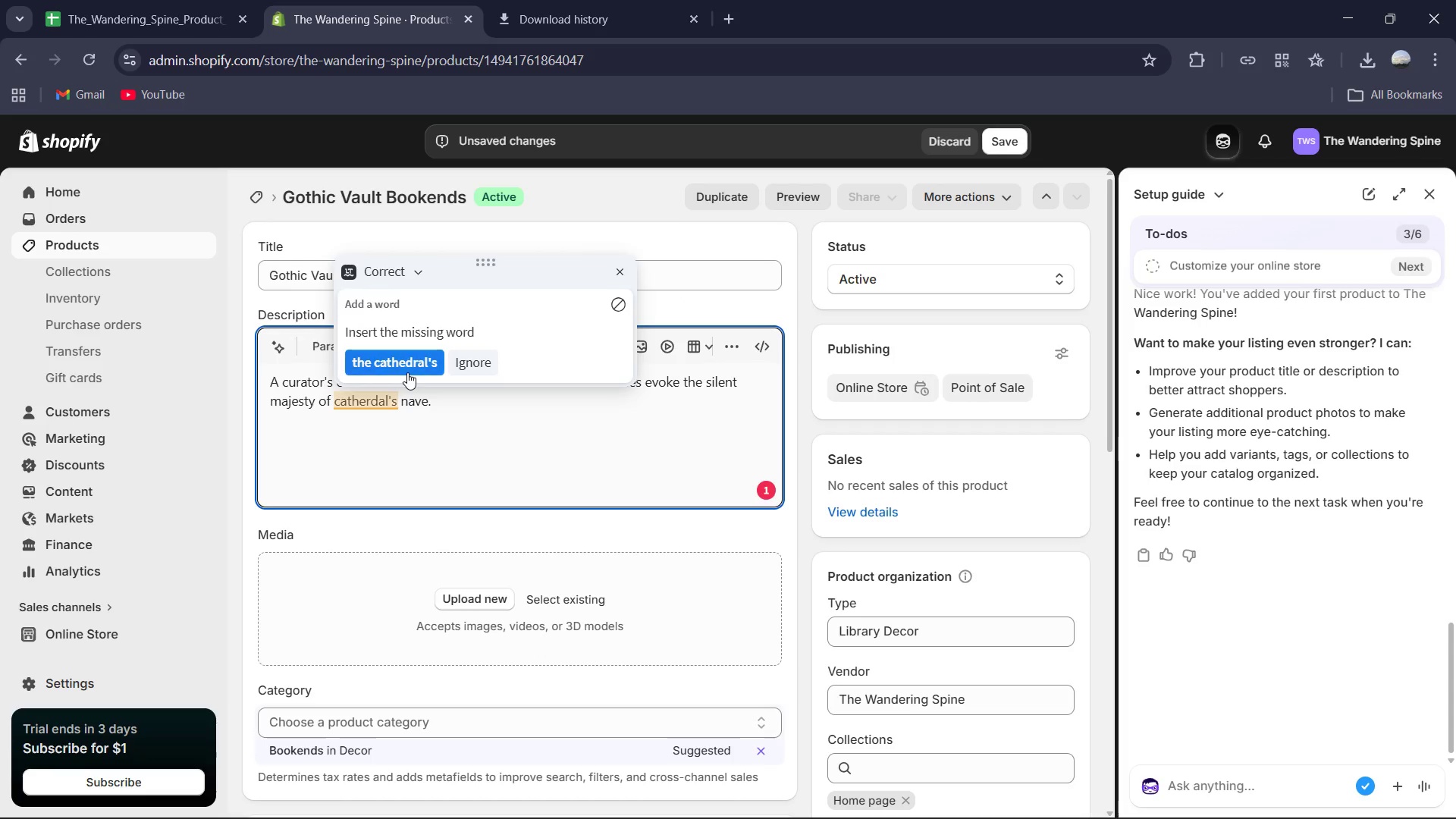 
left_click([403, 365])
 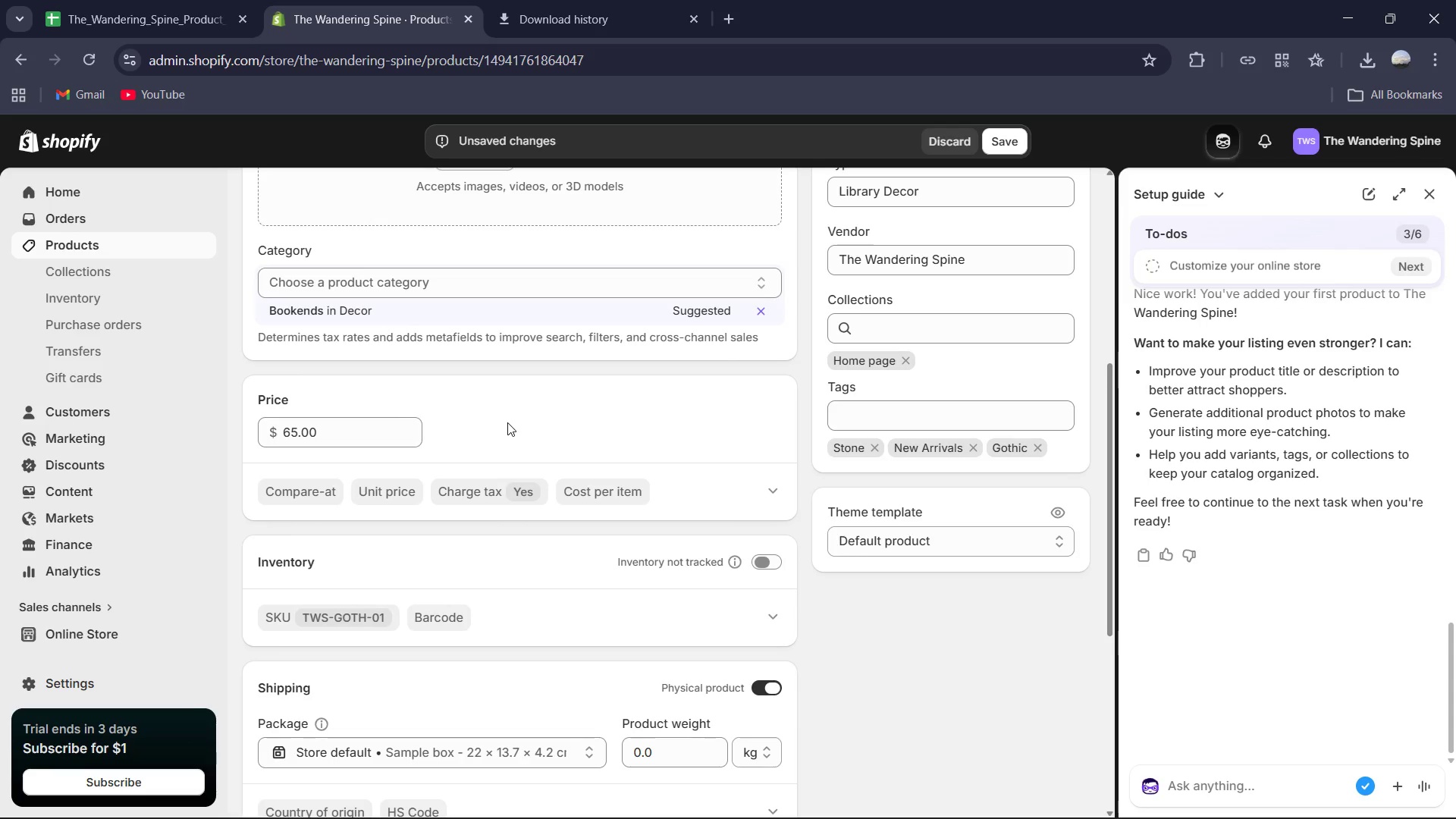 
wait(11.47)
 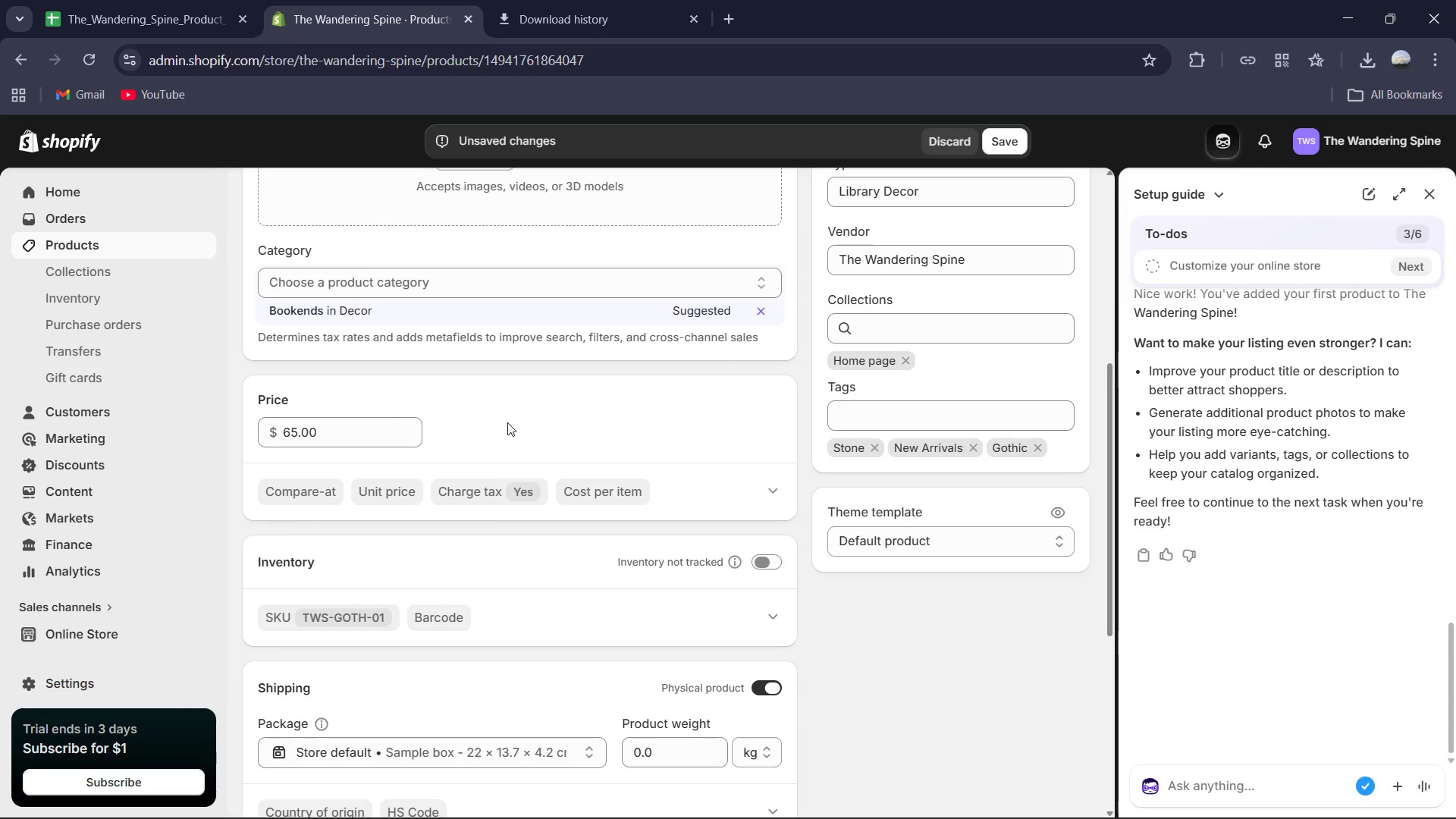 
left_click([478, 512])
 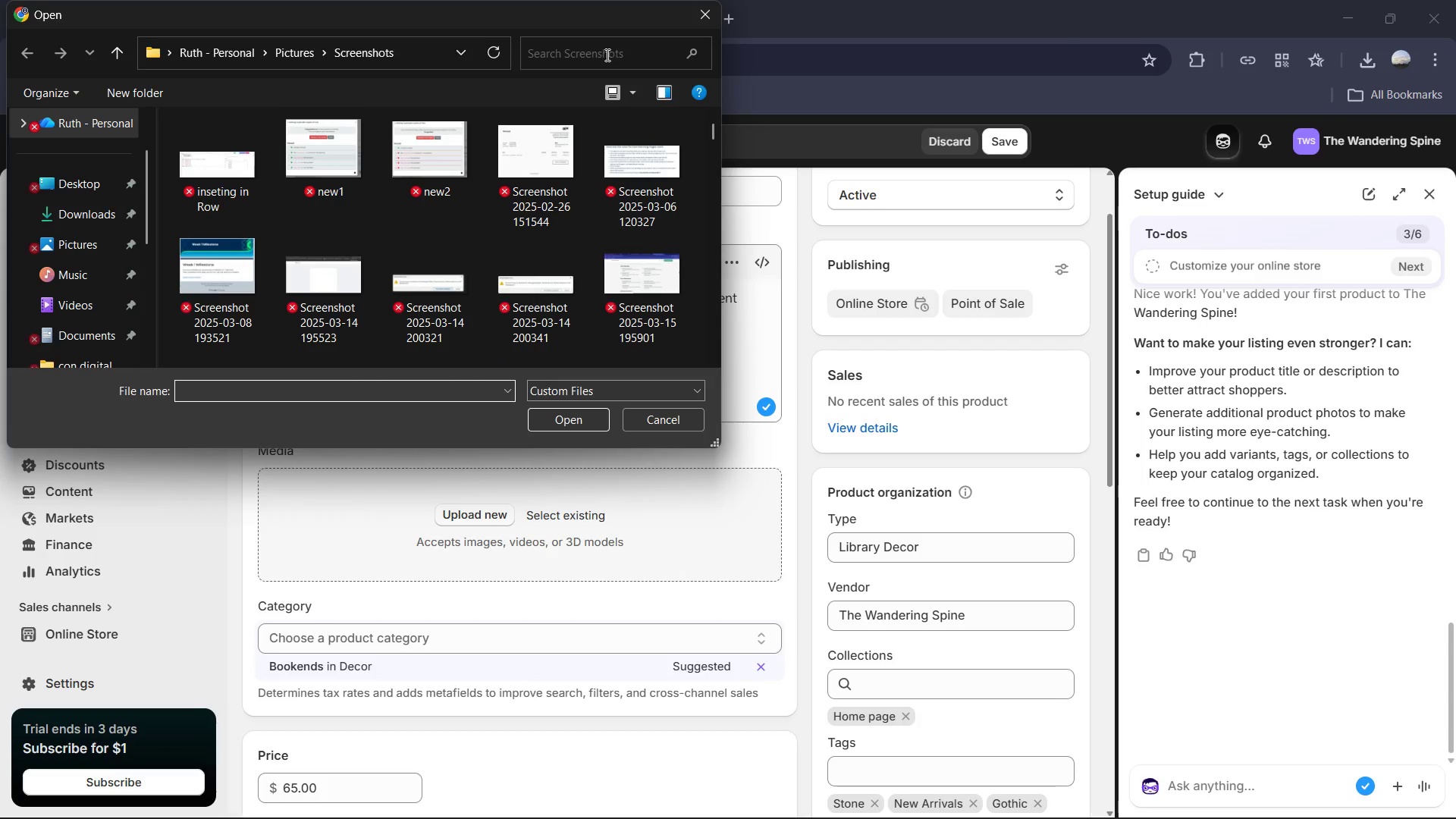 
left_click([699, 20])
 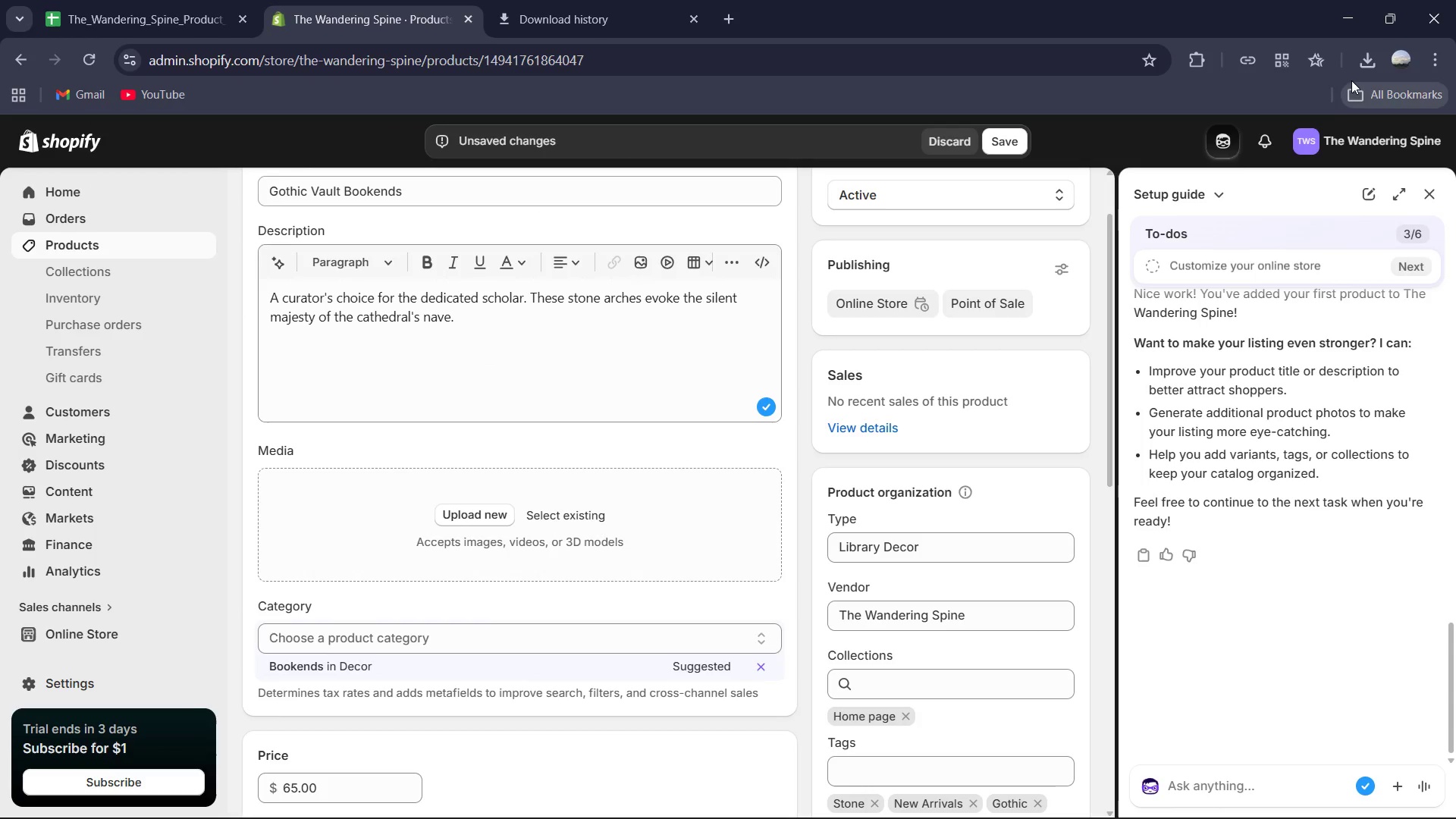 
left_click([1361, 64])
 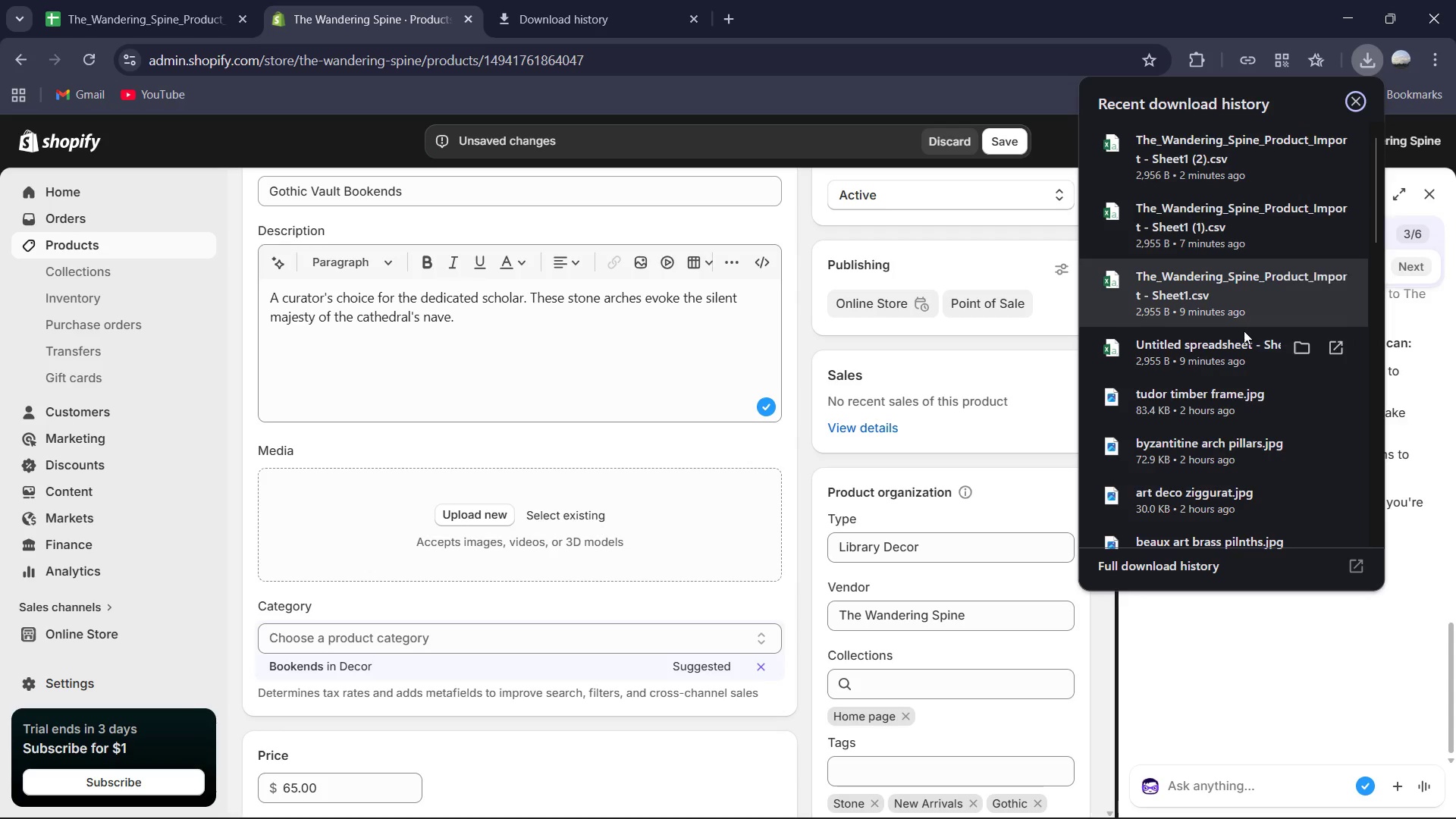 
scroll: coordinate [1244, 331], scroll_direction: down, amount: 4.0
 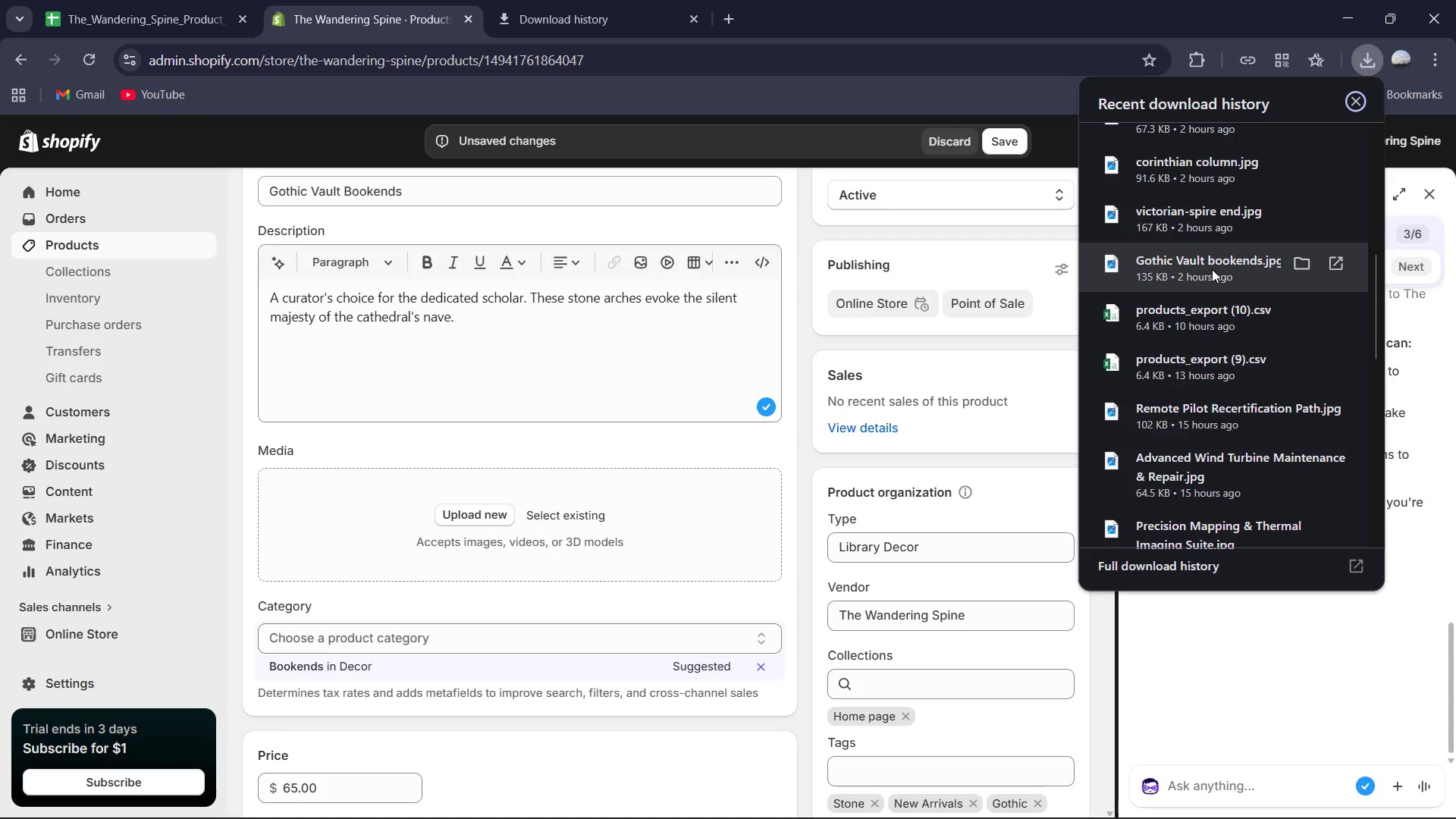 
left_click_drag(start_coordinate=[1212, 269], to_coordinate=[450, 503])
 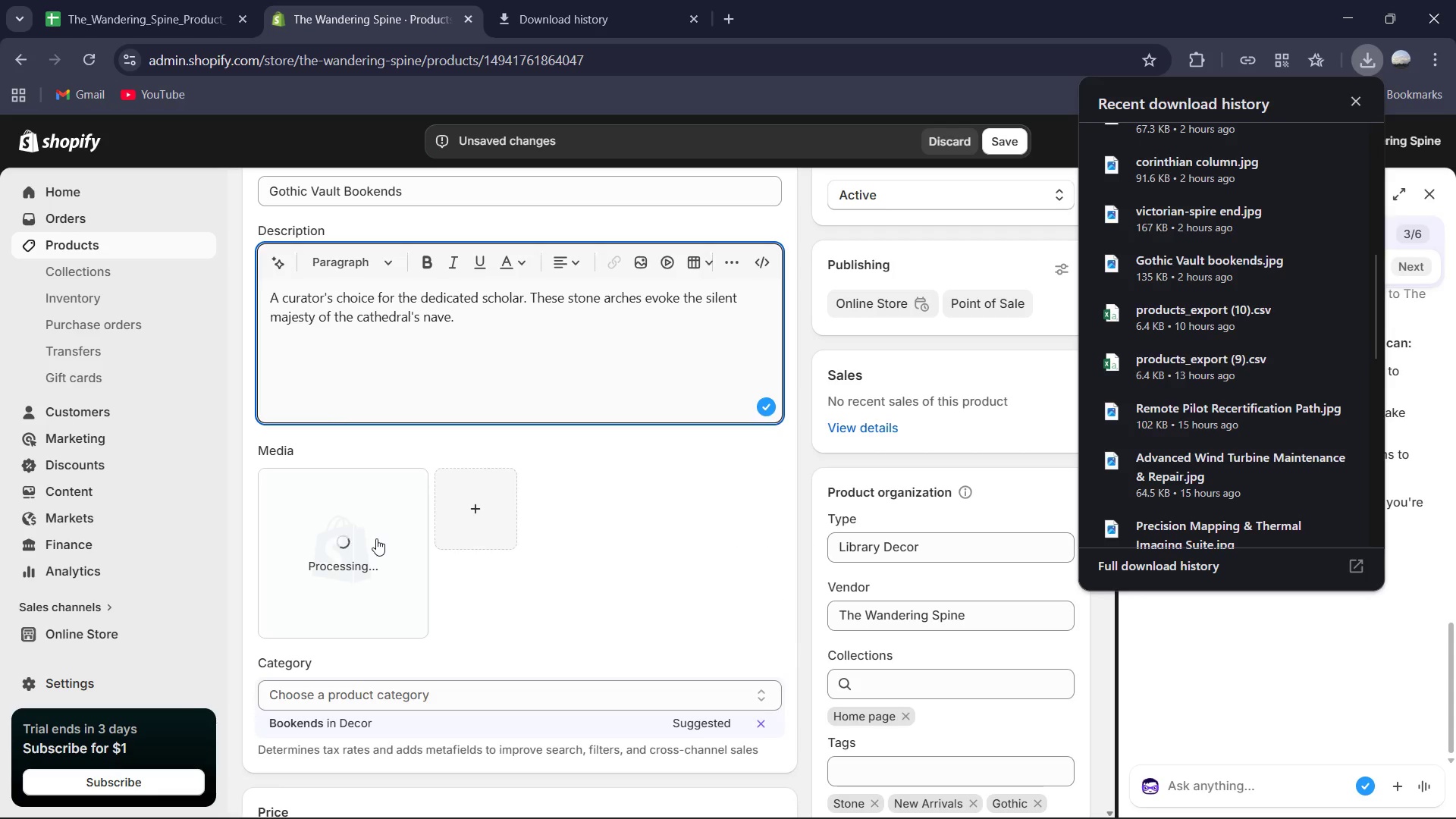 
wait(6.92)
 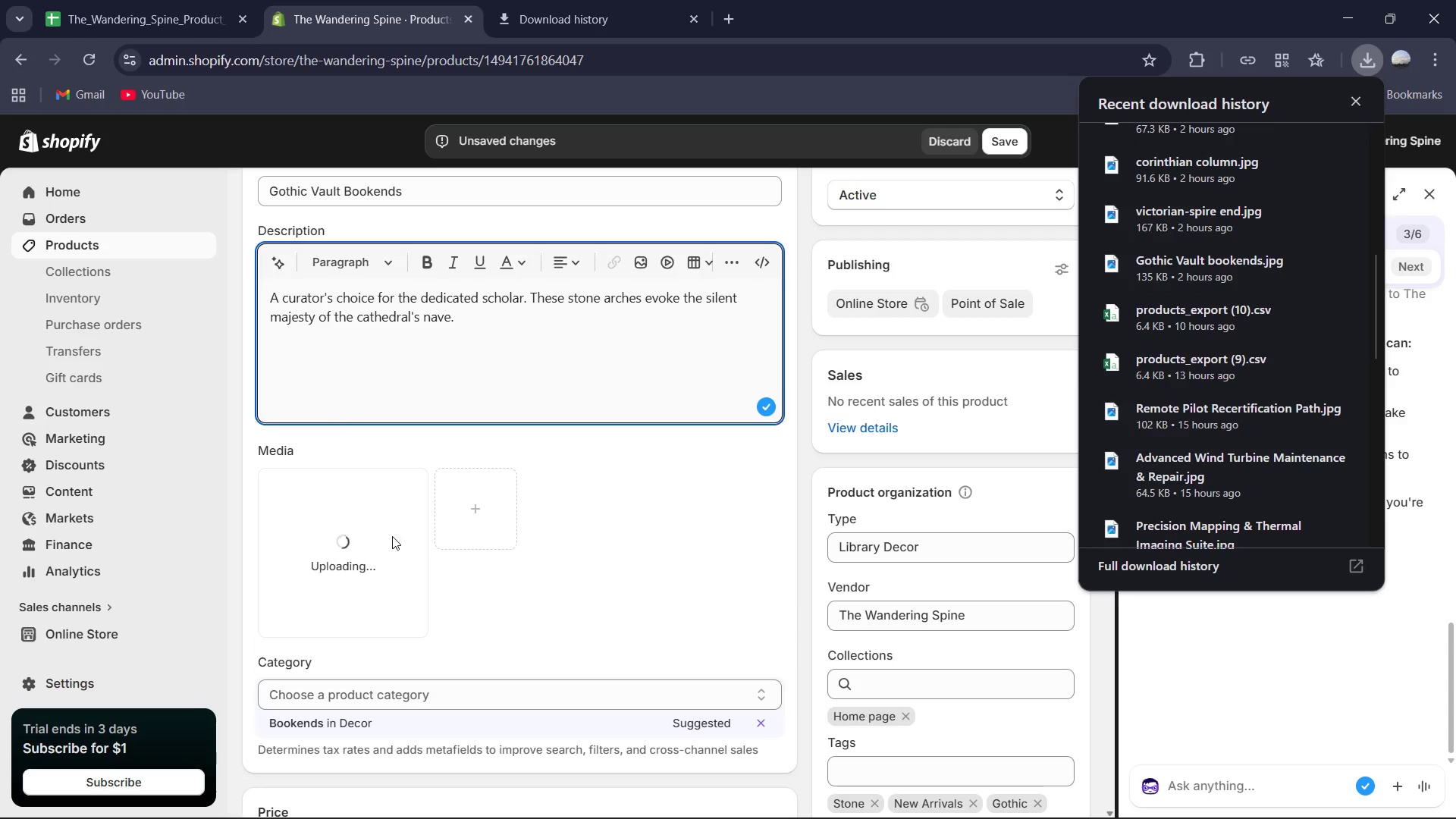 
left_click([376, 538])
 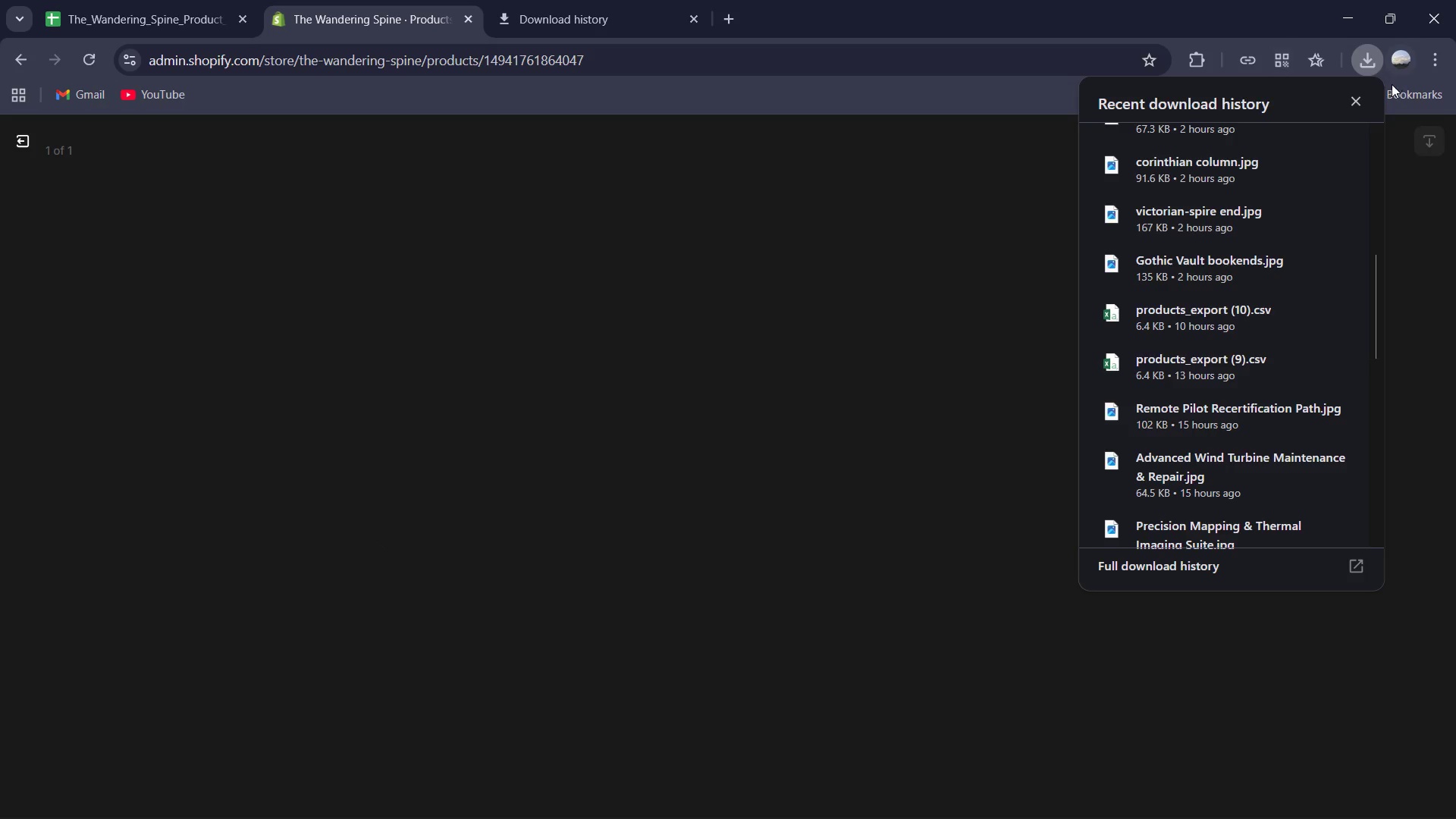 
left_click([1359, 105])
 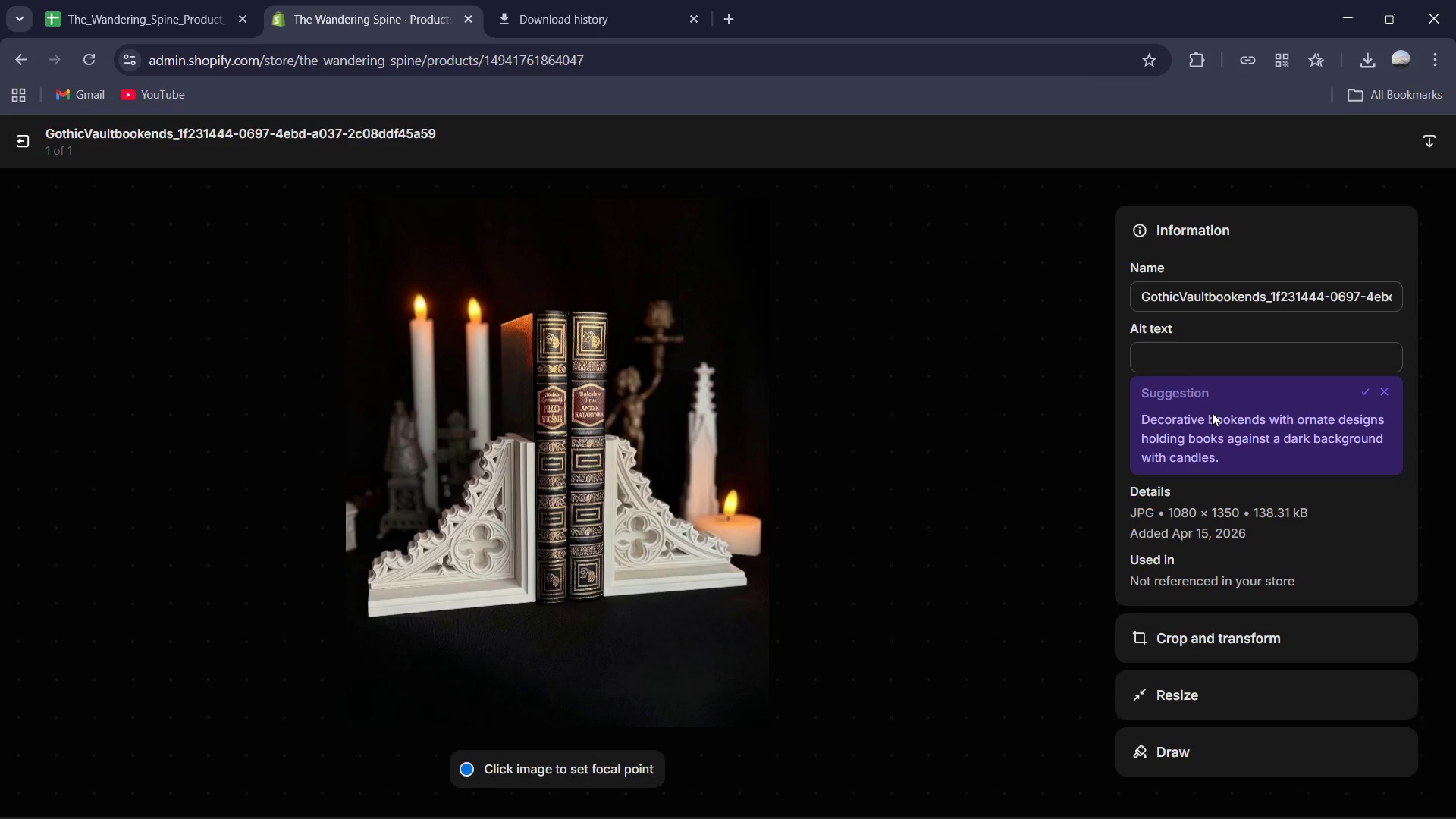 
left_click([1199, 348])
 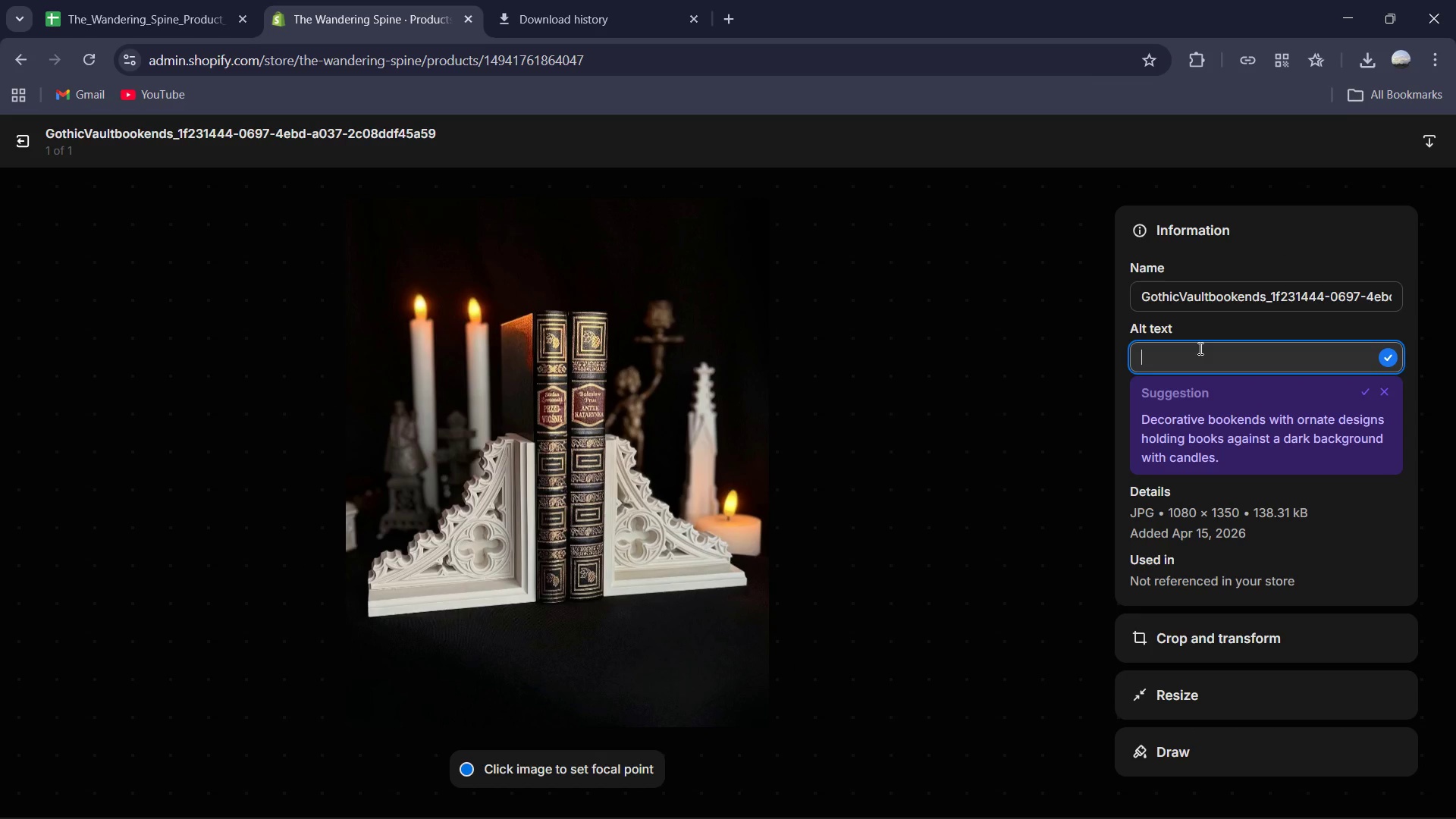 
type(Miniature stone Go)
key(Backspace)
key(Backspace)
type(gothic arches featuring rivb)
key(Backspace)
key(Backspace)
type(bbed vaulting details a)
key(Backspace)
type(in a dark academia styles)
 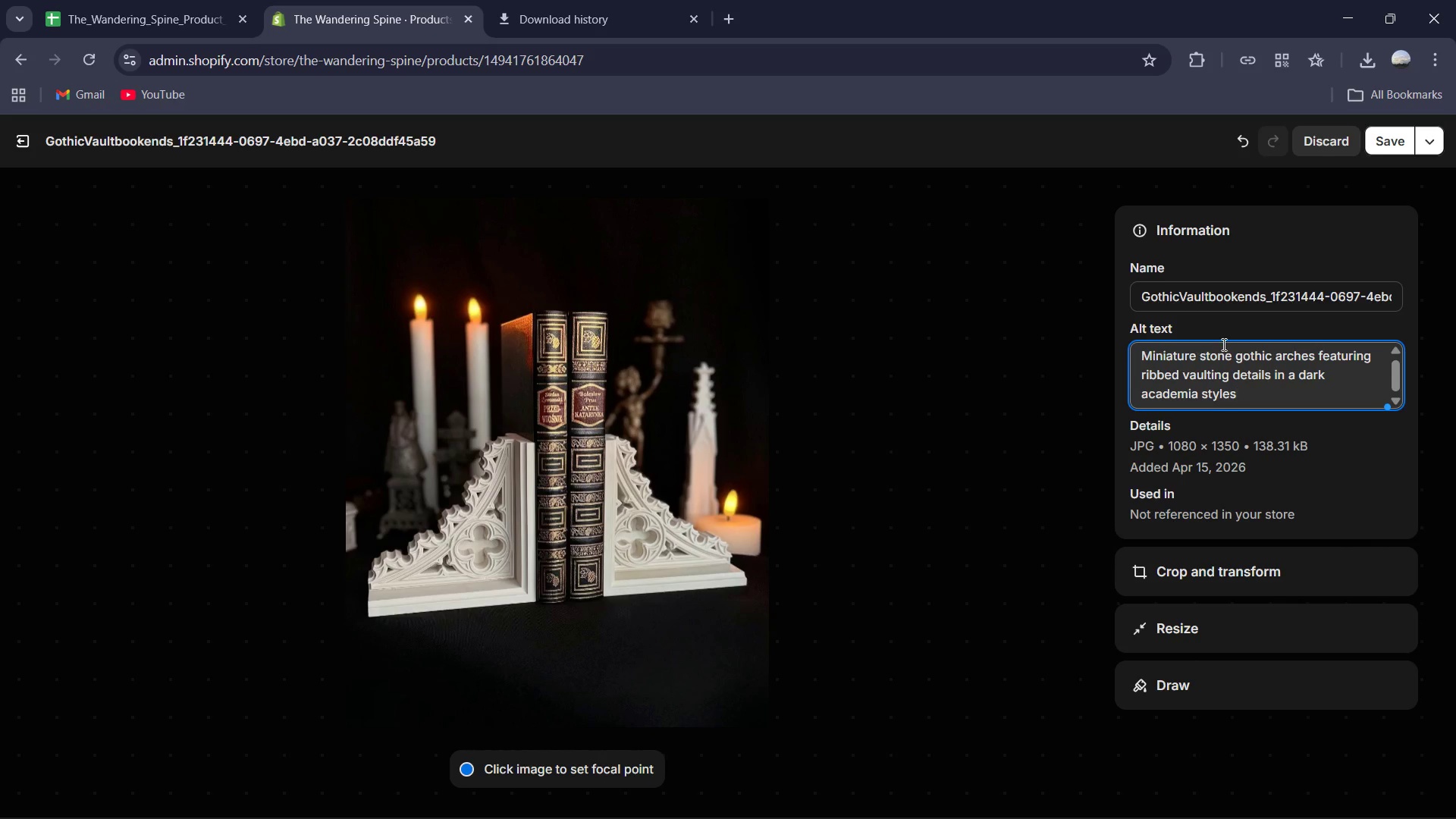 
key(Period)
 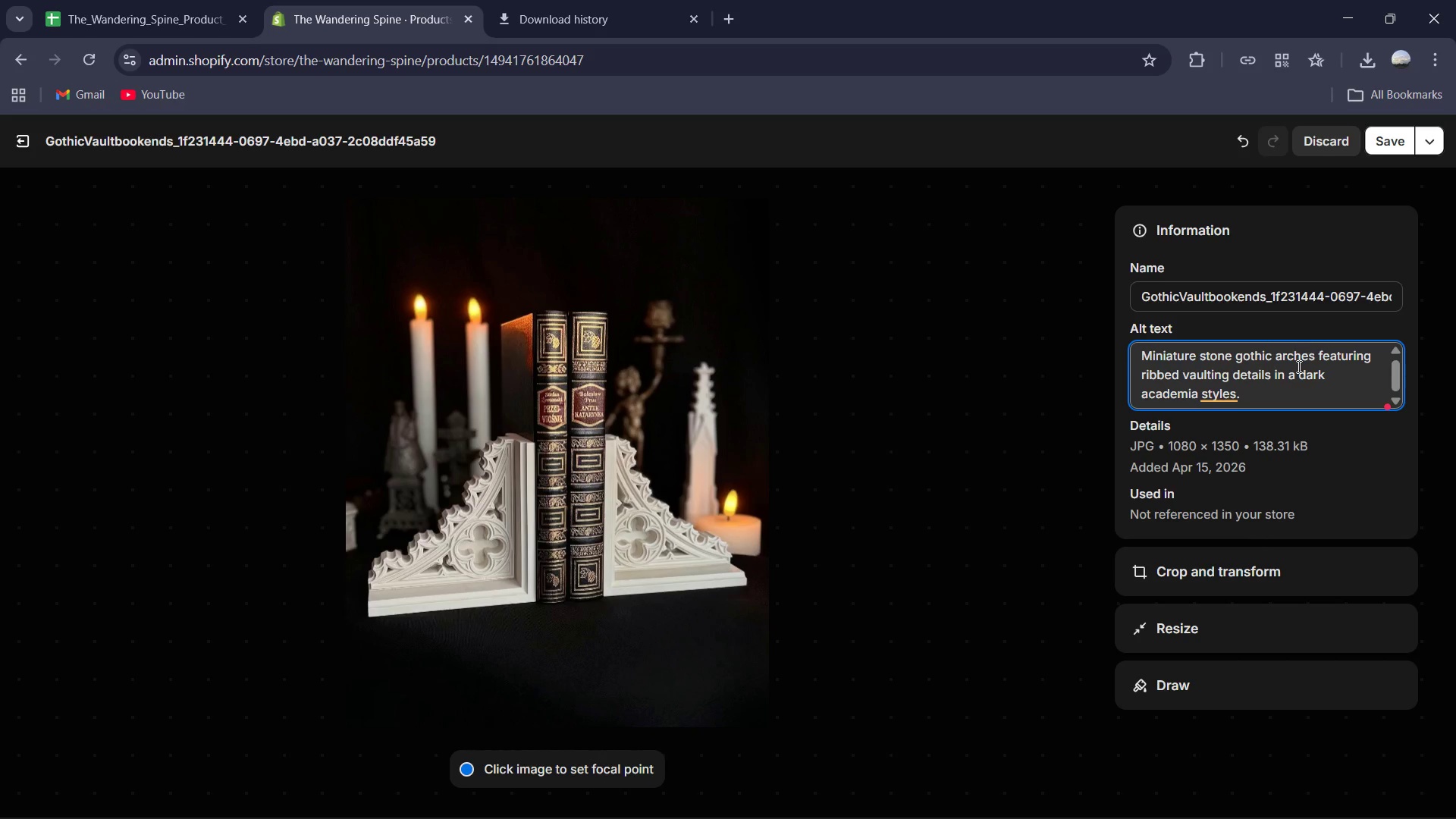 
left_click([1225, 394])
 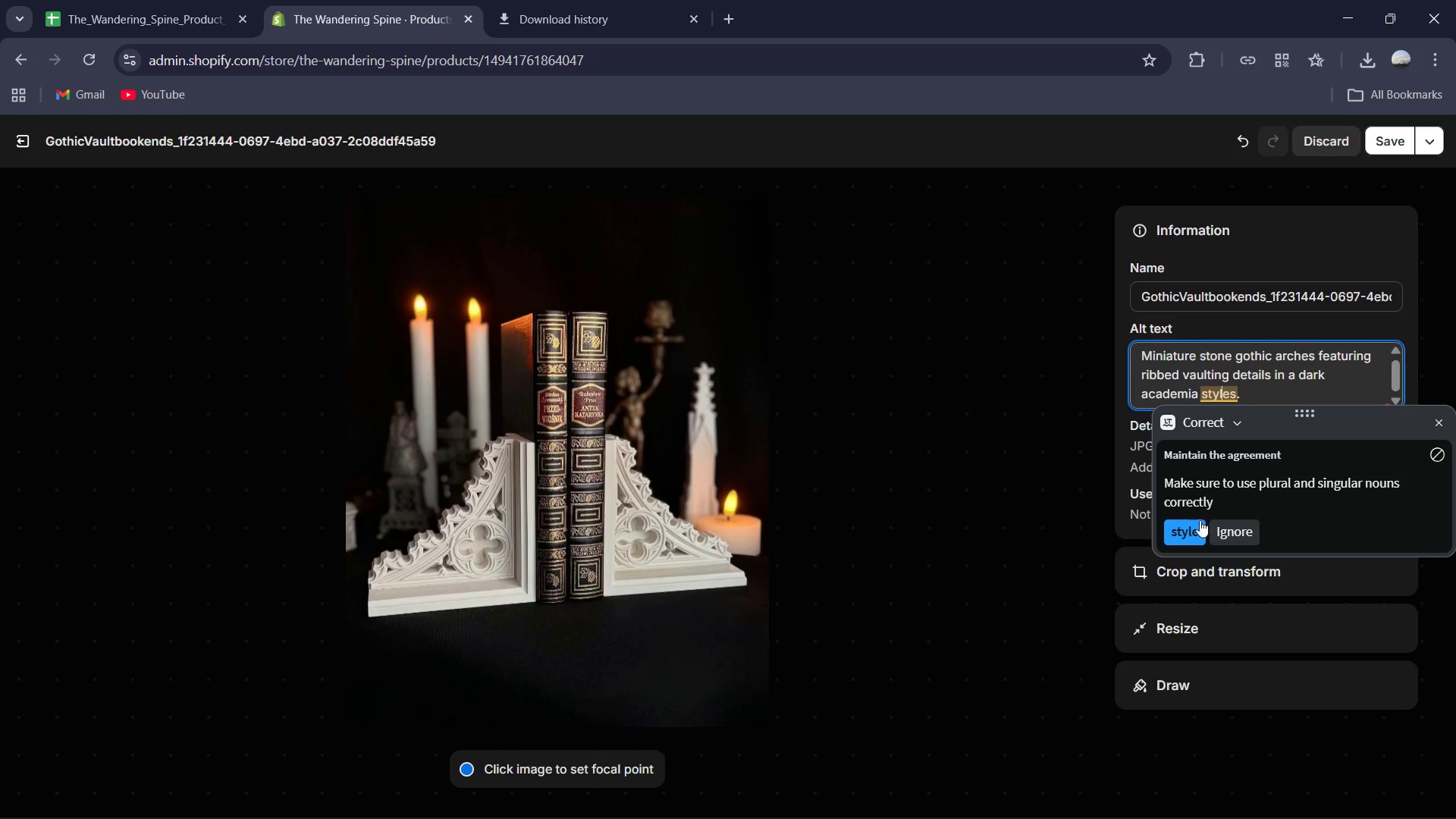 
left_click([1196, 527])
 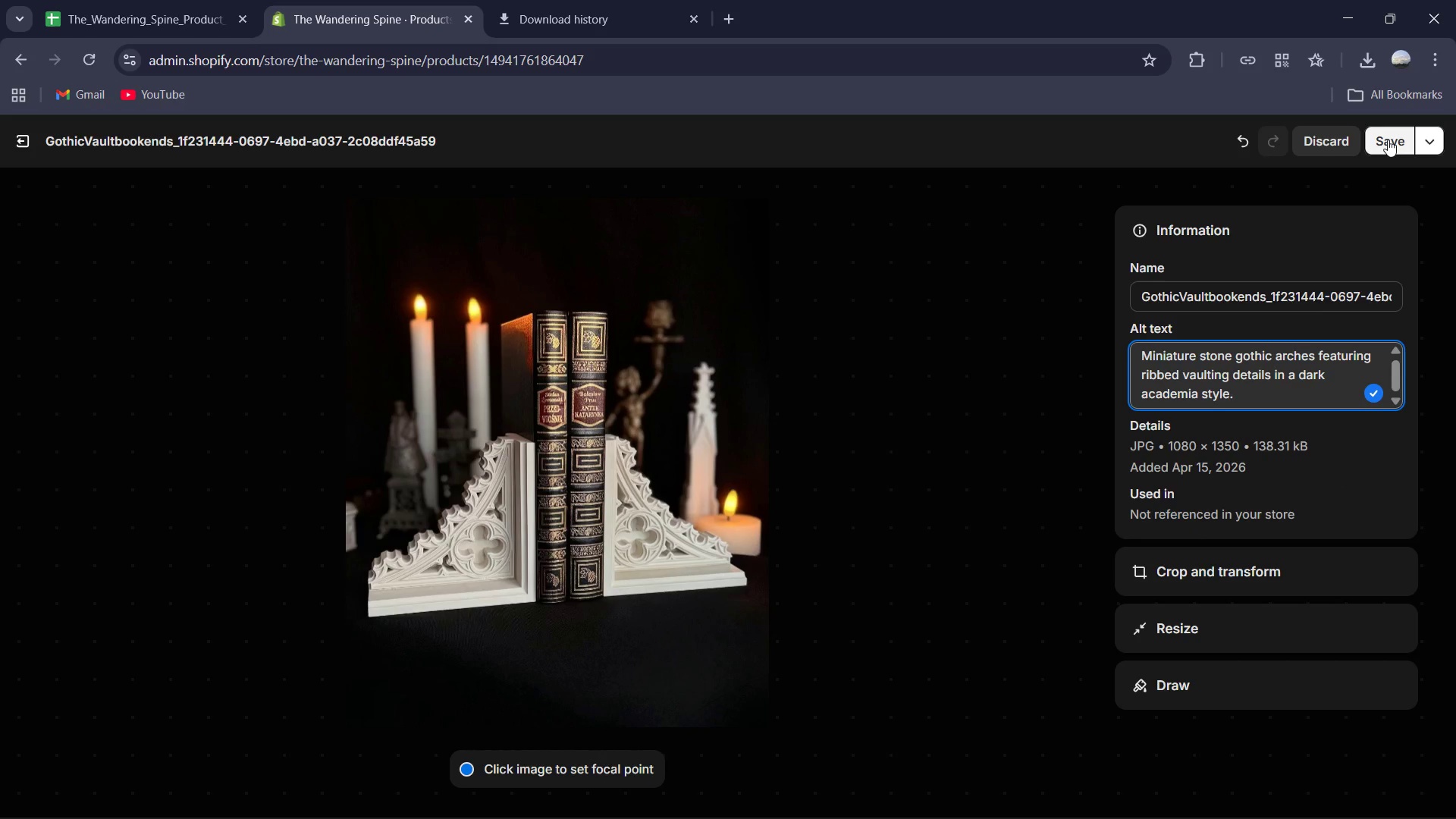 
left_click([1388, 140])
 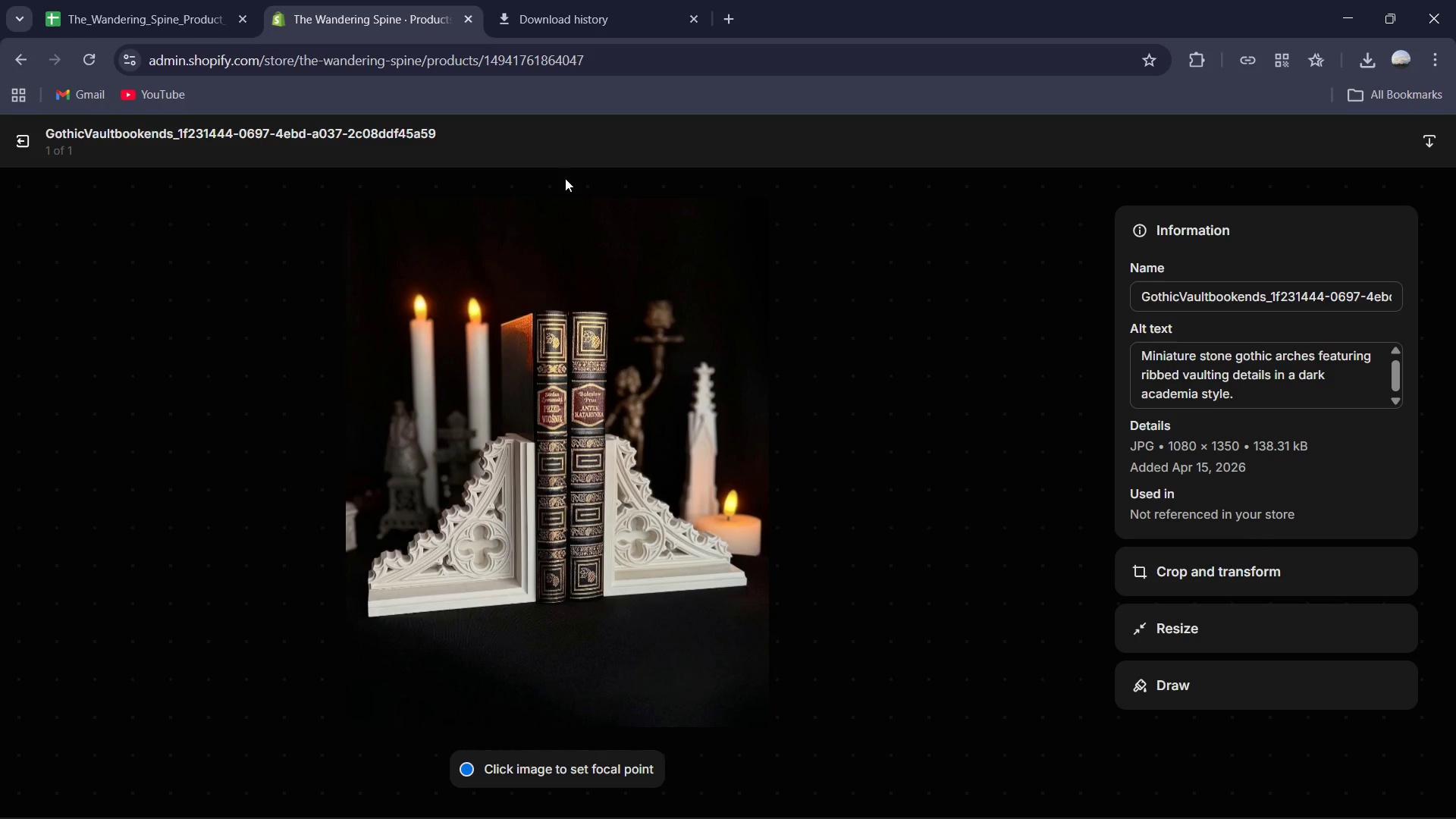 
wait(5.24)
 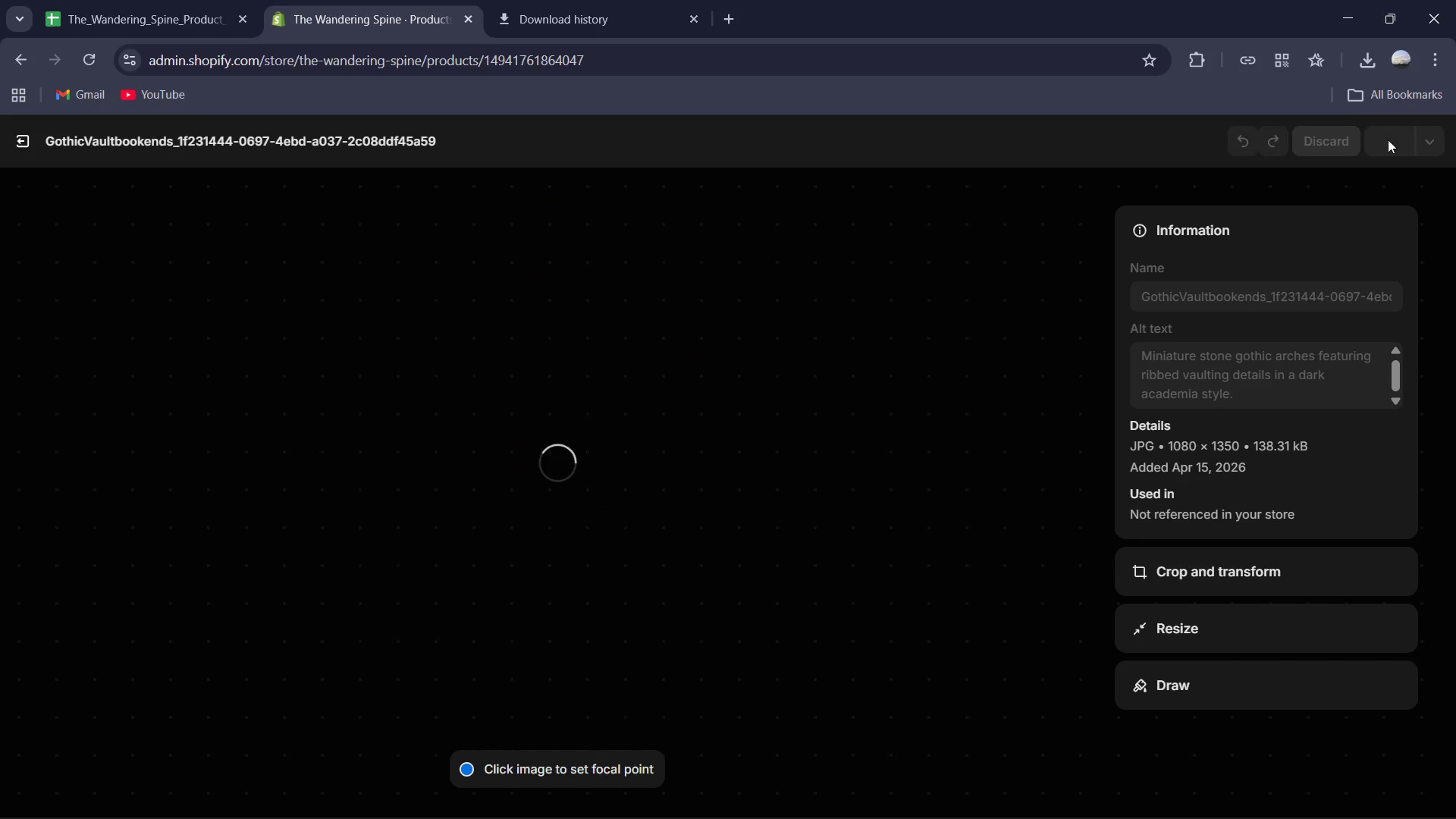 
left_click([17, 147])
 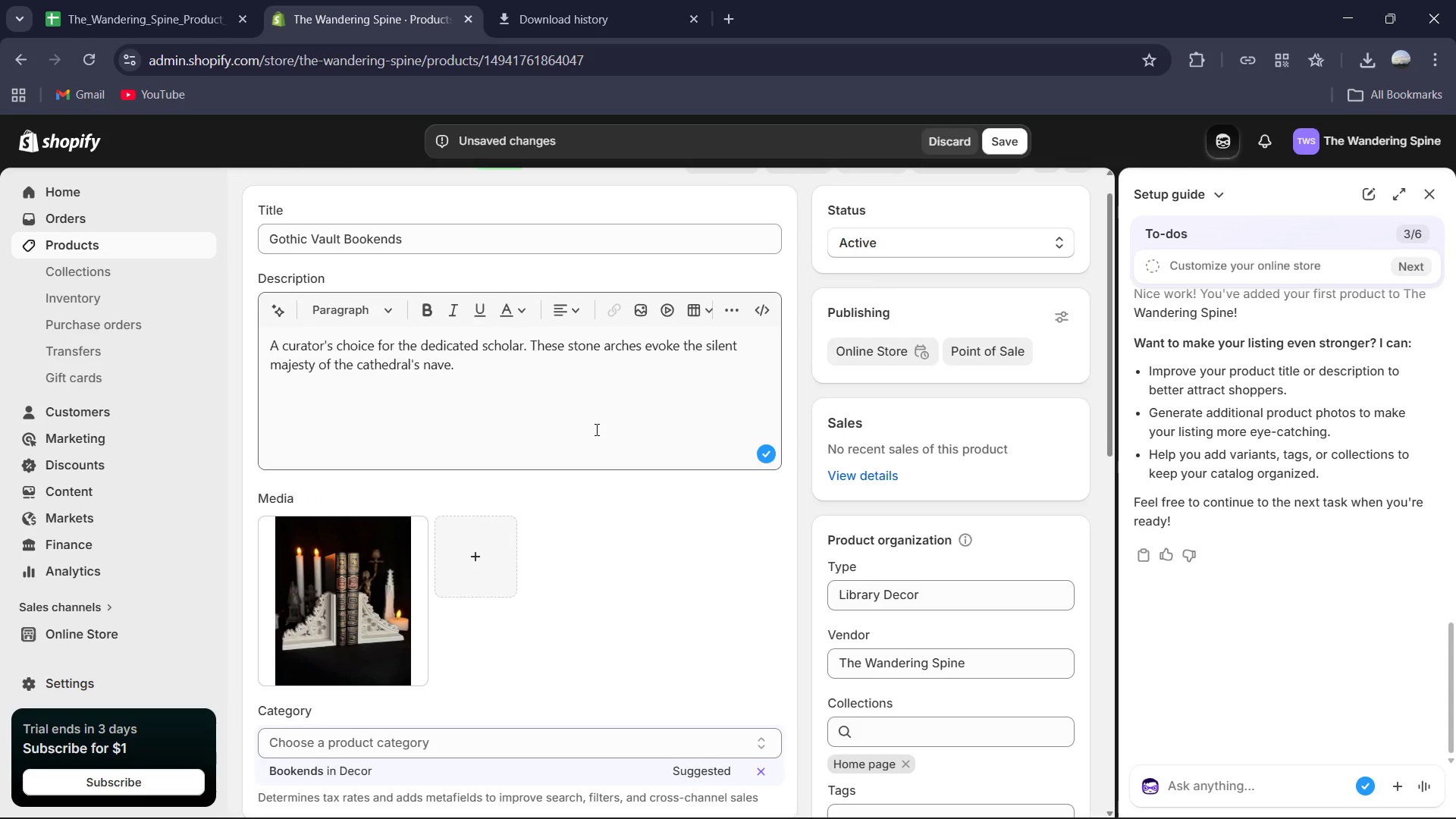 
wait(30.16)
 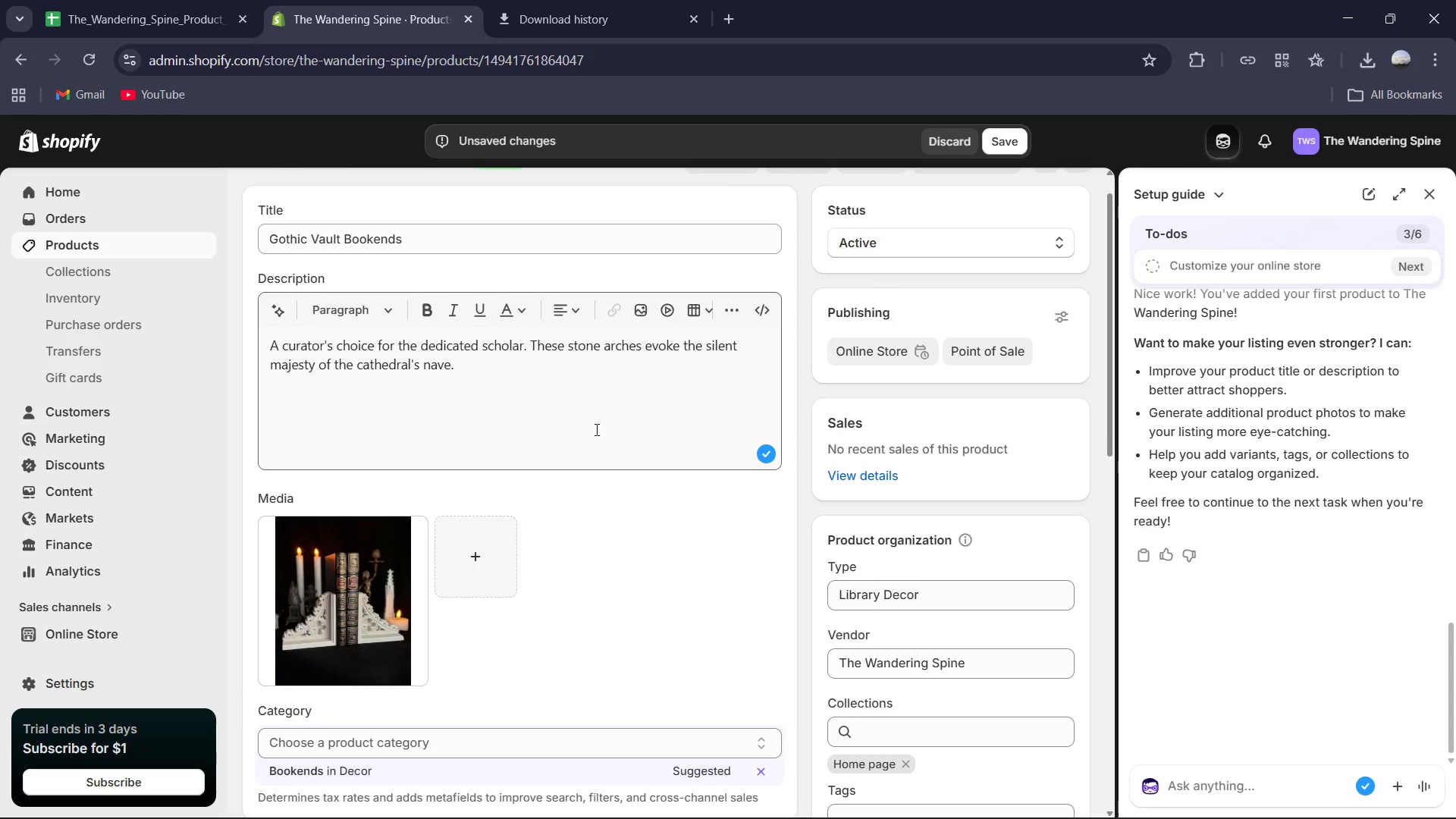 
left_click([998, 143])
 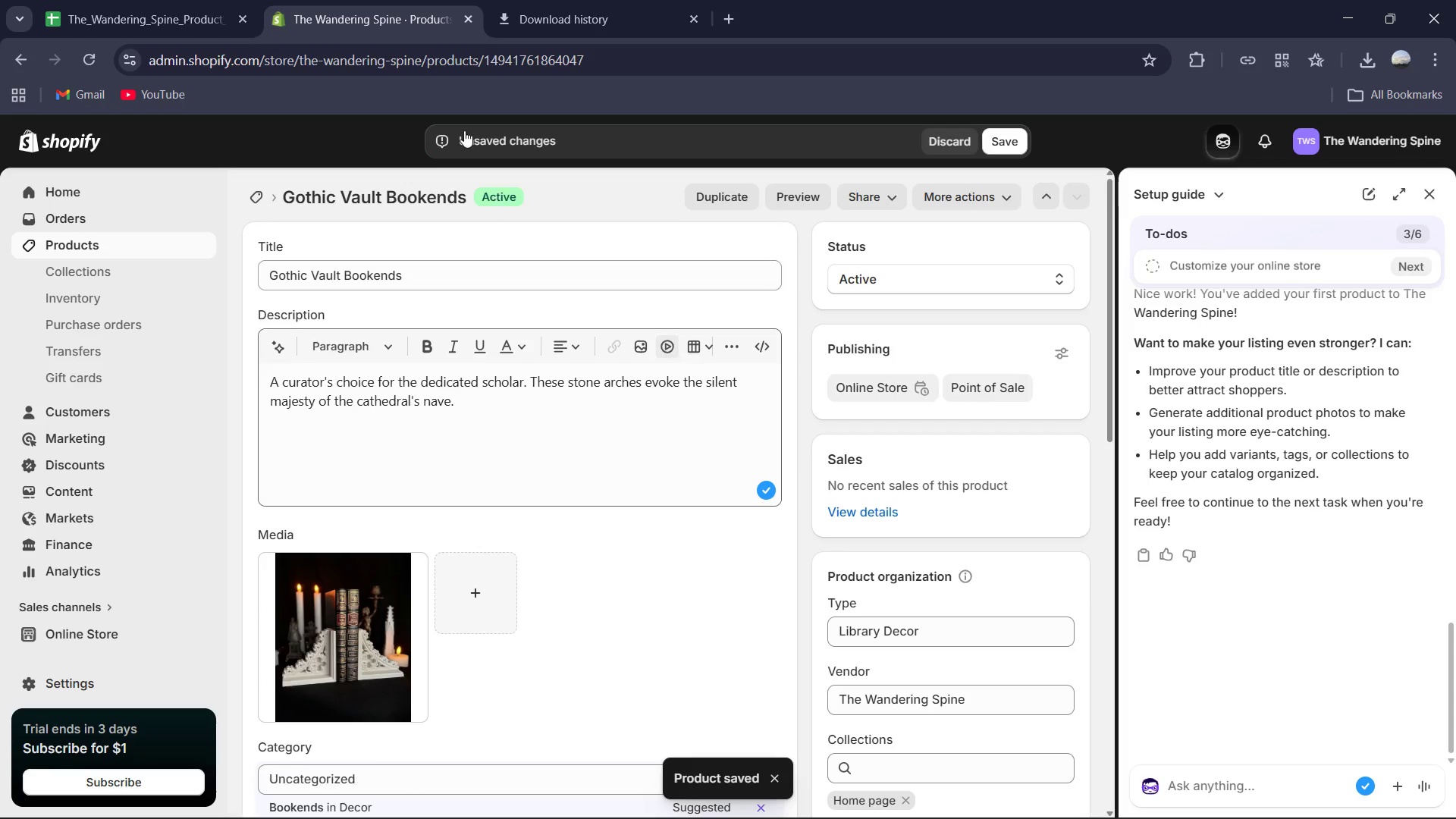 
wait(6.48)
 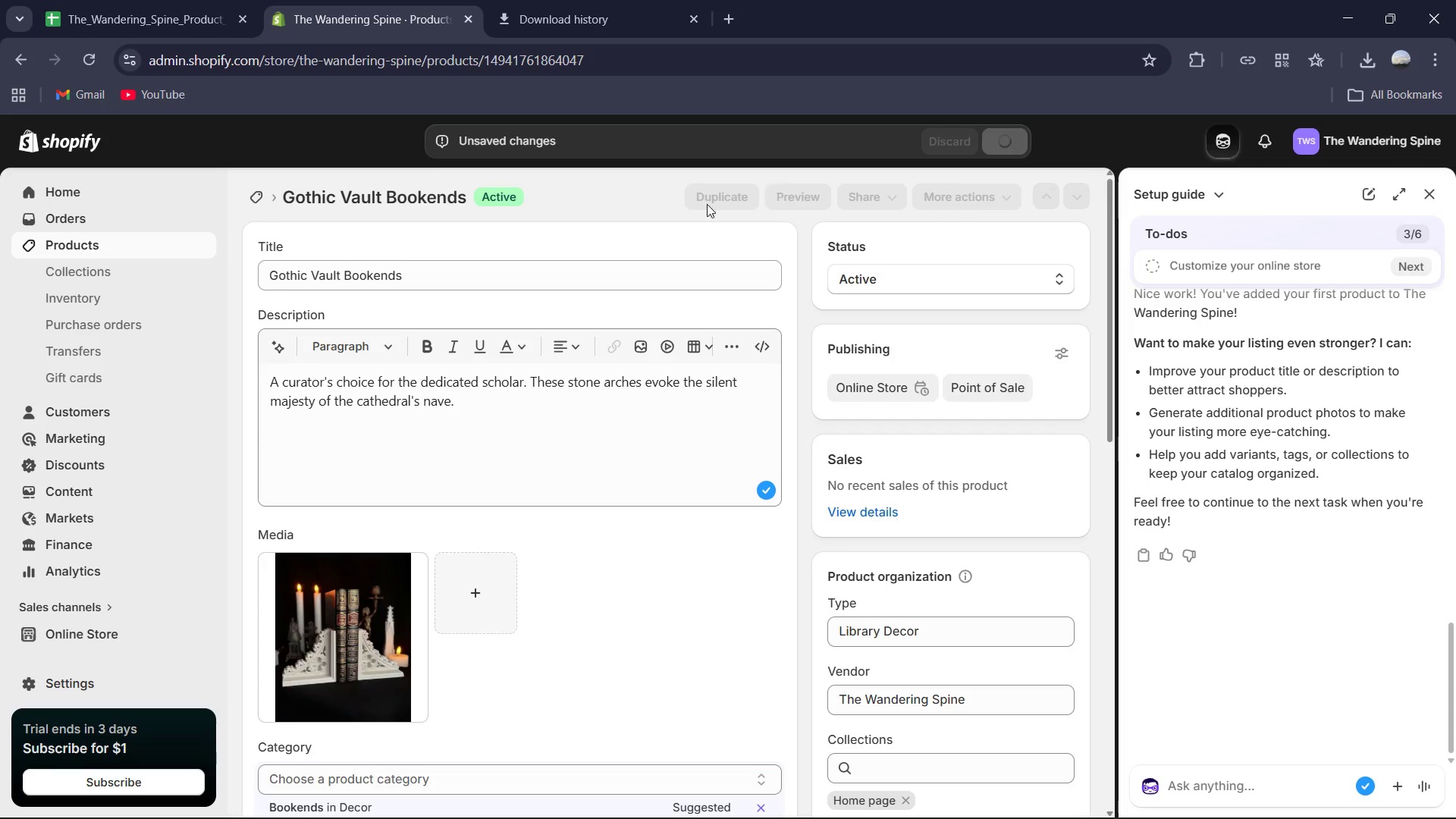 
left_click([256, 195])
 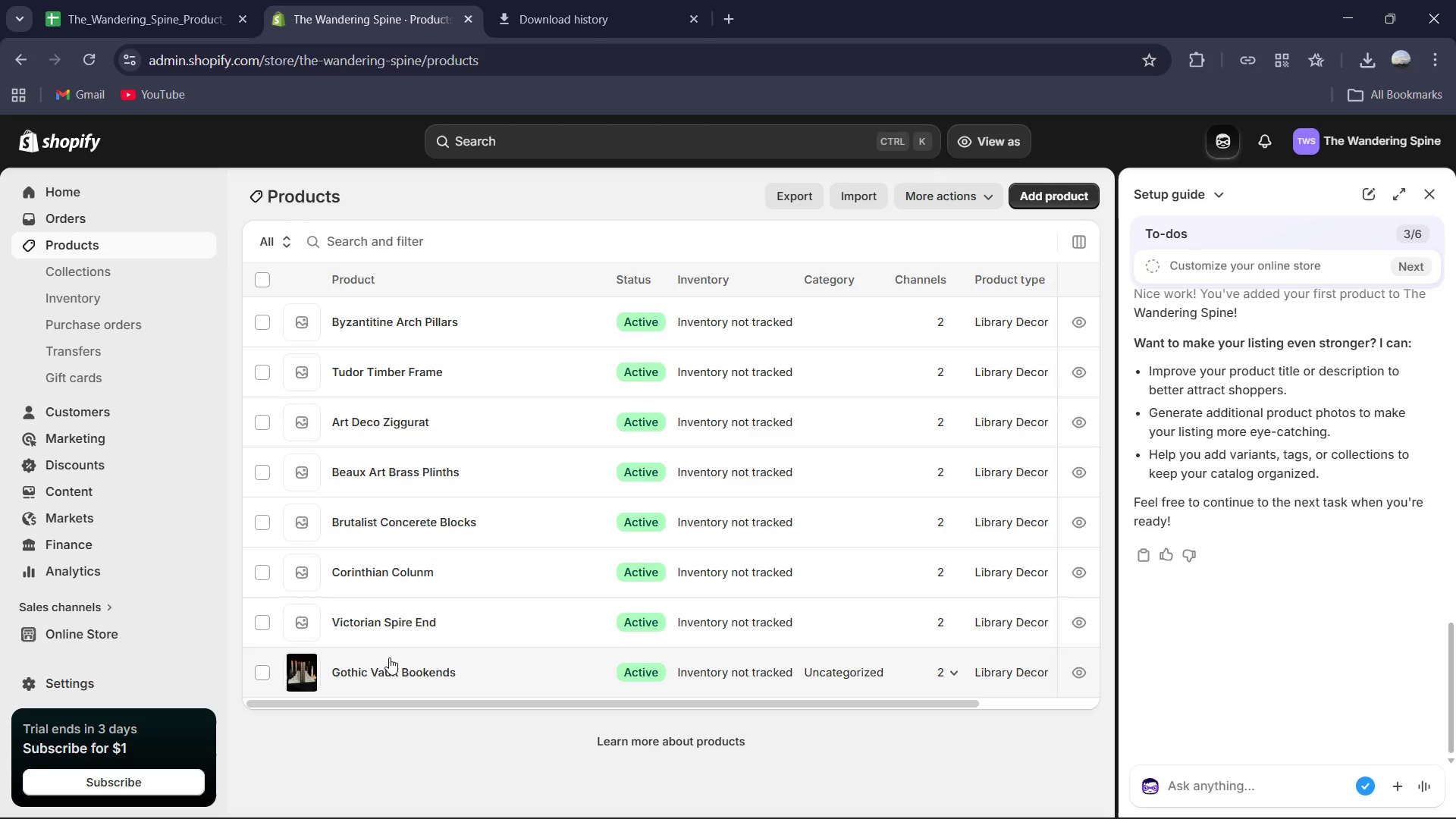 
wait(7.27)
 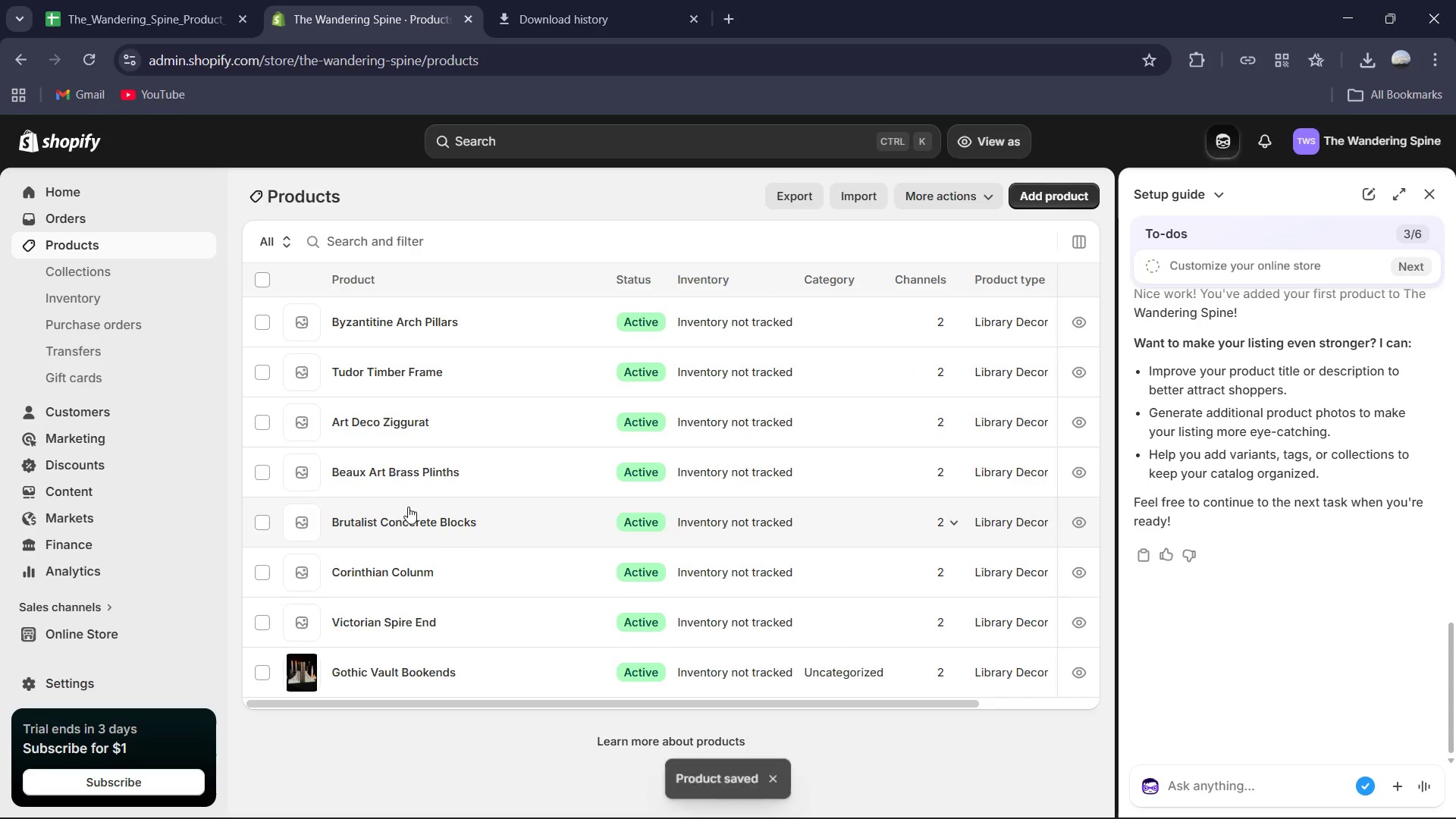 
left_click([412, 673])
 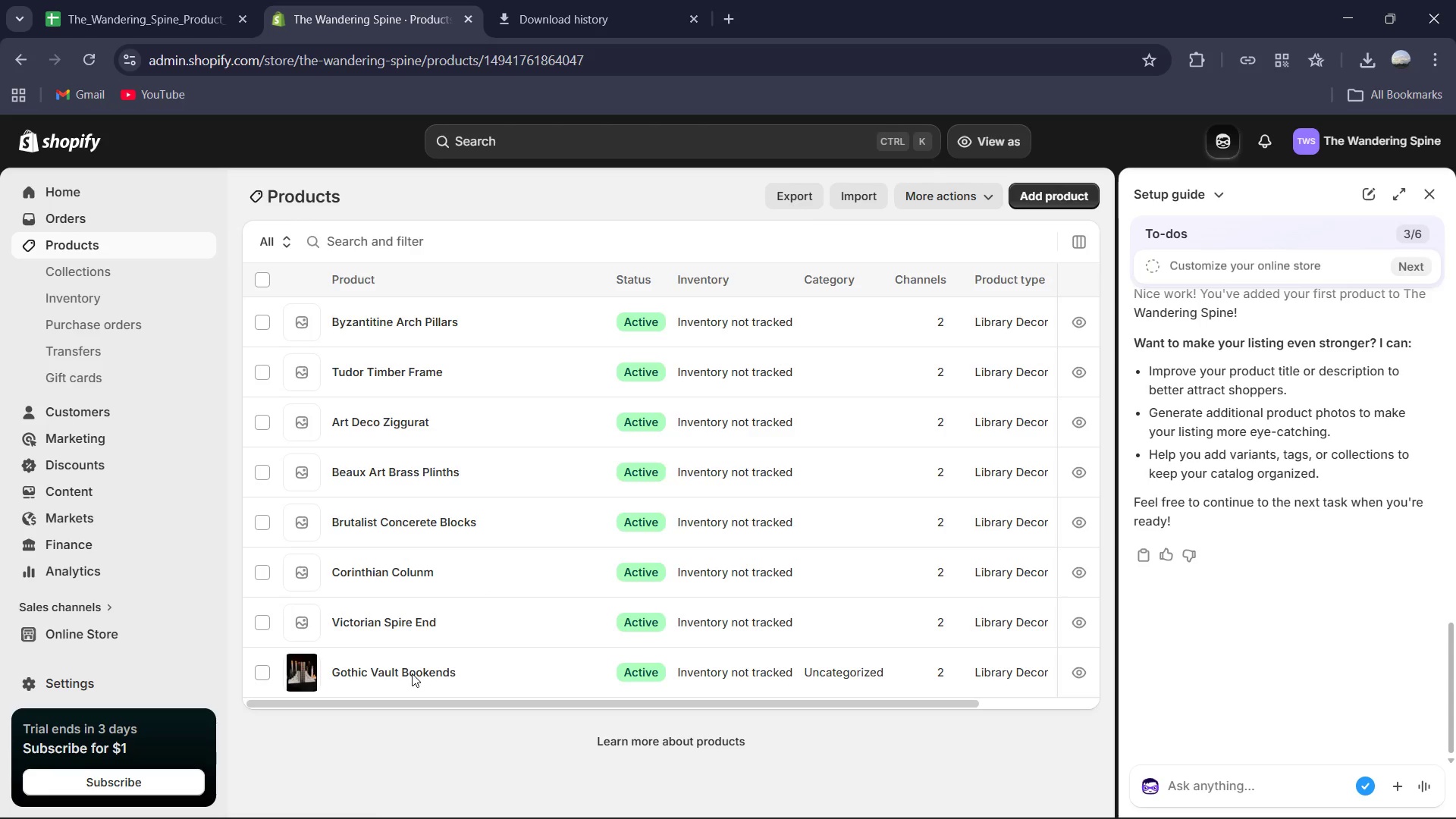 
mouse_move([475, 612])
 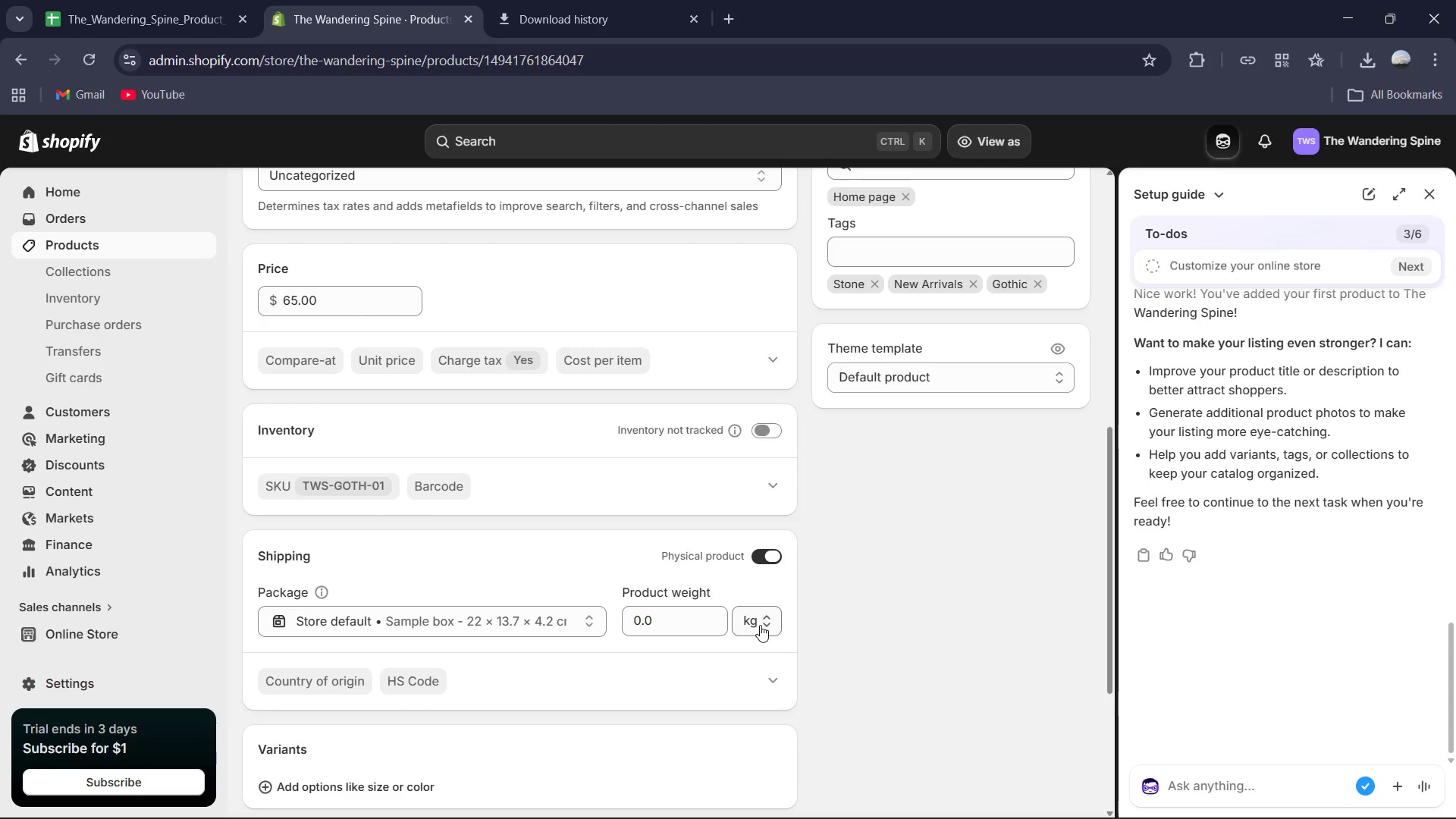 
left_click([761, 625])
 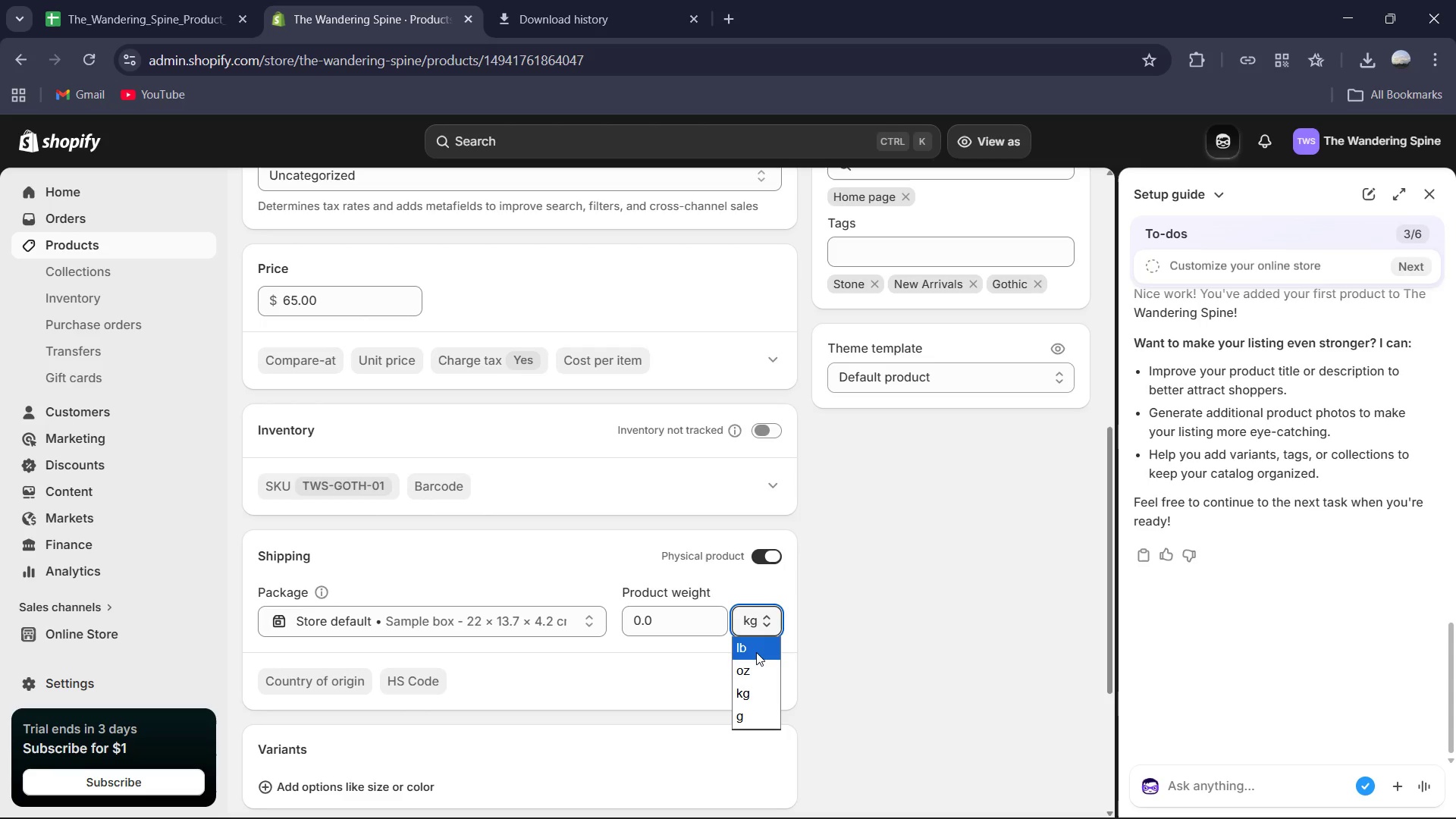 
left_click([756, 652])
 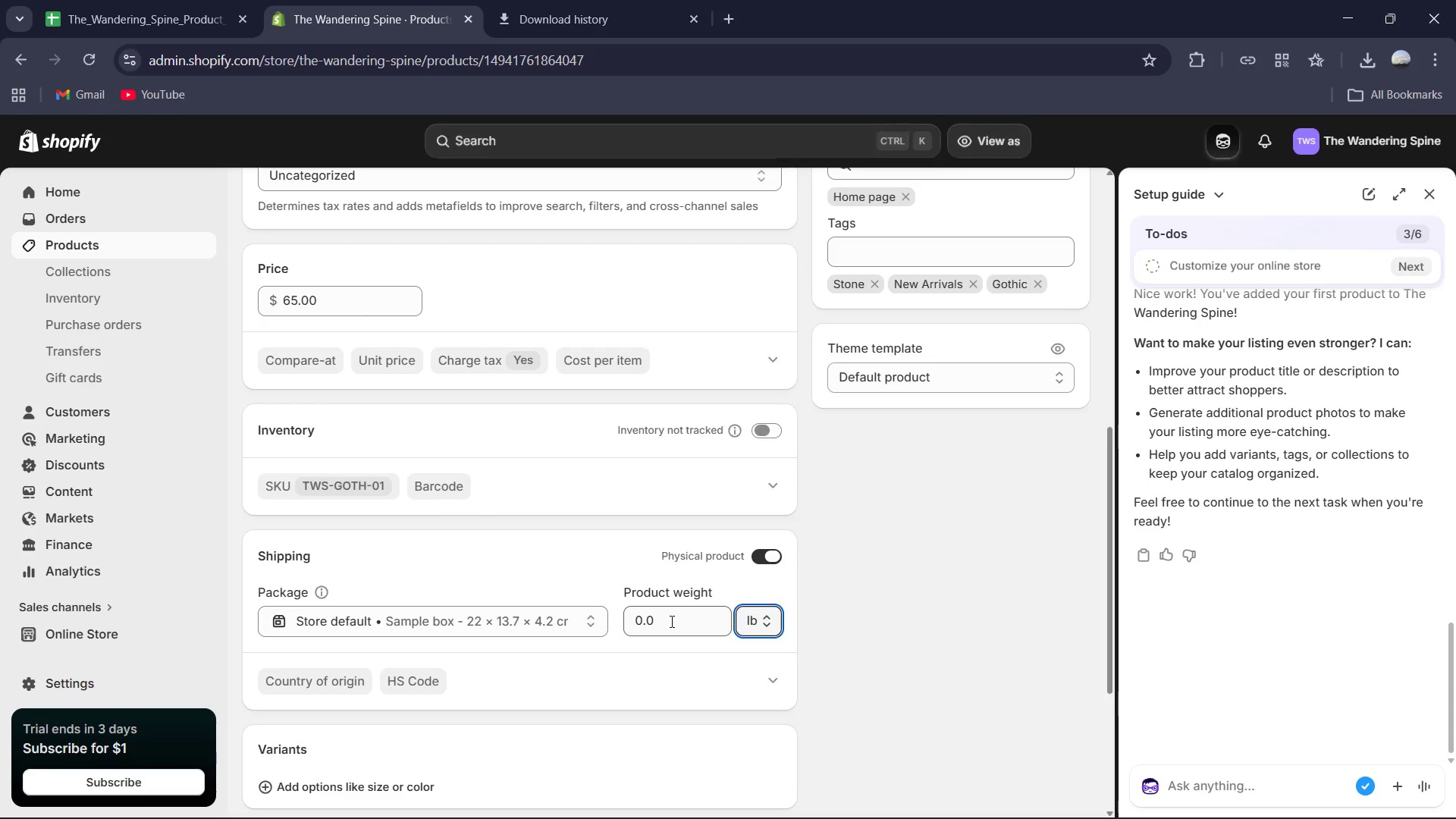 
left_click([669, 621])
 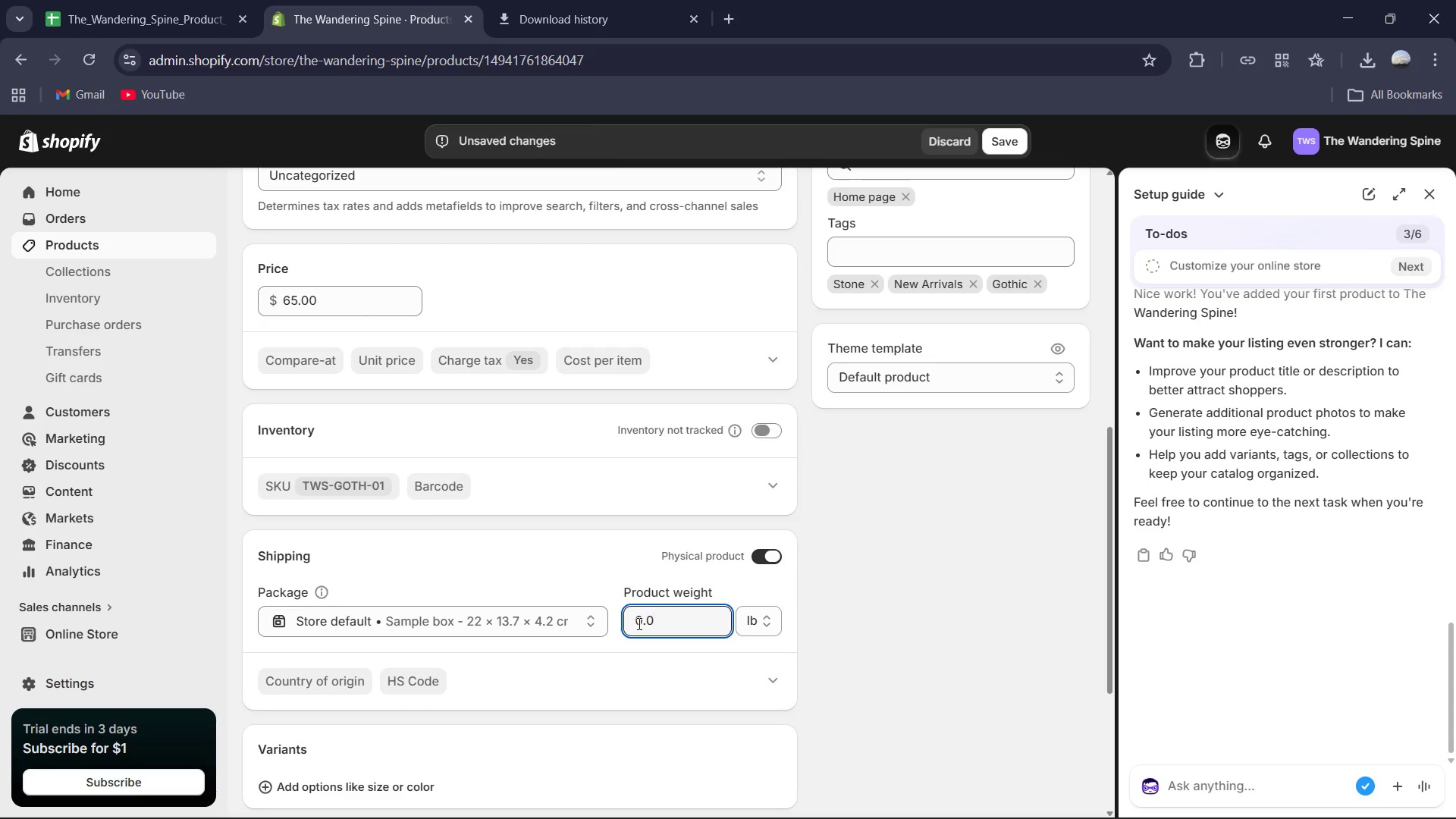 
left_click([638, 623])
 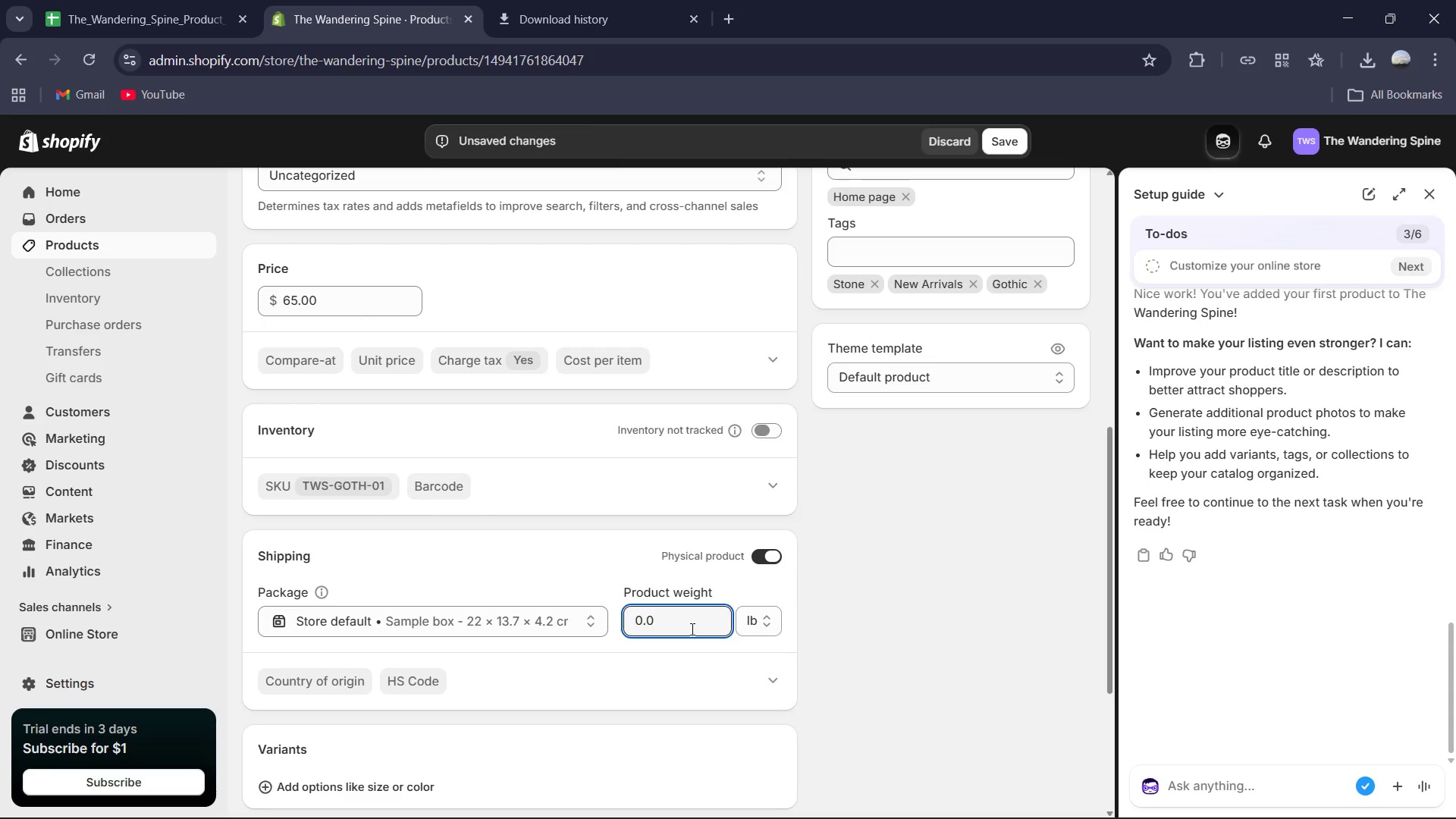 
key(ArrowRight)
 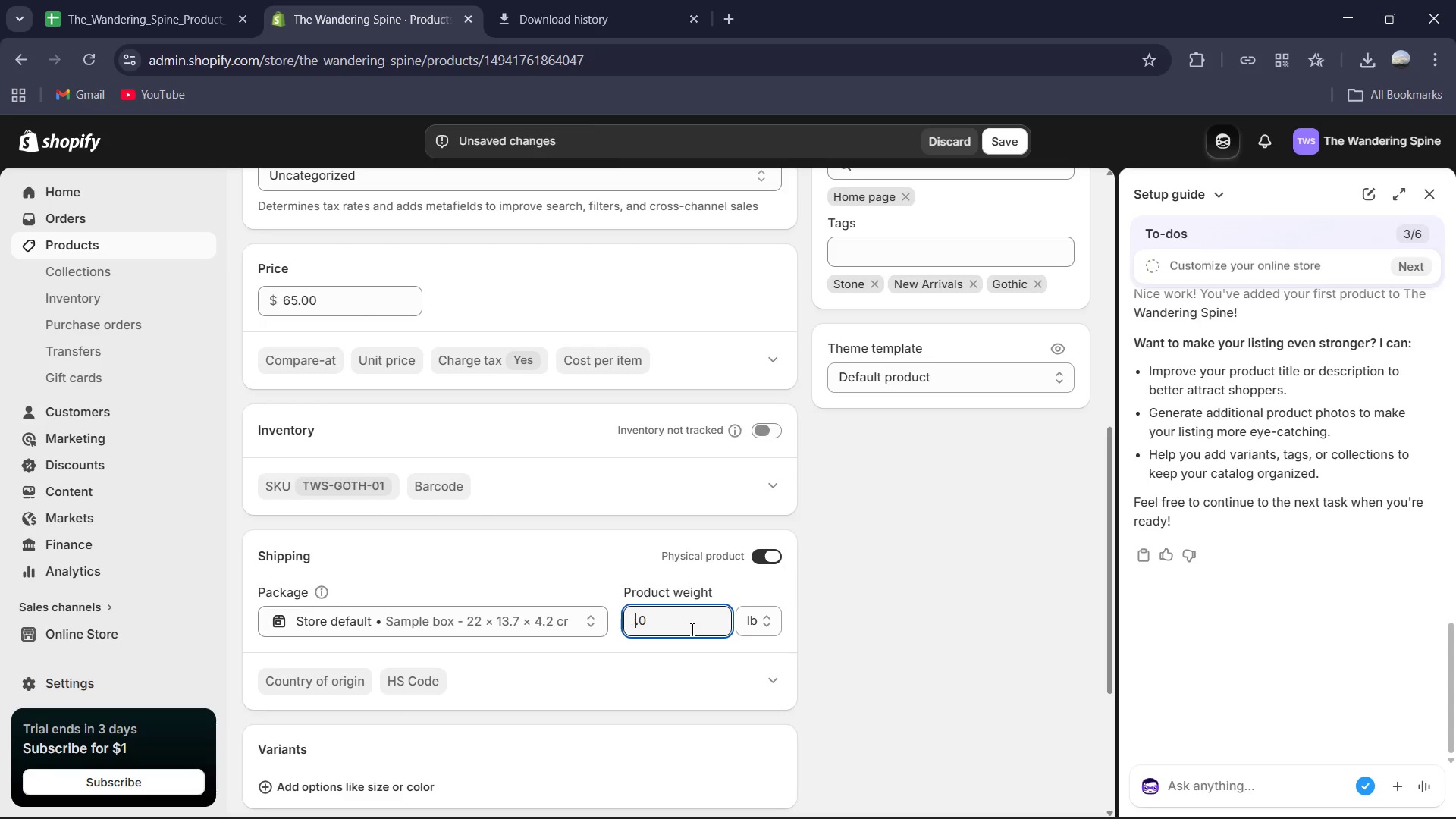 
key(Backspace)
 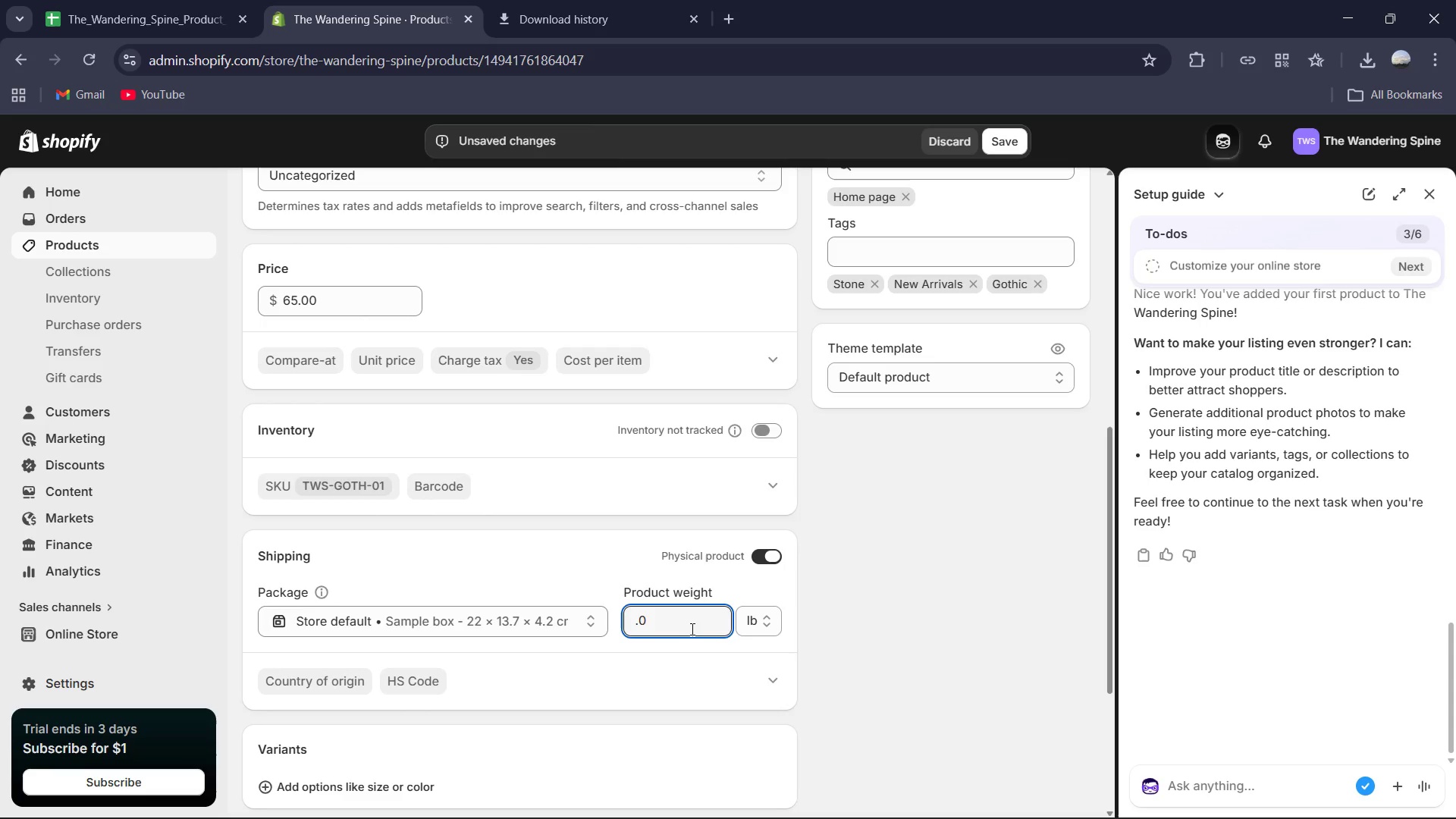 
key(5)
 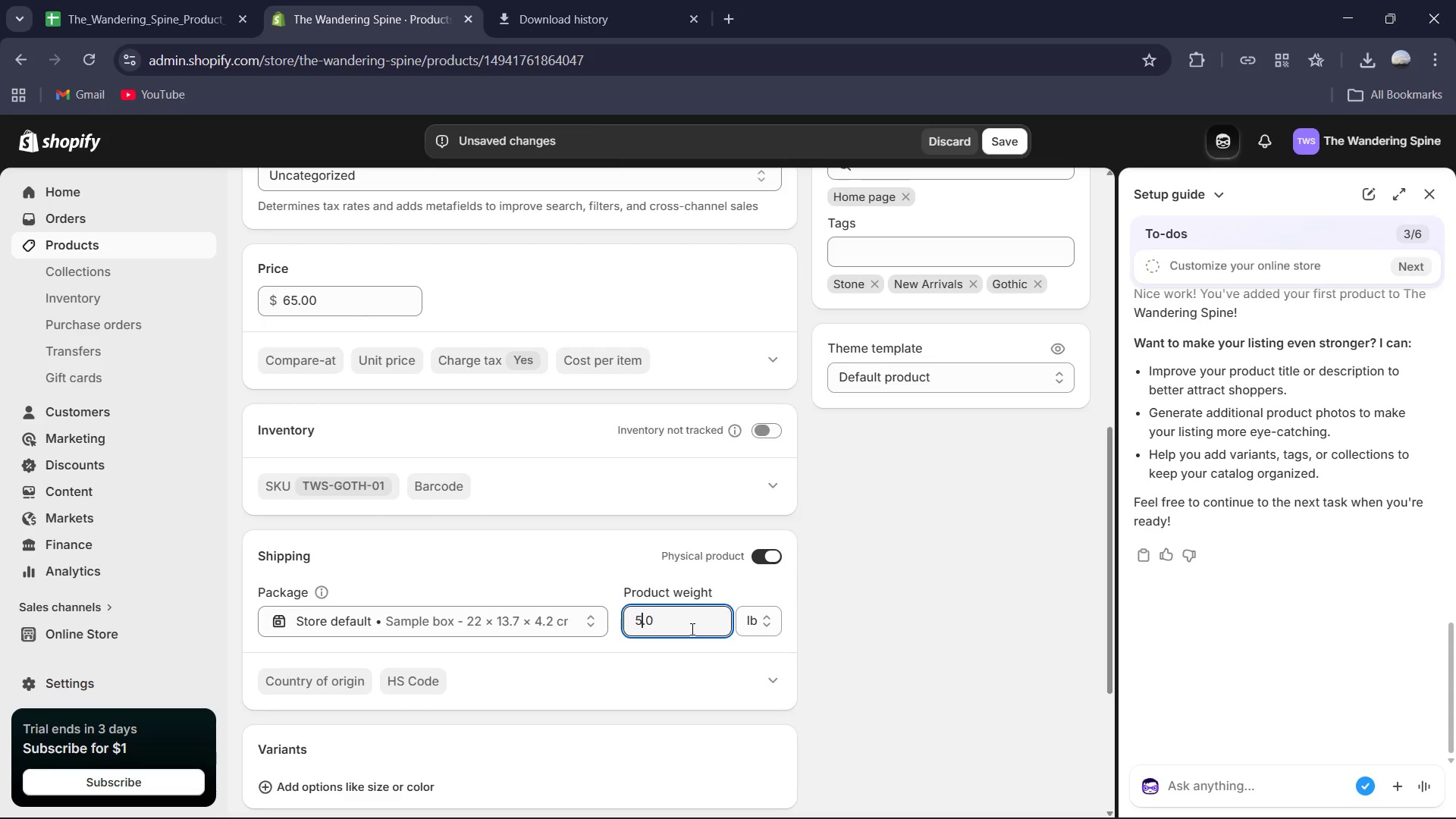 
key(Backspace)
 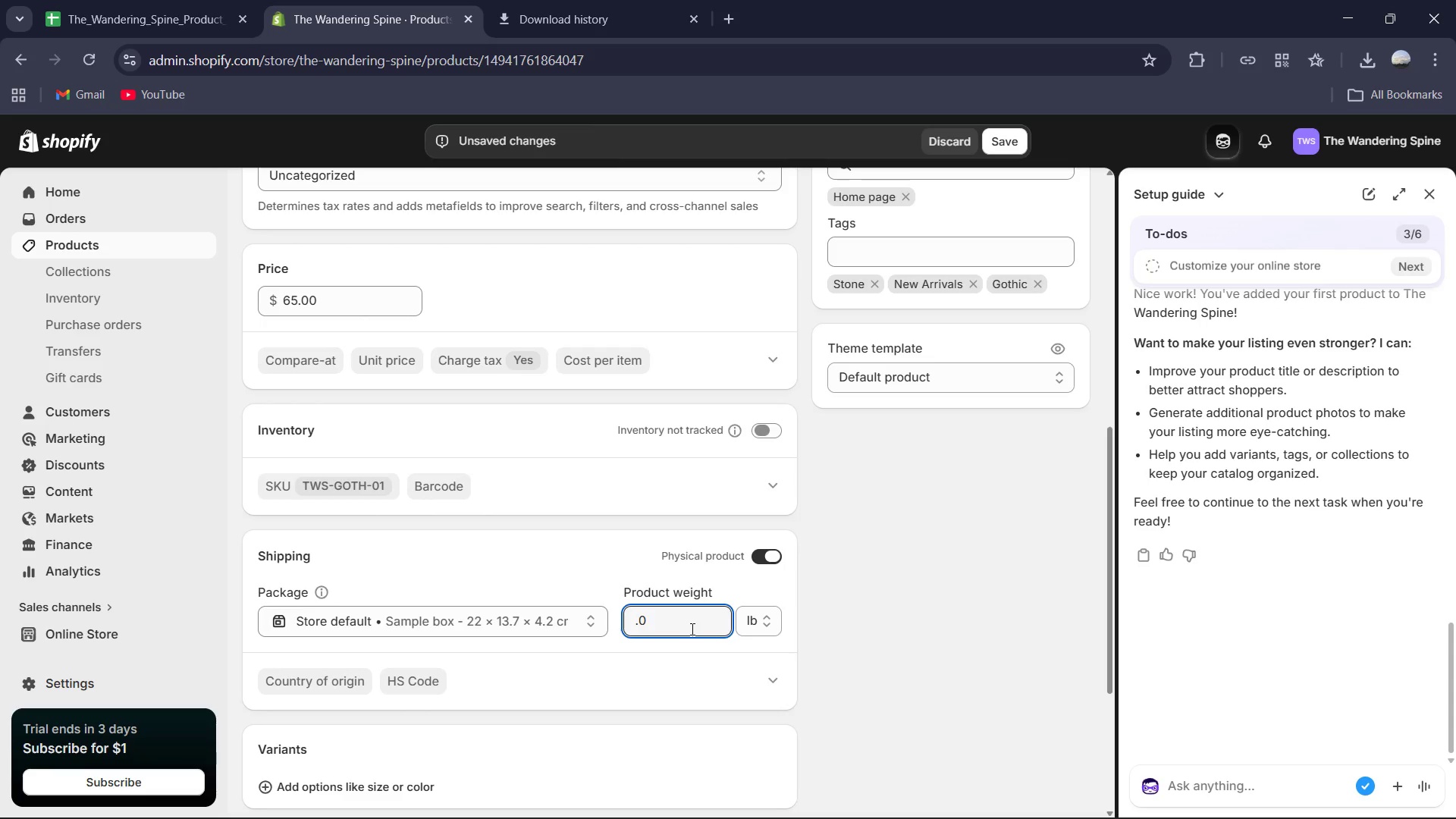 
key(4)
 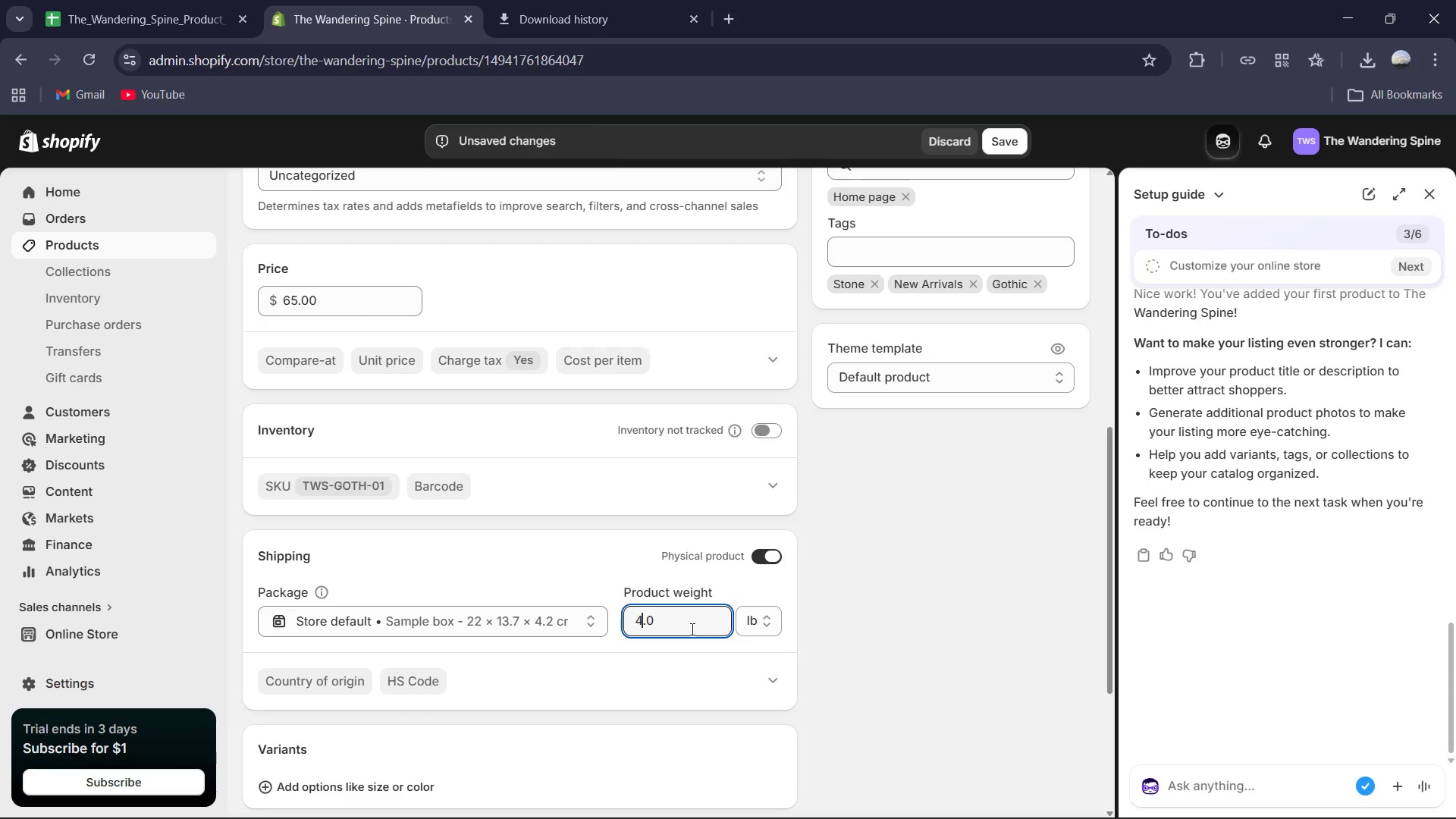 
key(ArrowRight)
 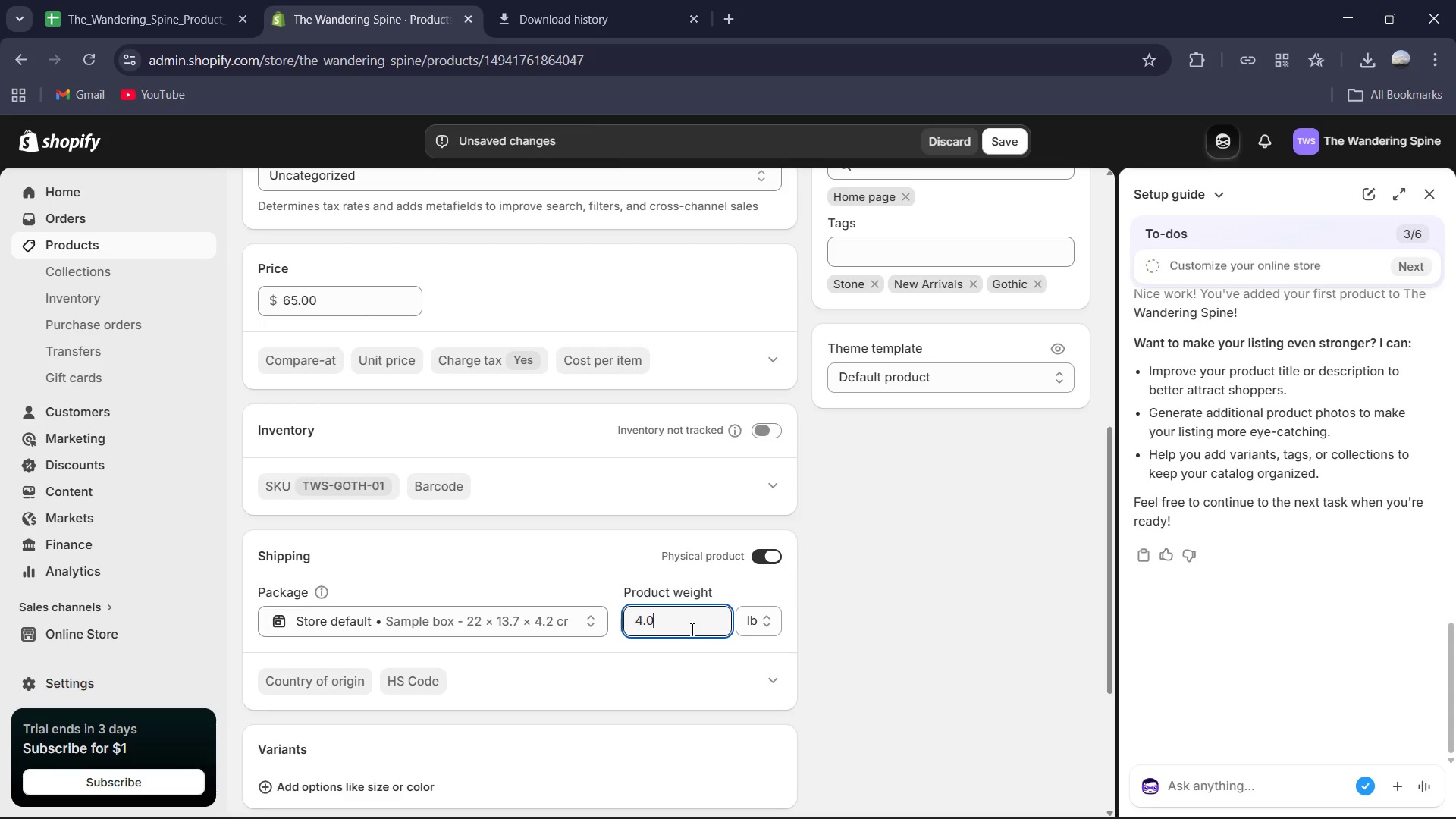 
key(ArrowRight)
 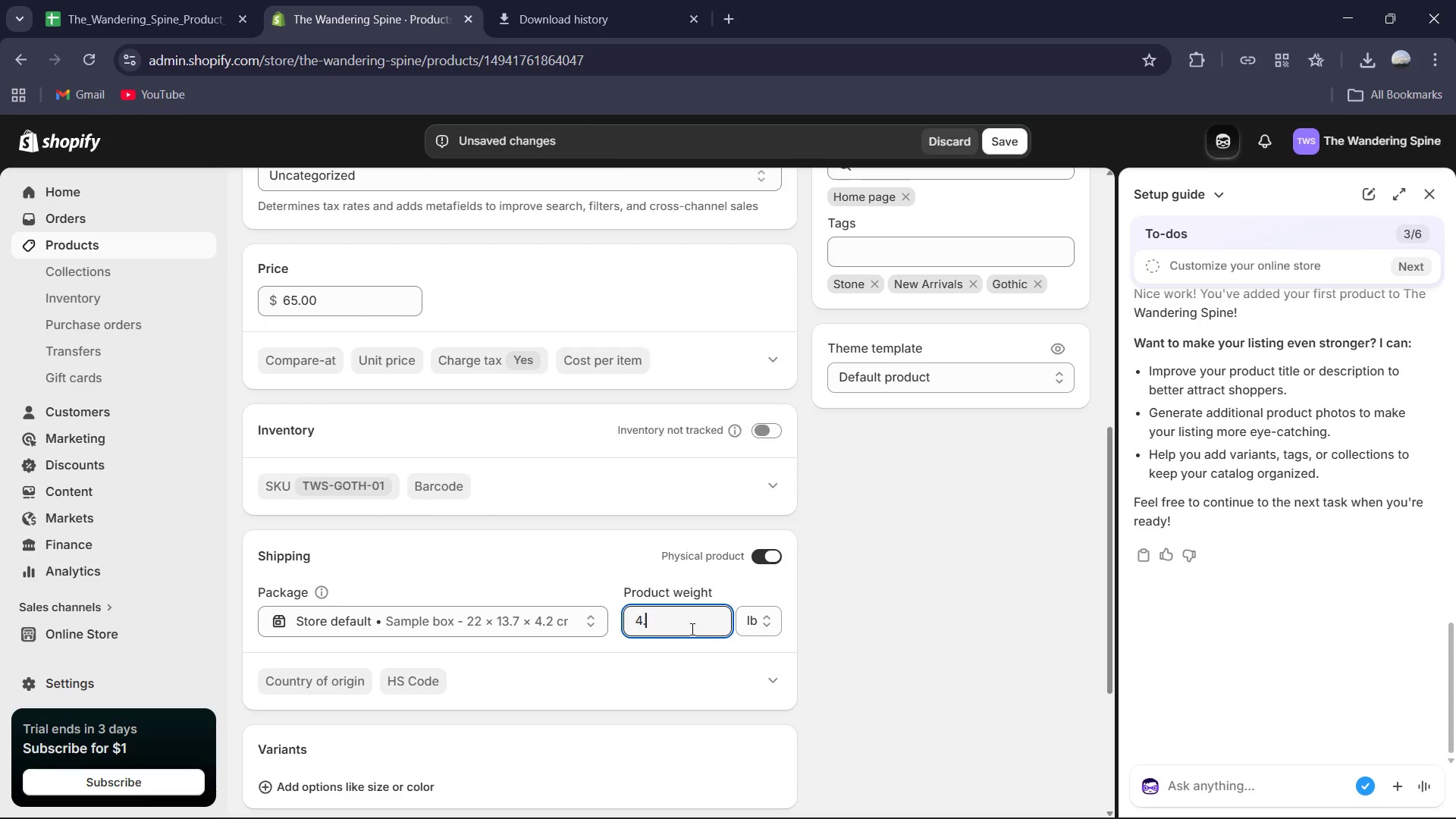 
key(Backspace)
 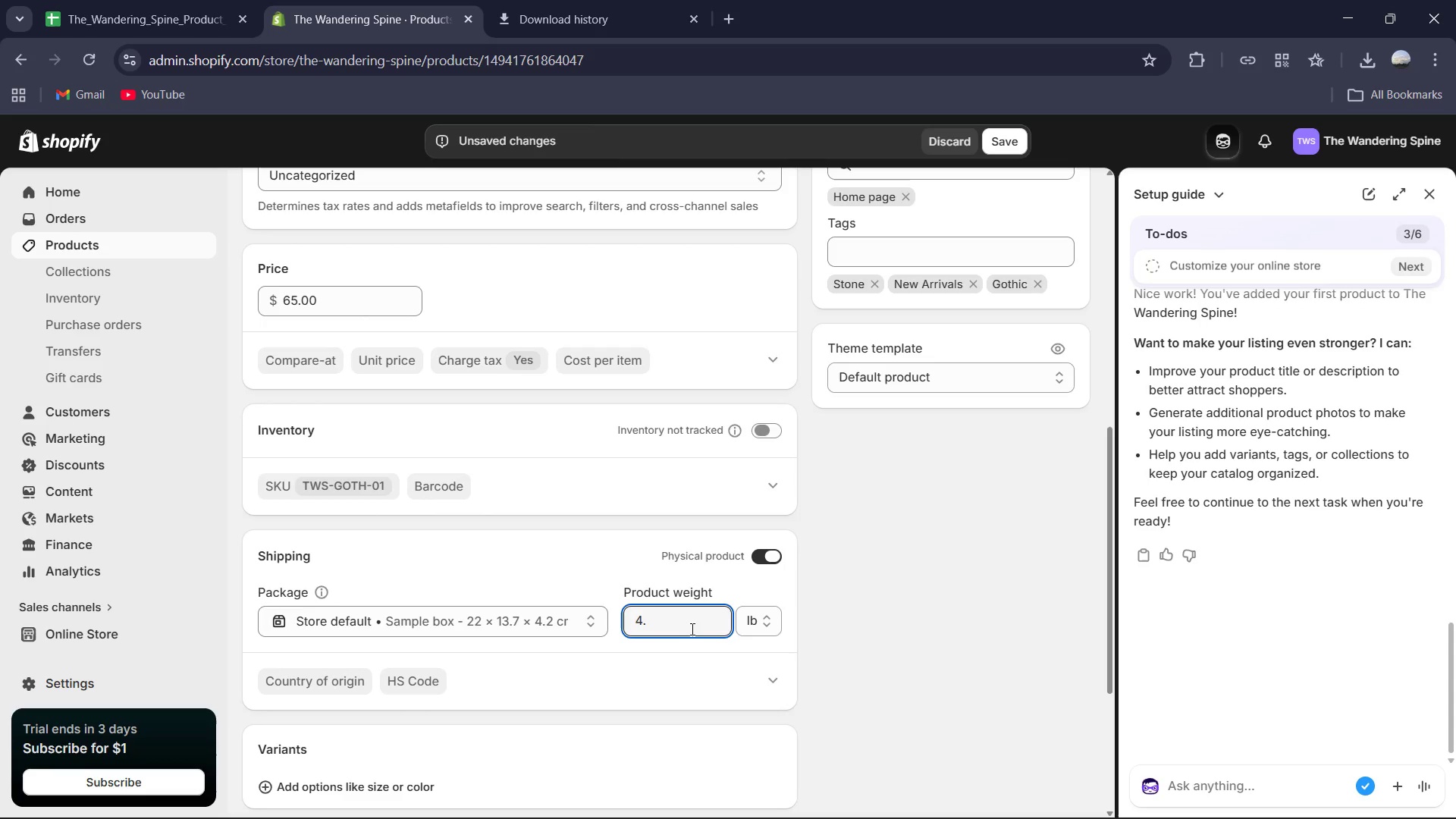 
key(5)
 